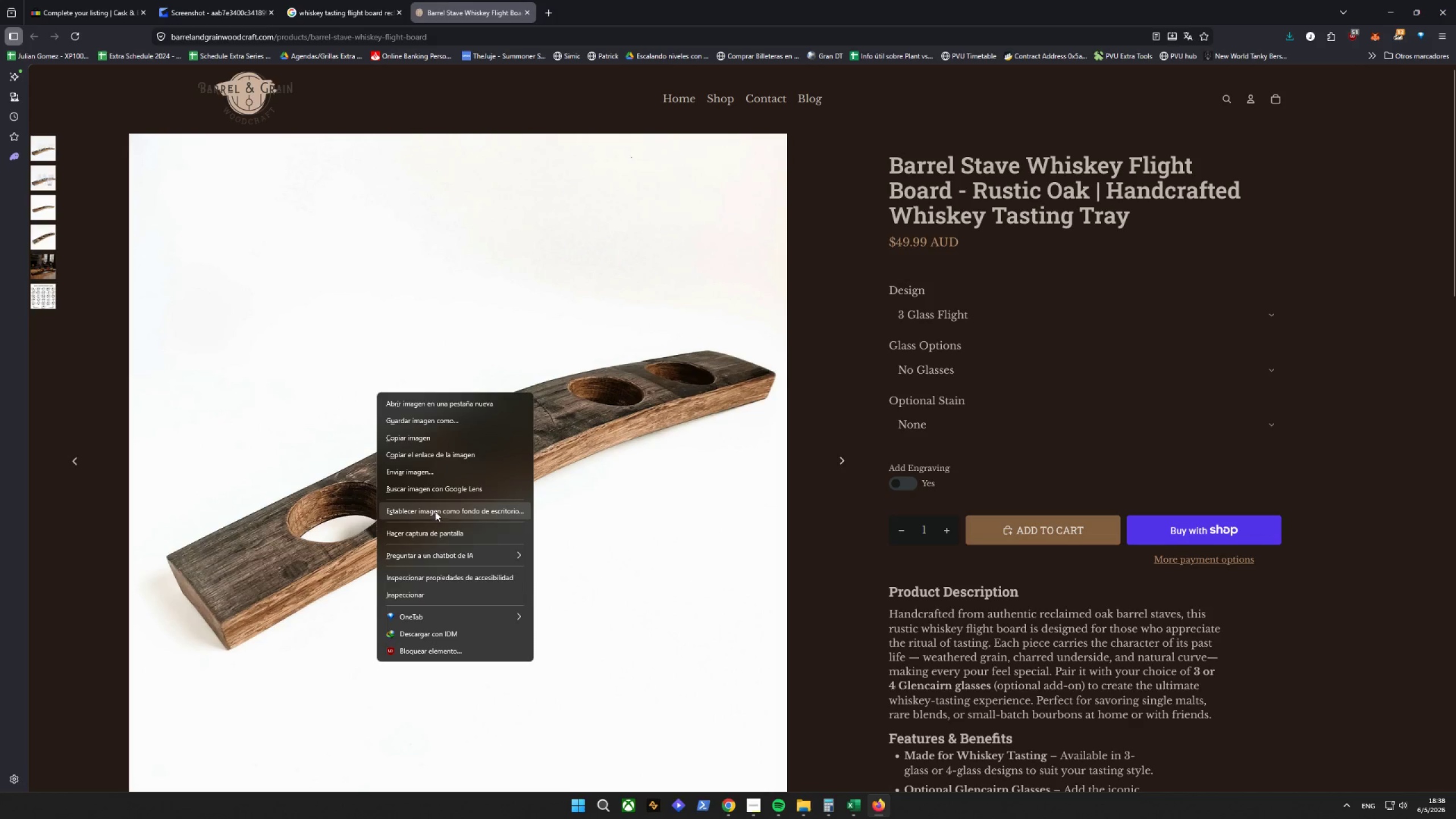 
left_click([434, 427])
 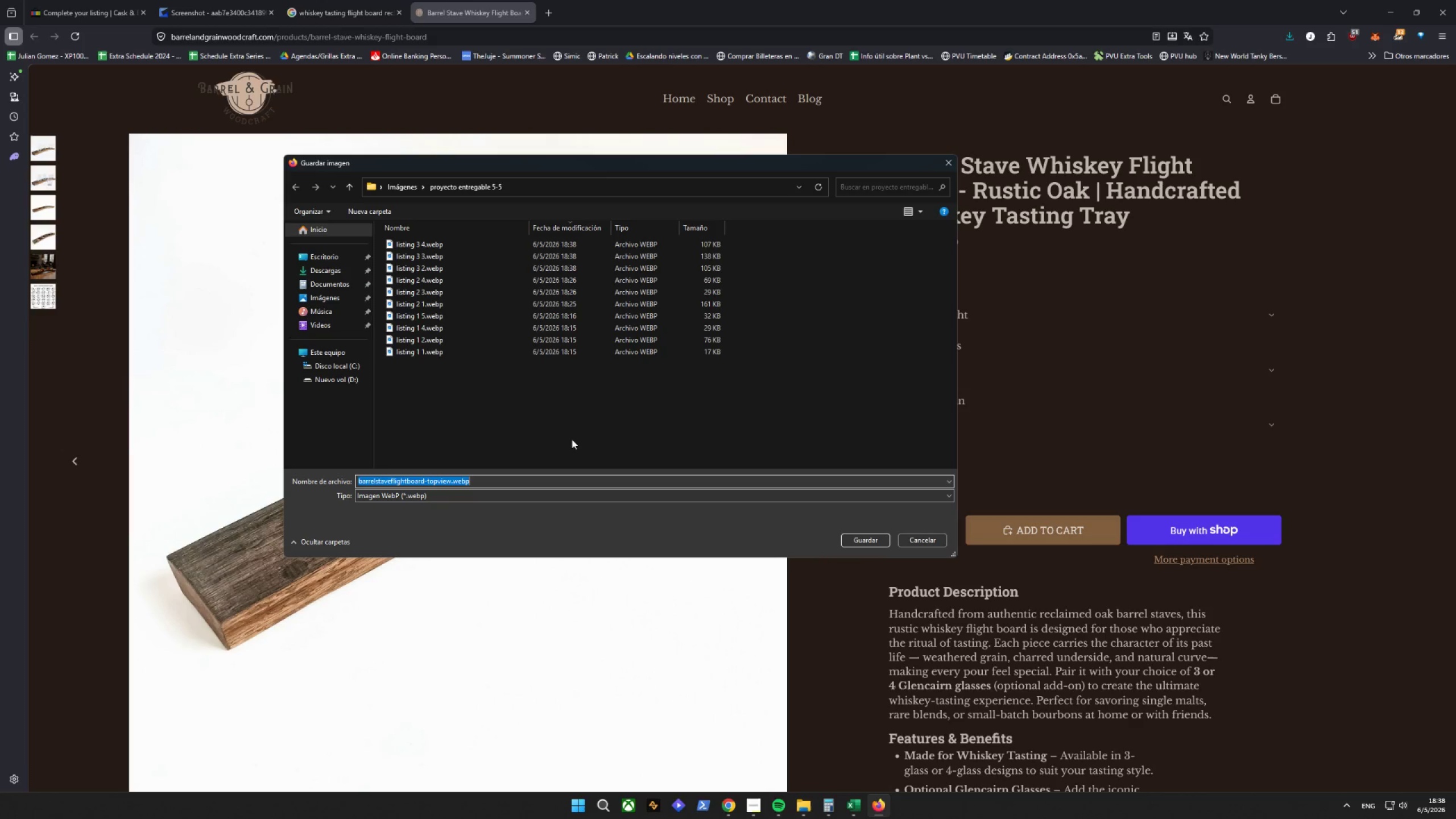 
type(listing 3 5)
 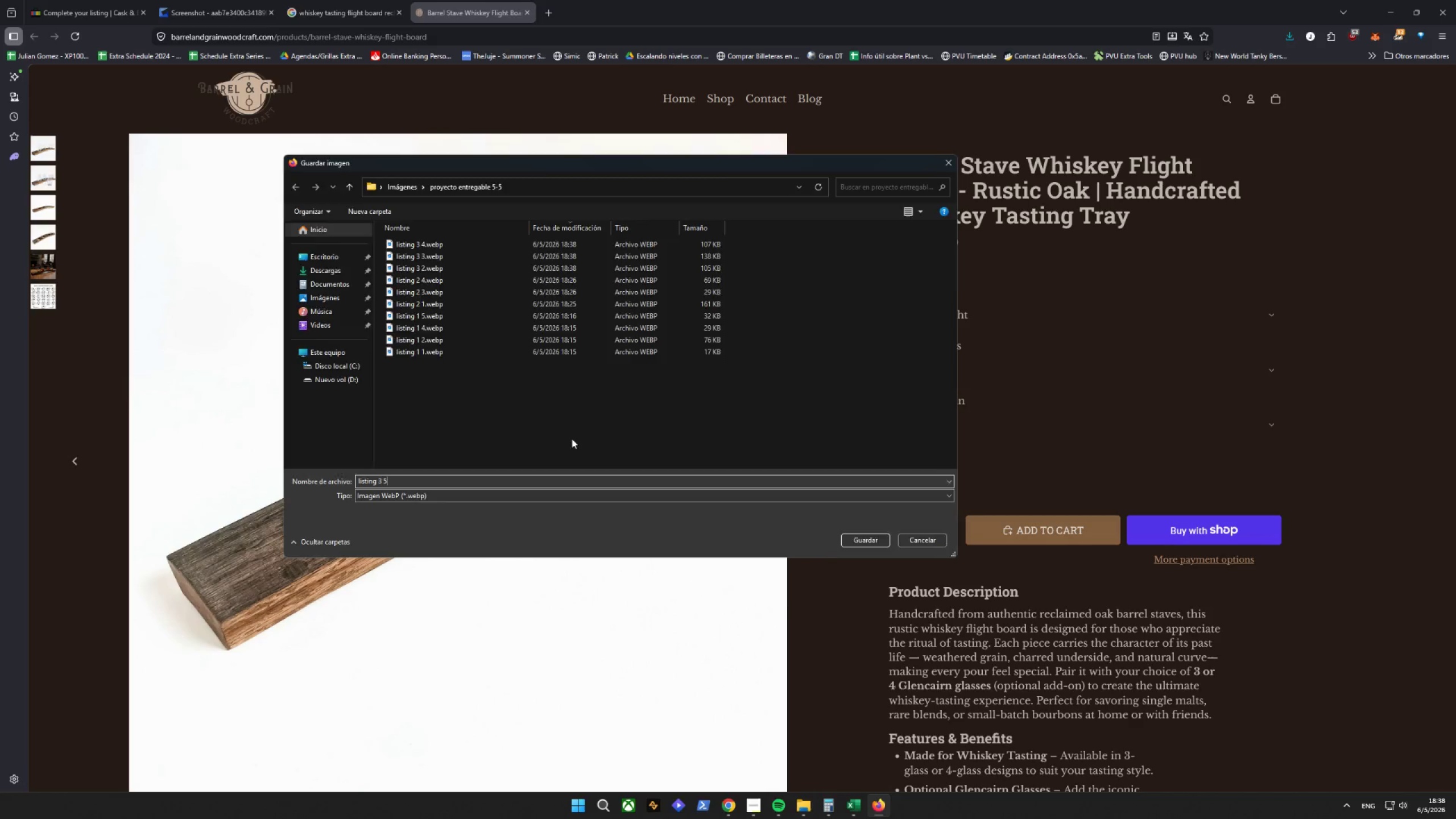 
key(Enter)
 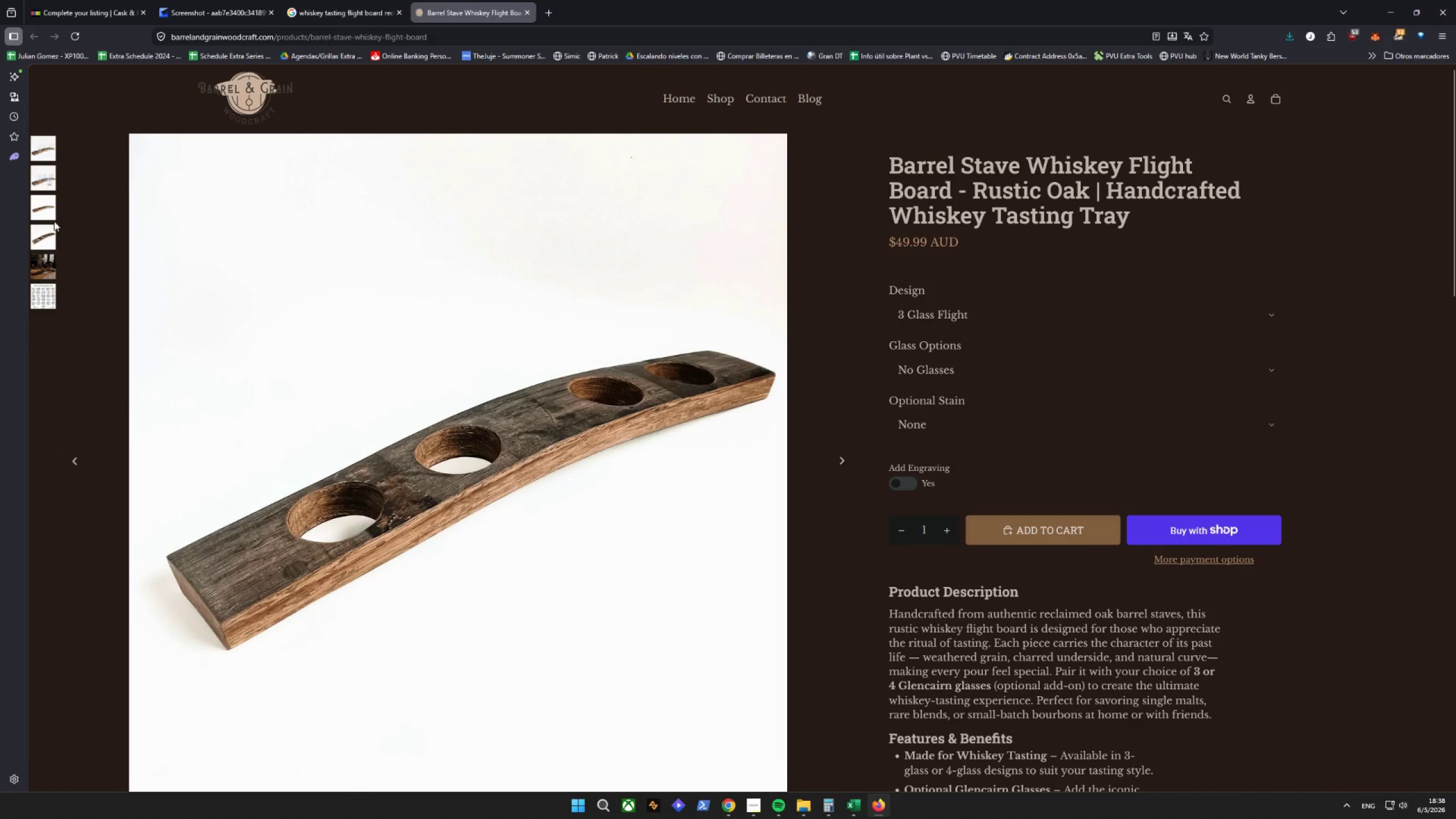 
left_click([46, 211])
 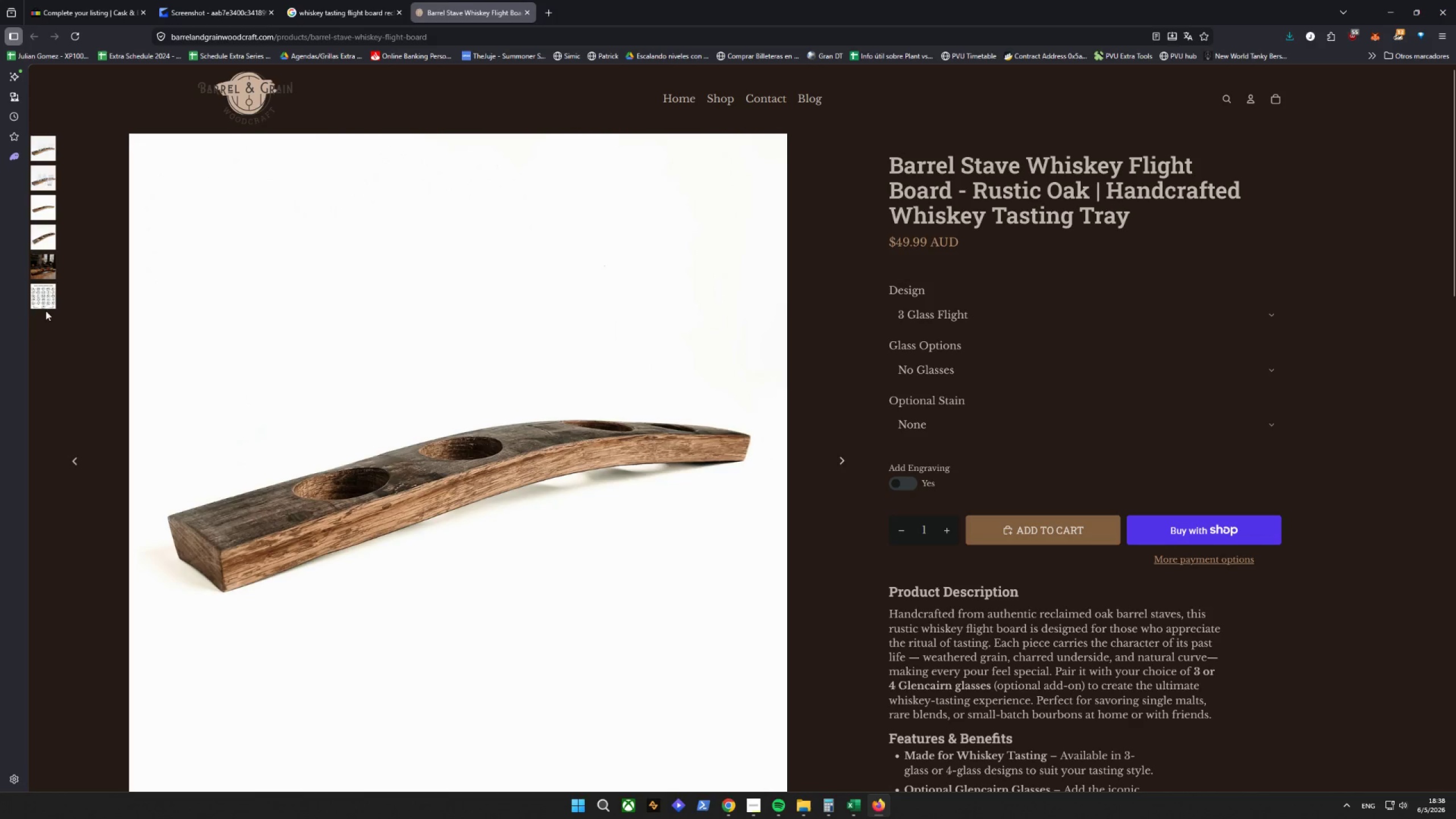 
left_click([44, 301])
 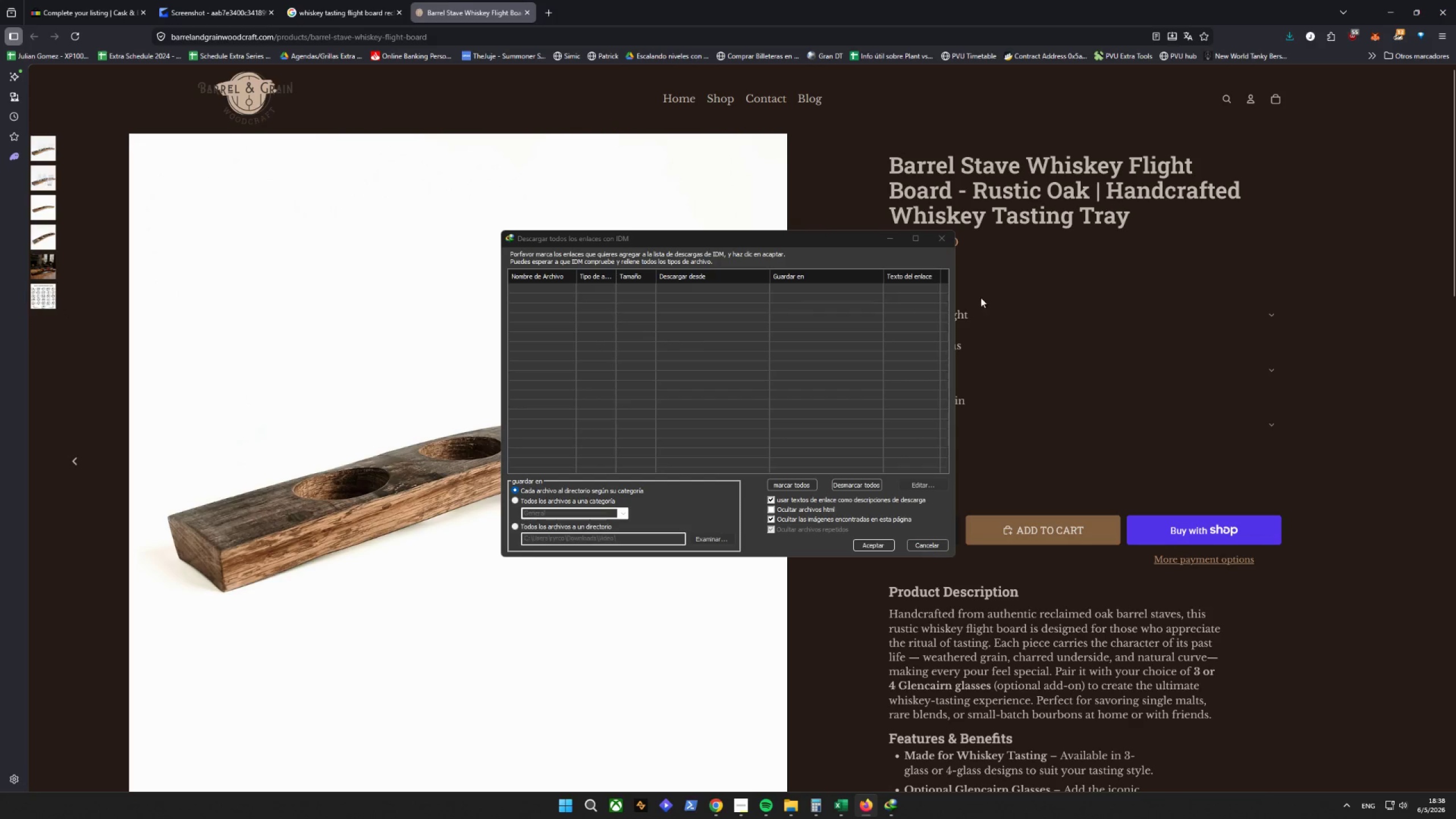 
left_click([945, 238])
 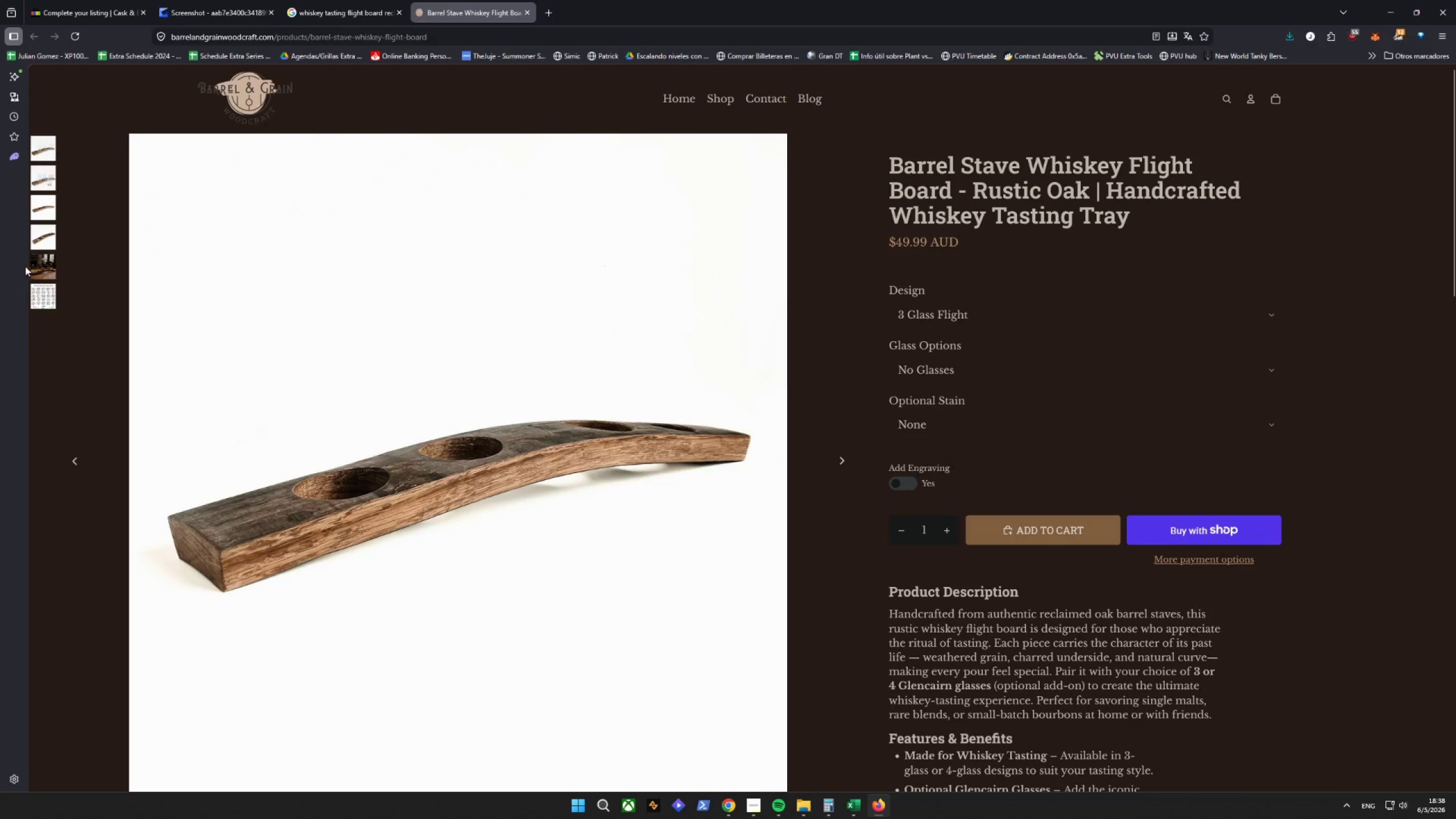 
left_click([38, 291])
 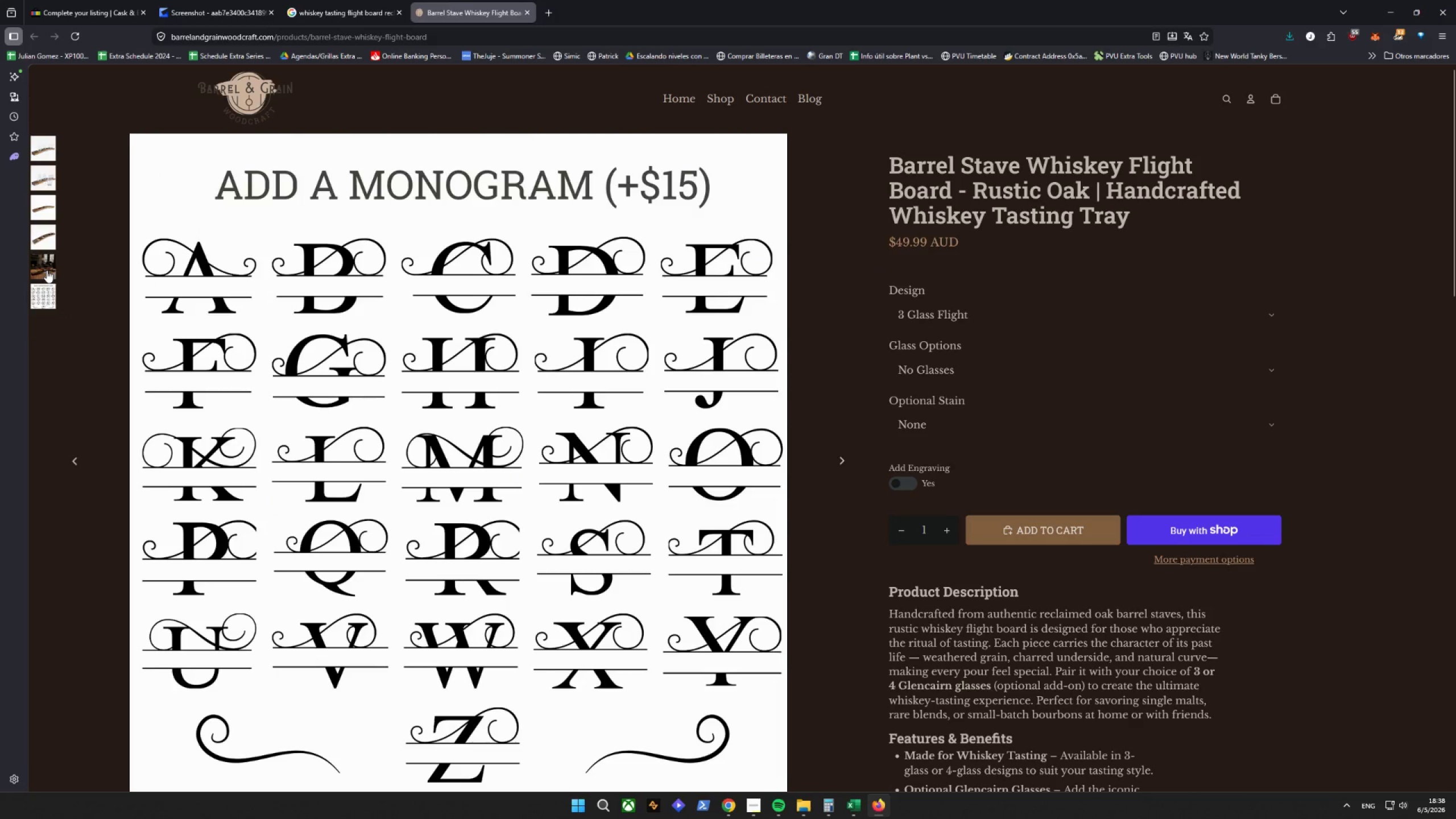 
left_click([47, 270])
 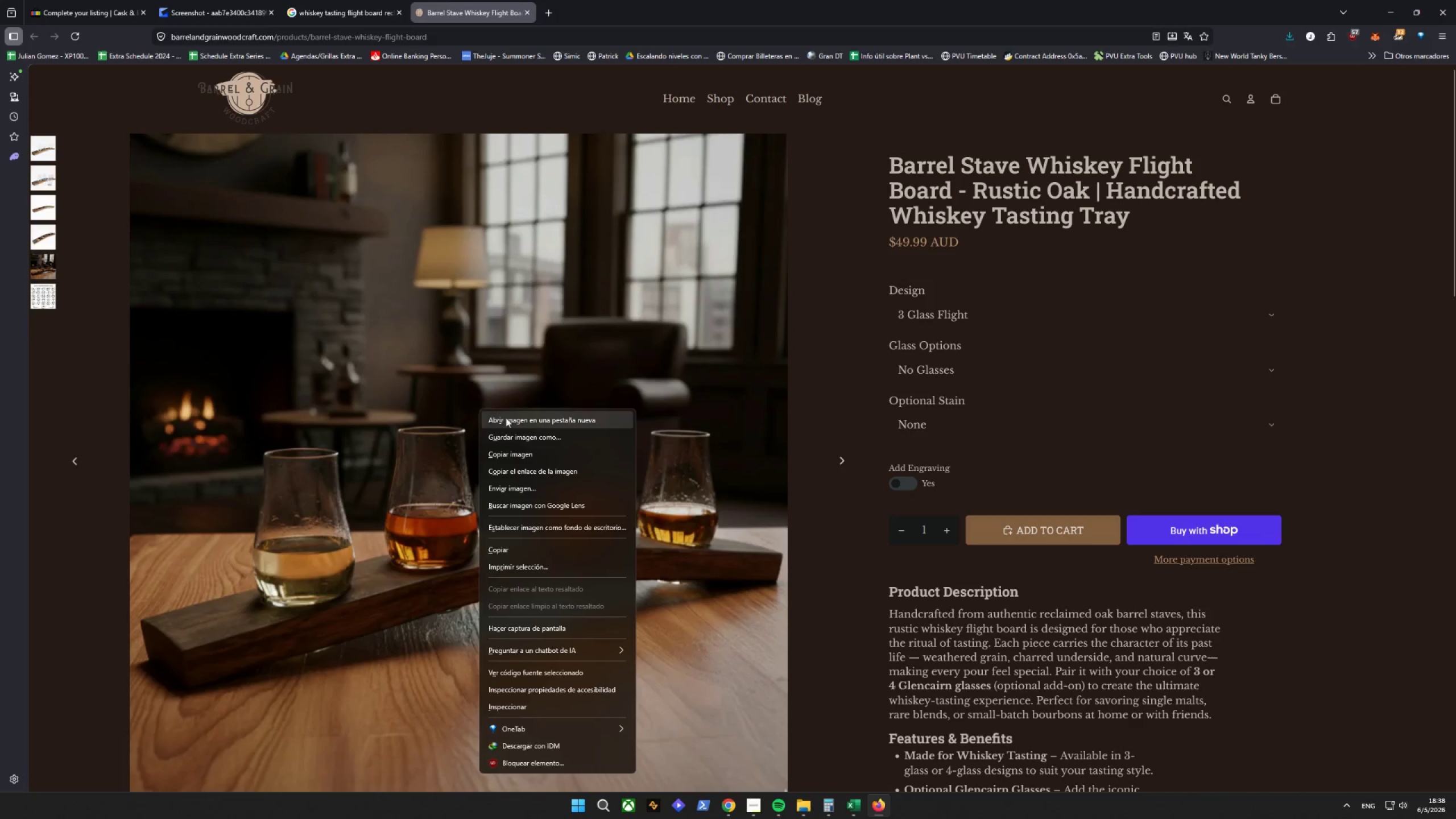 
left_click([522, 431])
 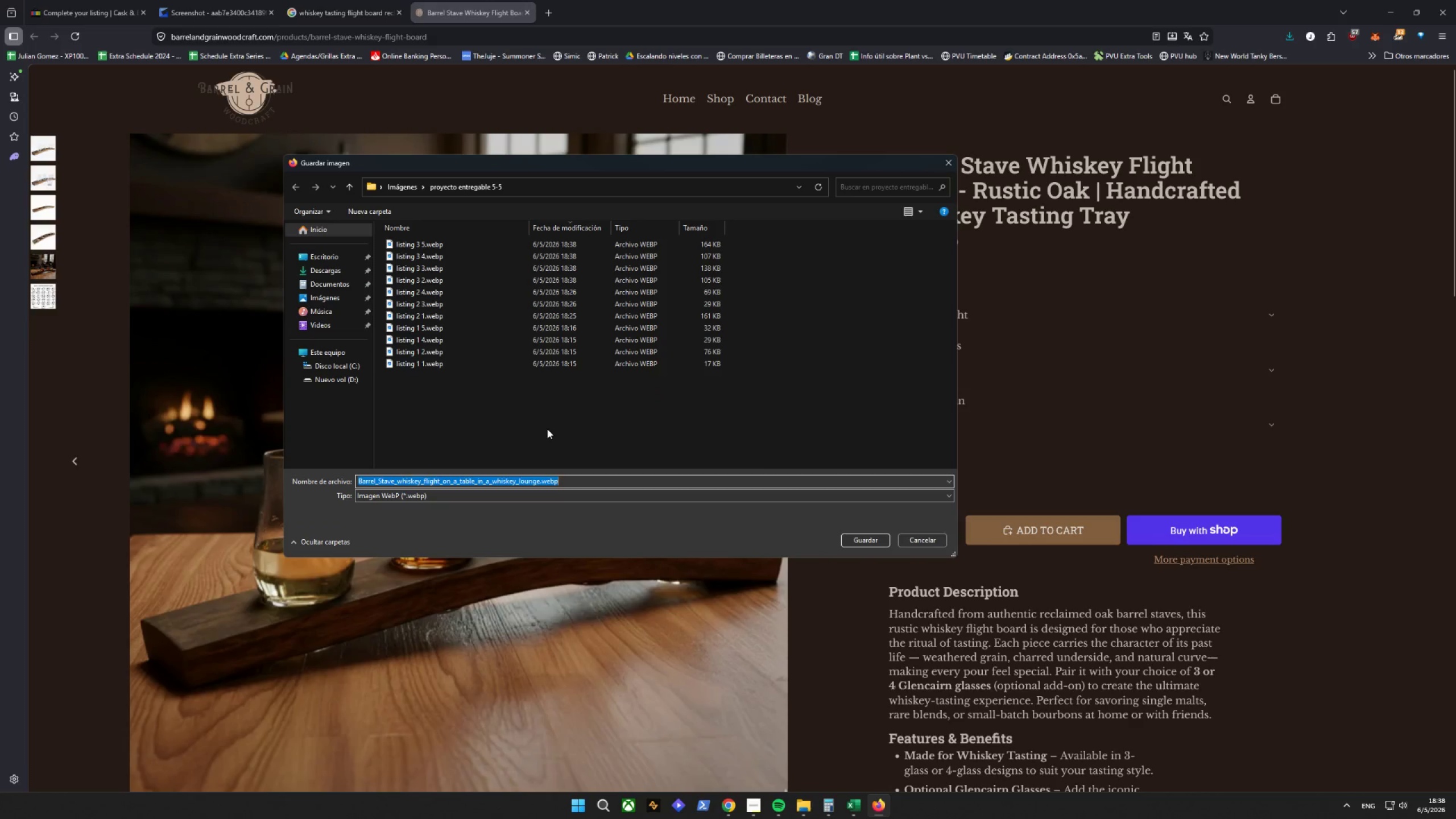 
type(listing 3 6)
 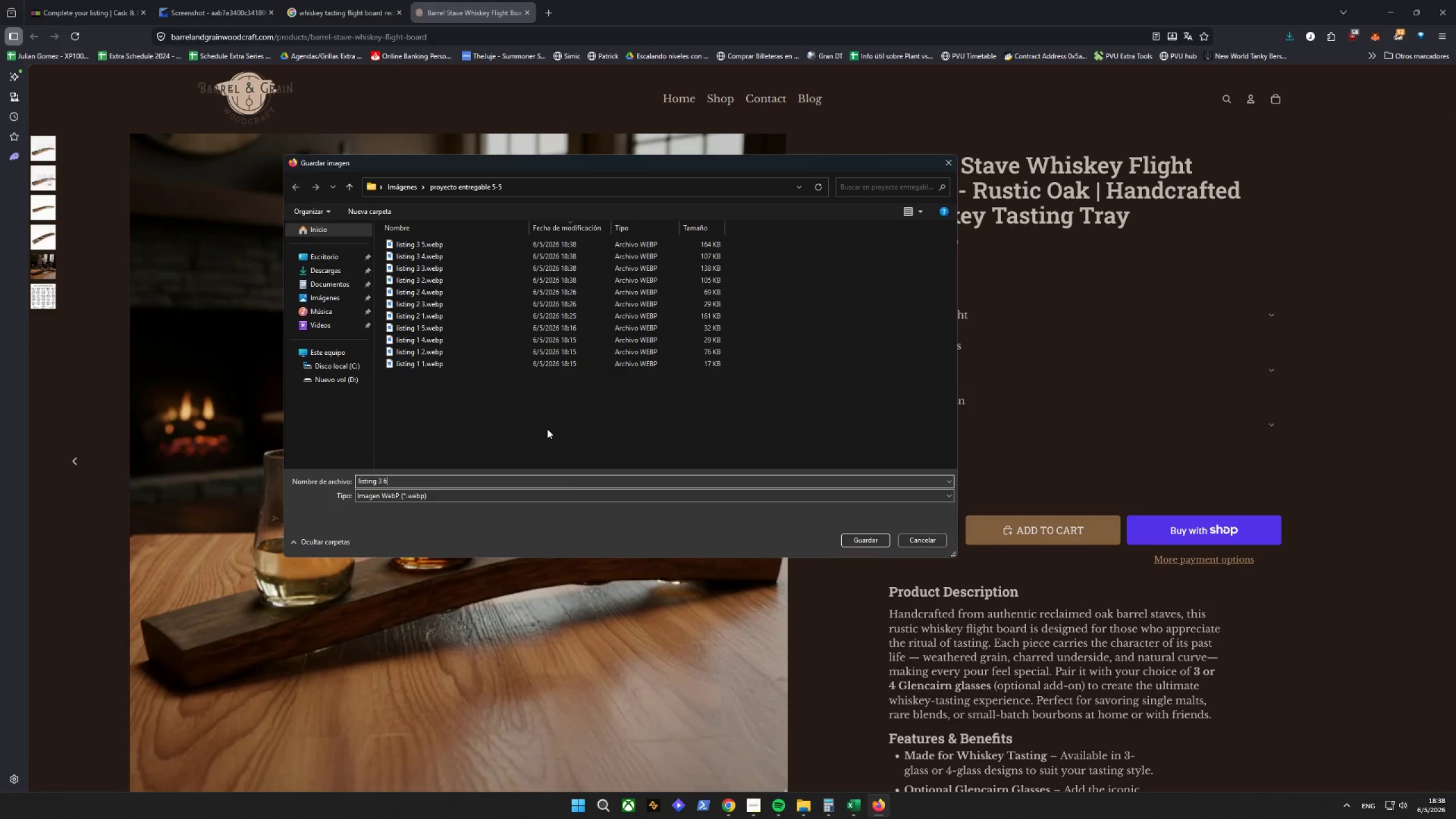 
key(Enter)
 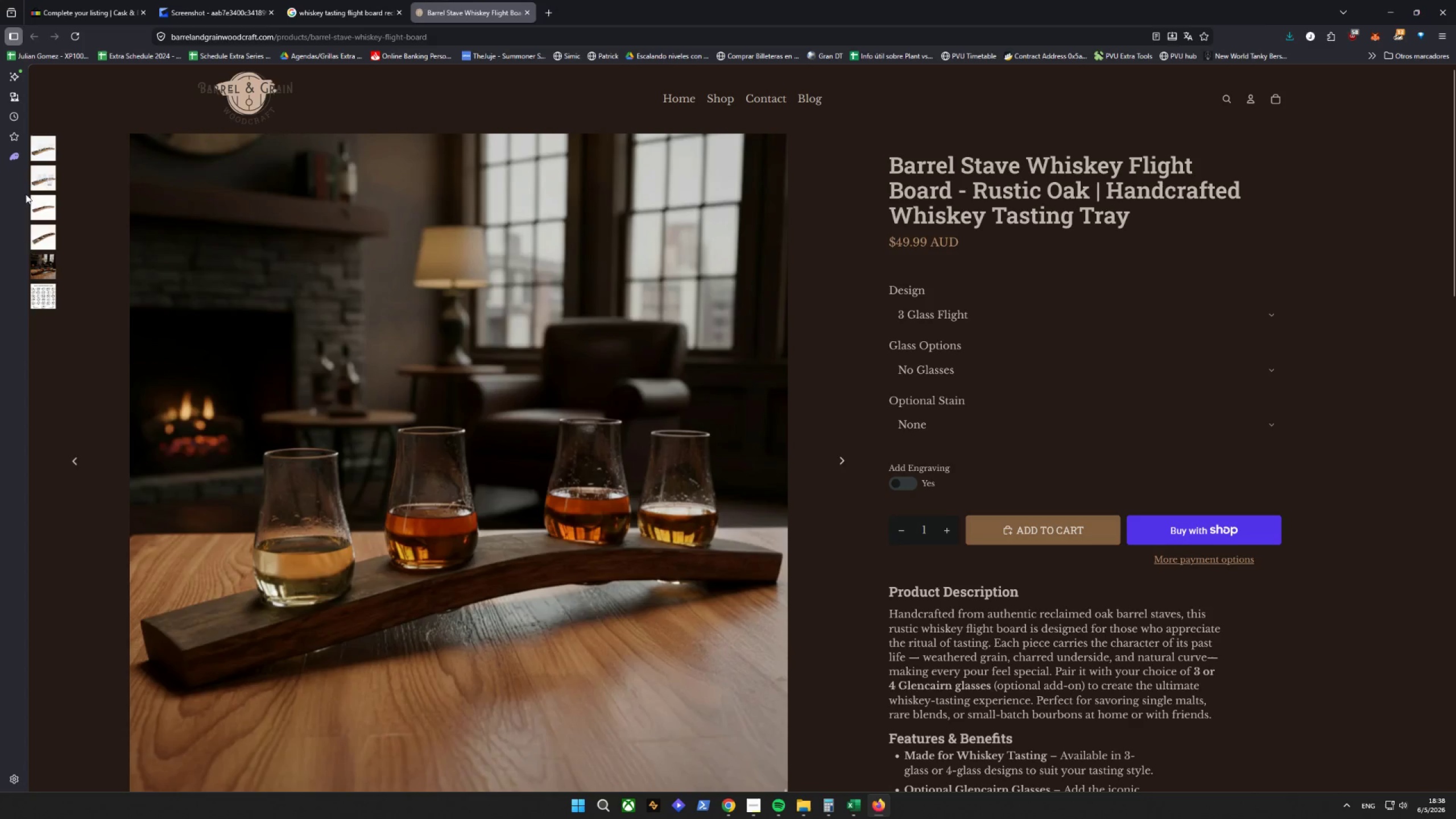 
left_click([44, 203])
 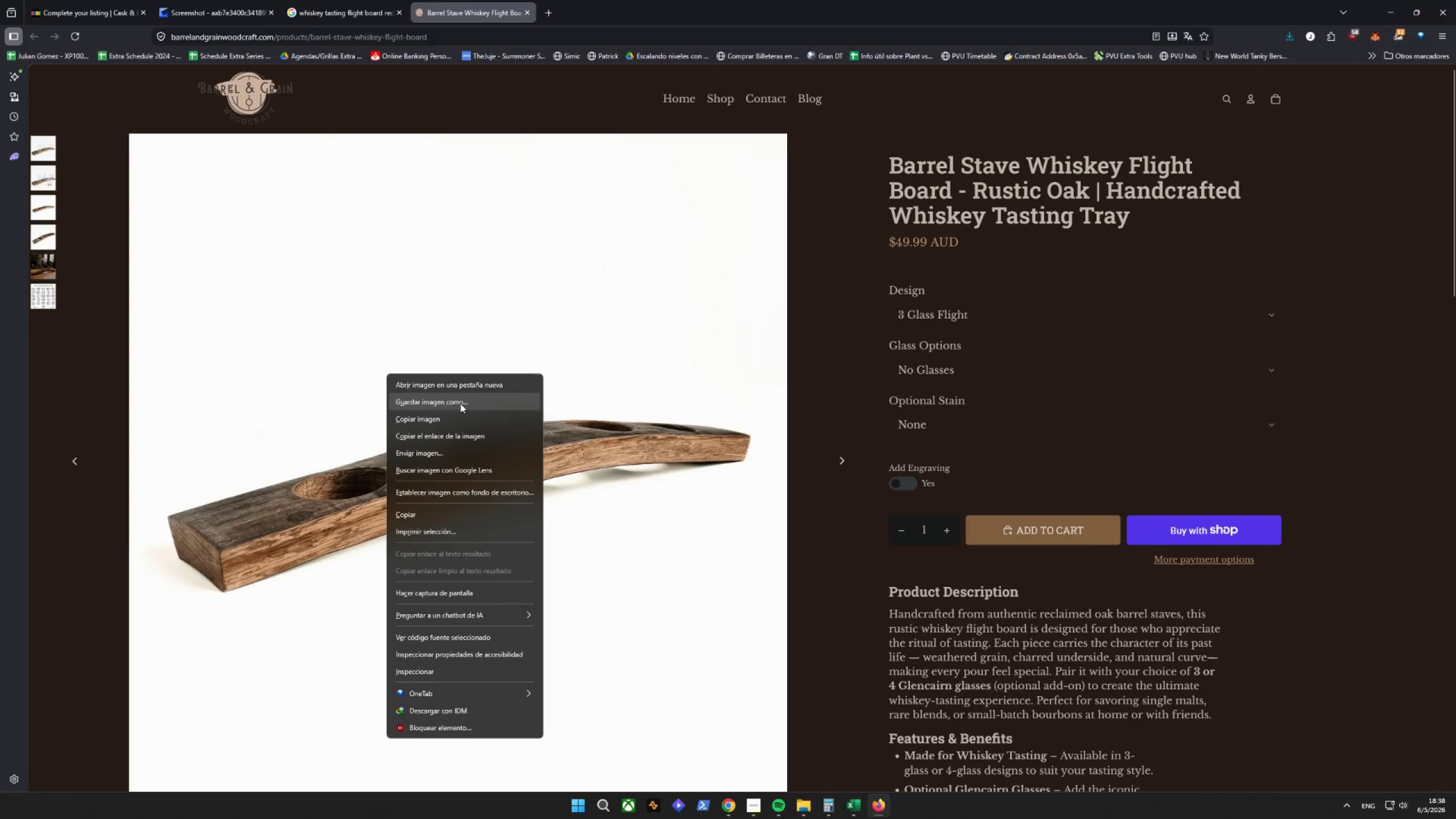 
left_click([441, 404])
 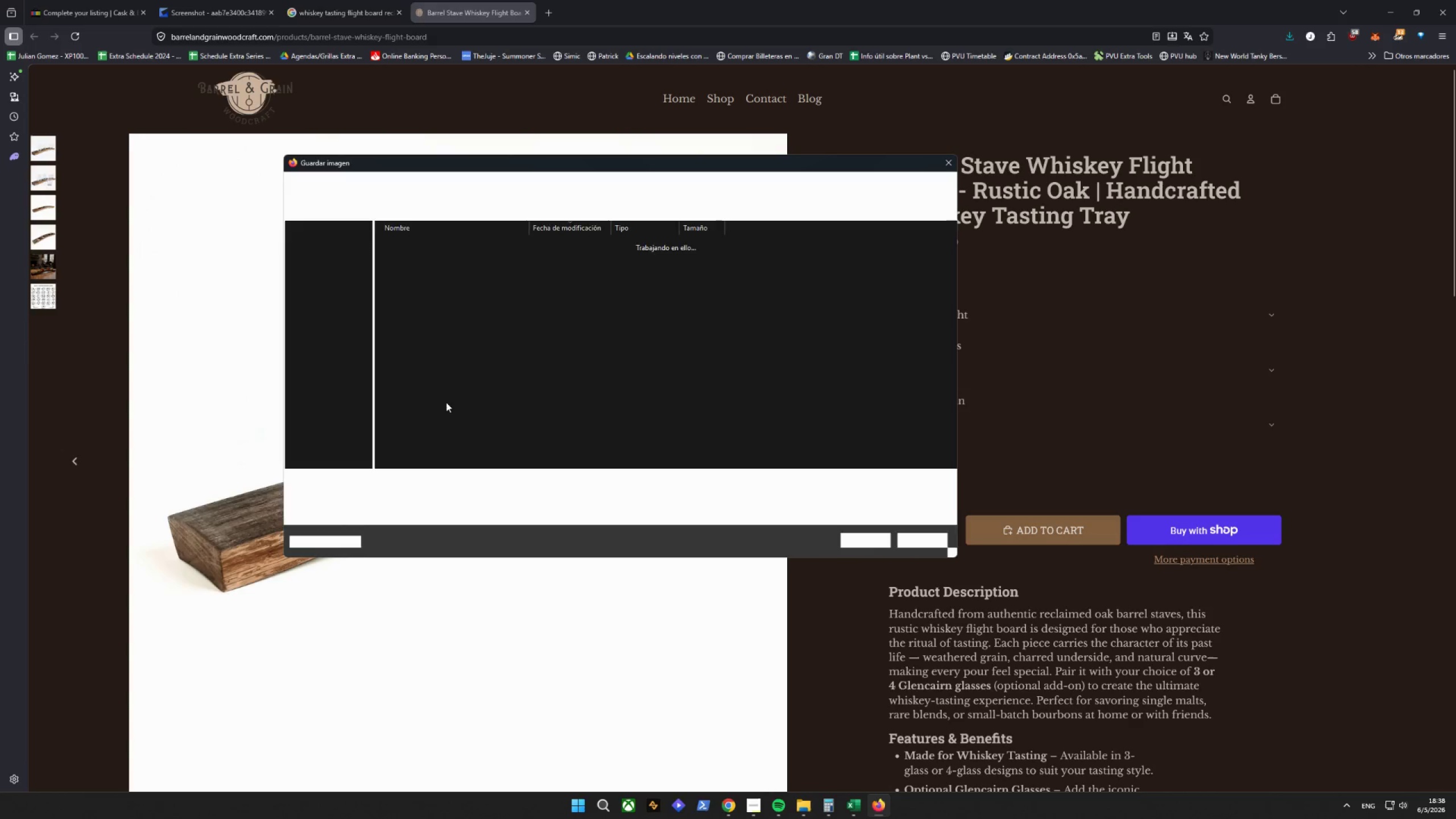 
type(listing 3 7)
 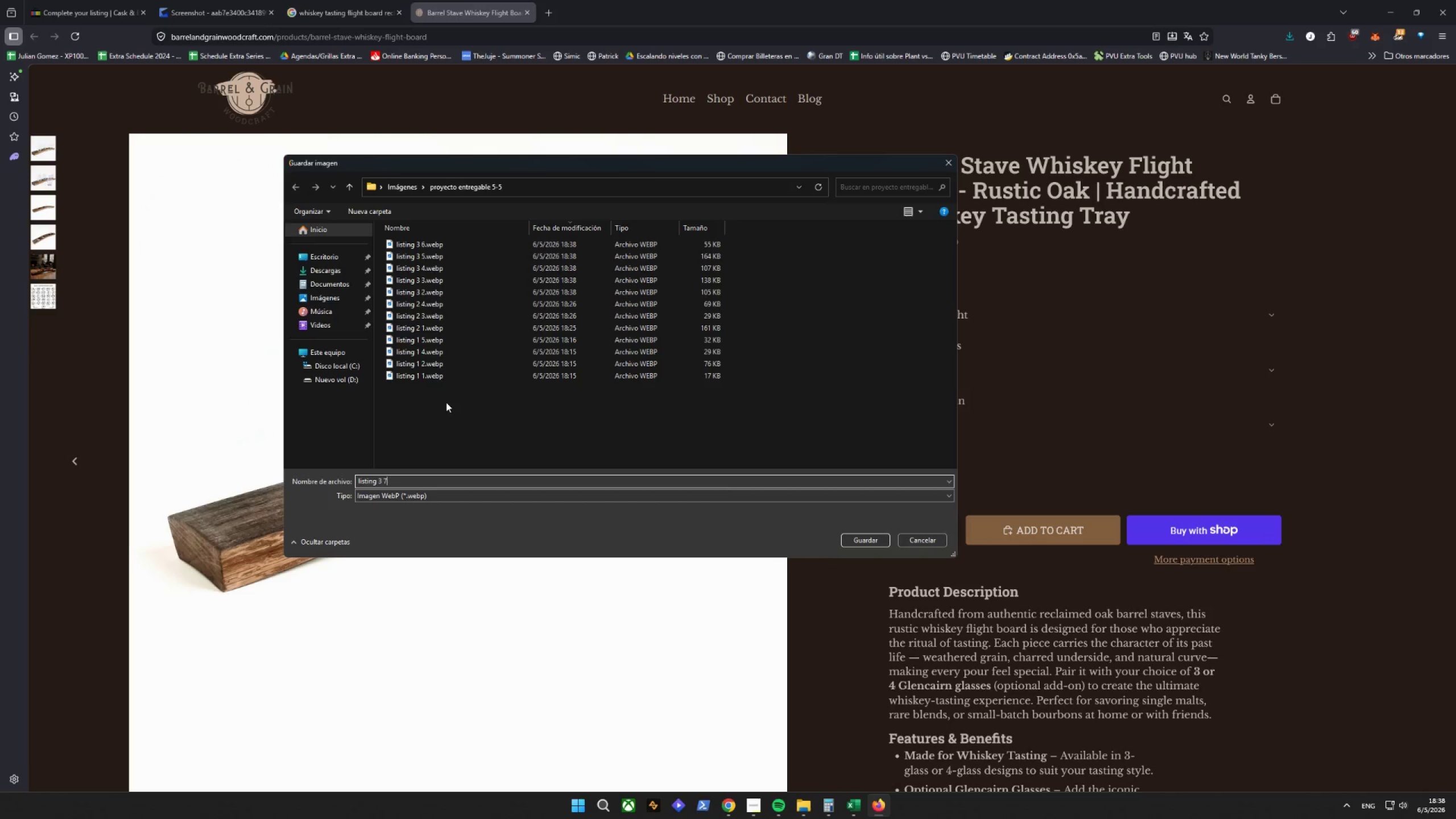 
key(Enter)
 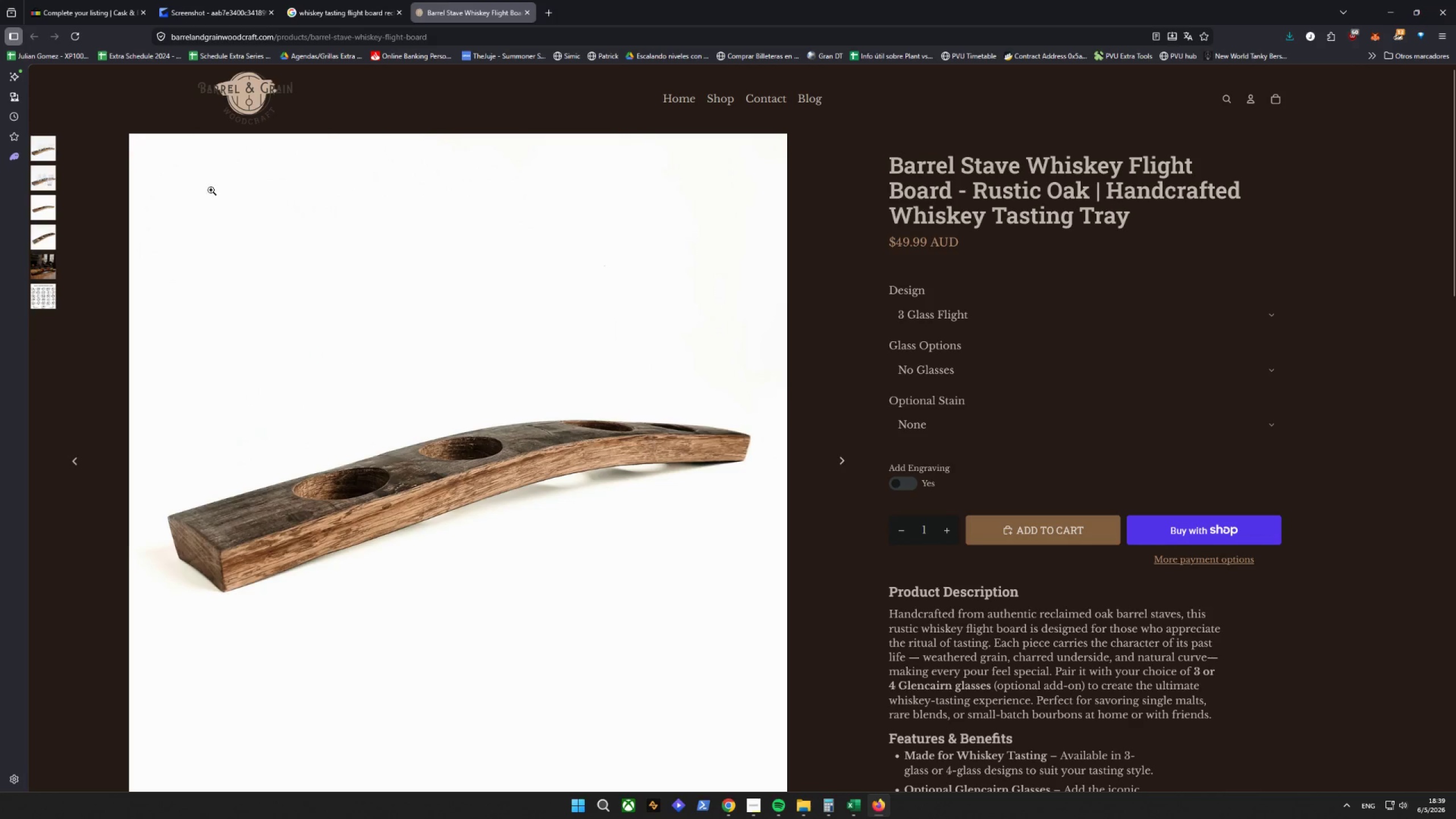 
left_click([90, 0])
 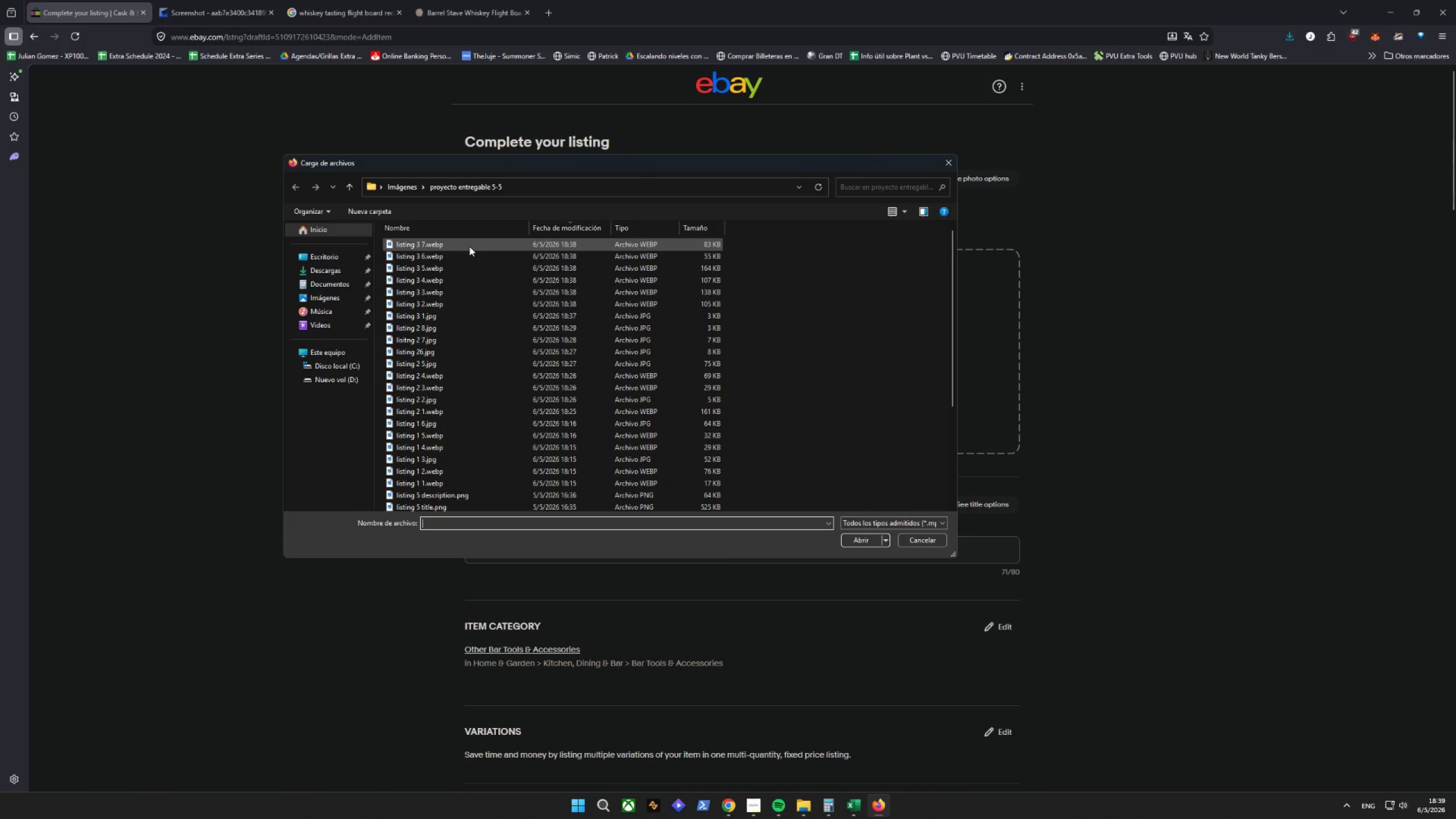 
hold_key(key=ControlLeft, duration=2.39)
double_click([441, 302])
 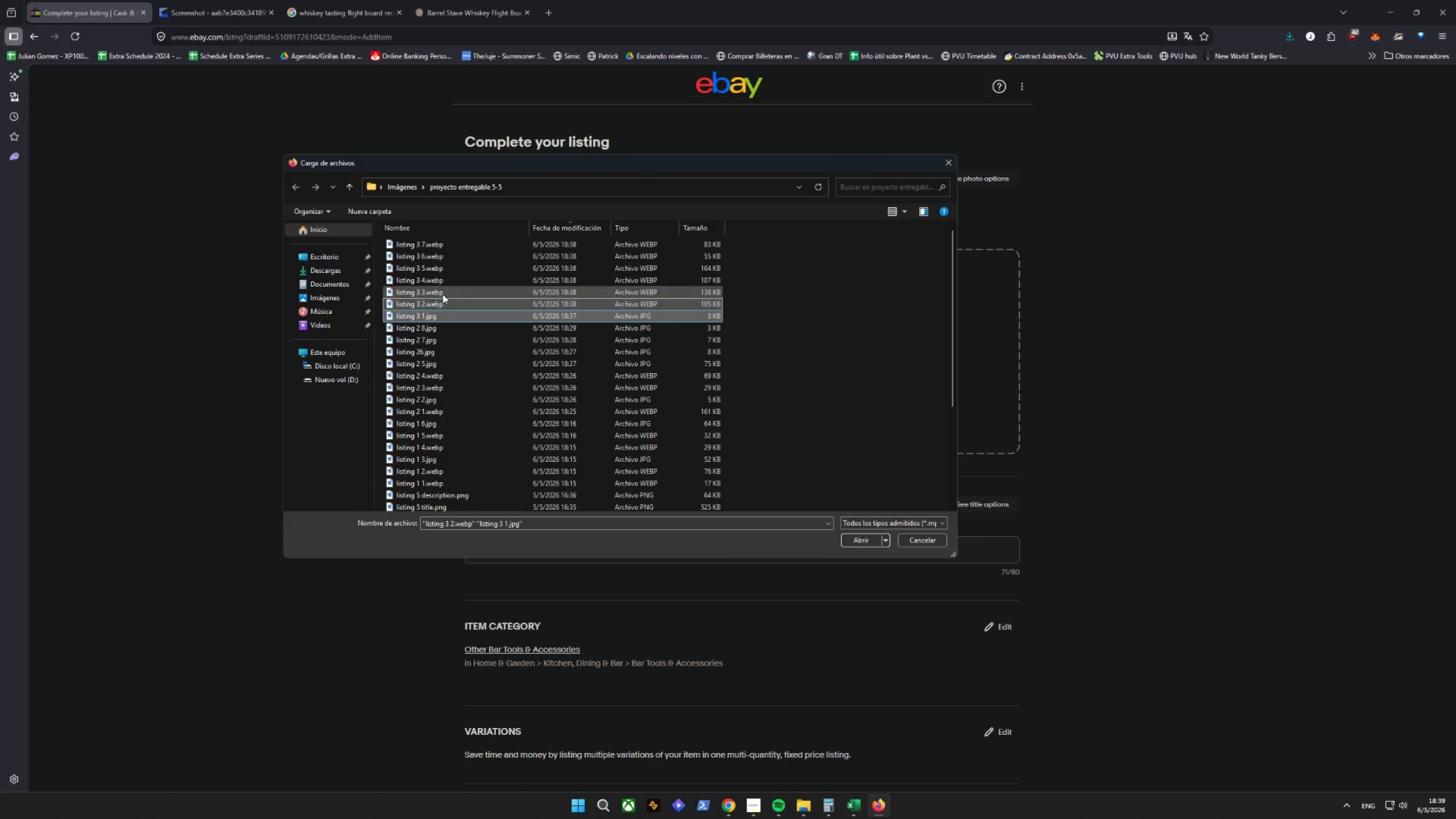 
triple_click([442, 294])
 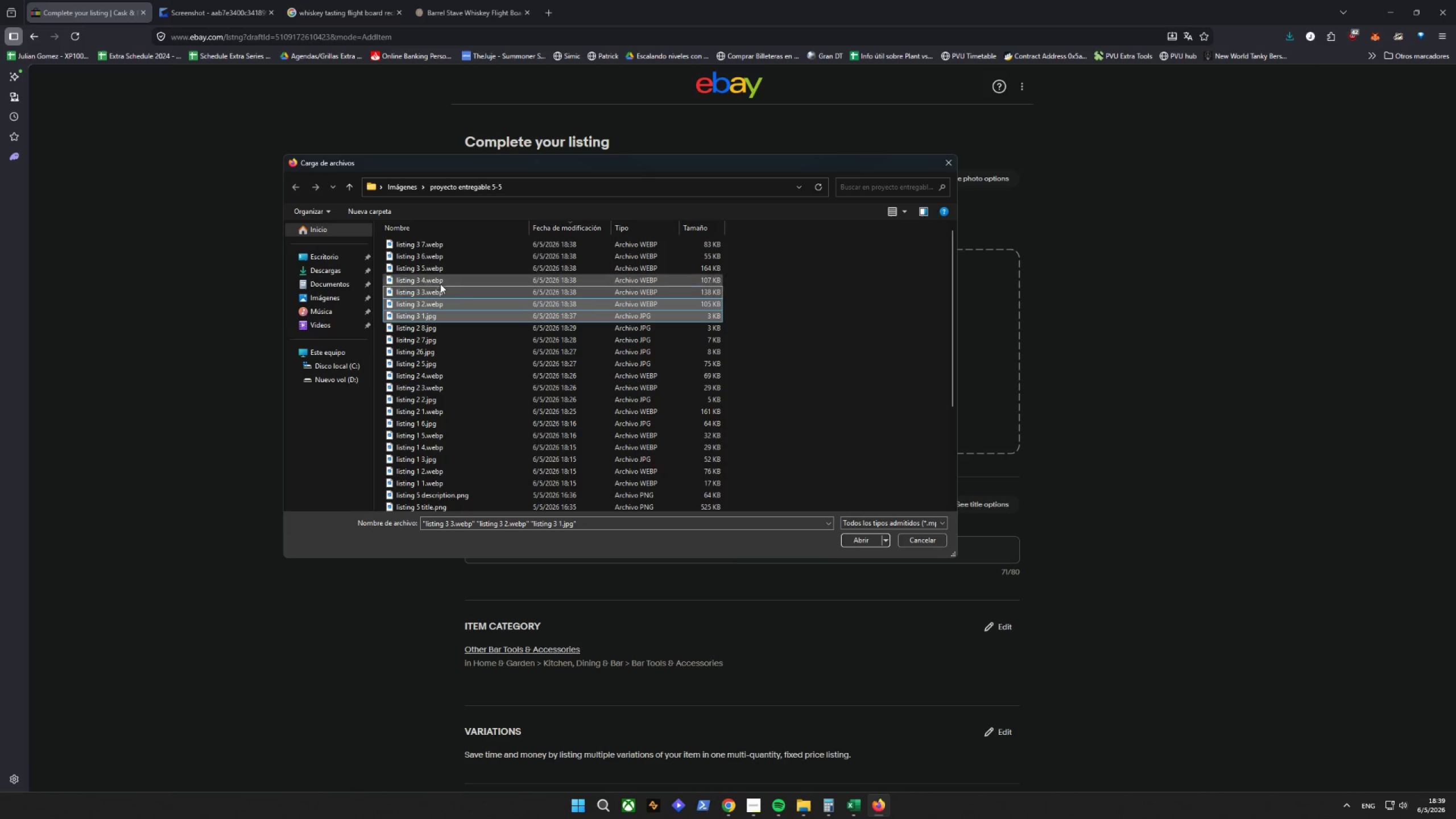 
triple_click([440, 281])
 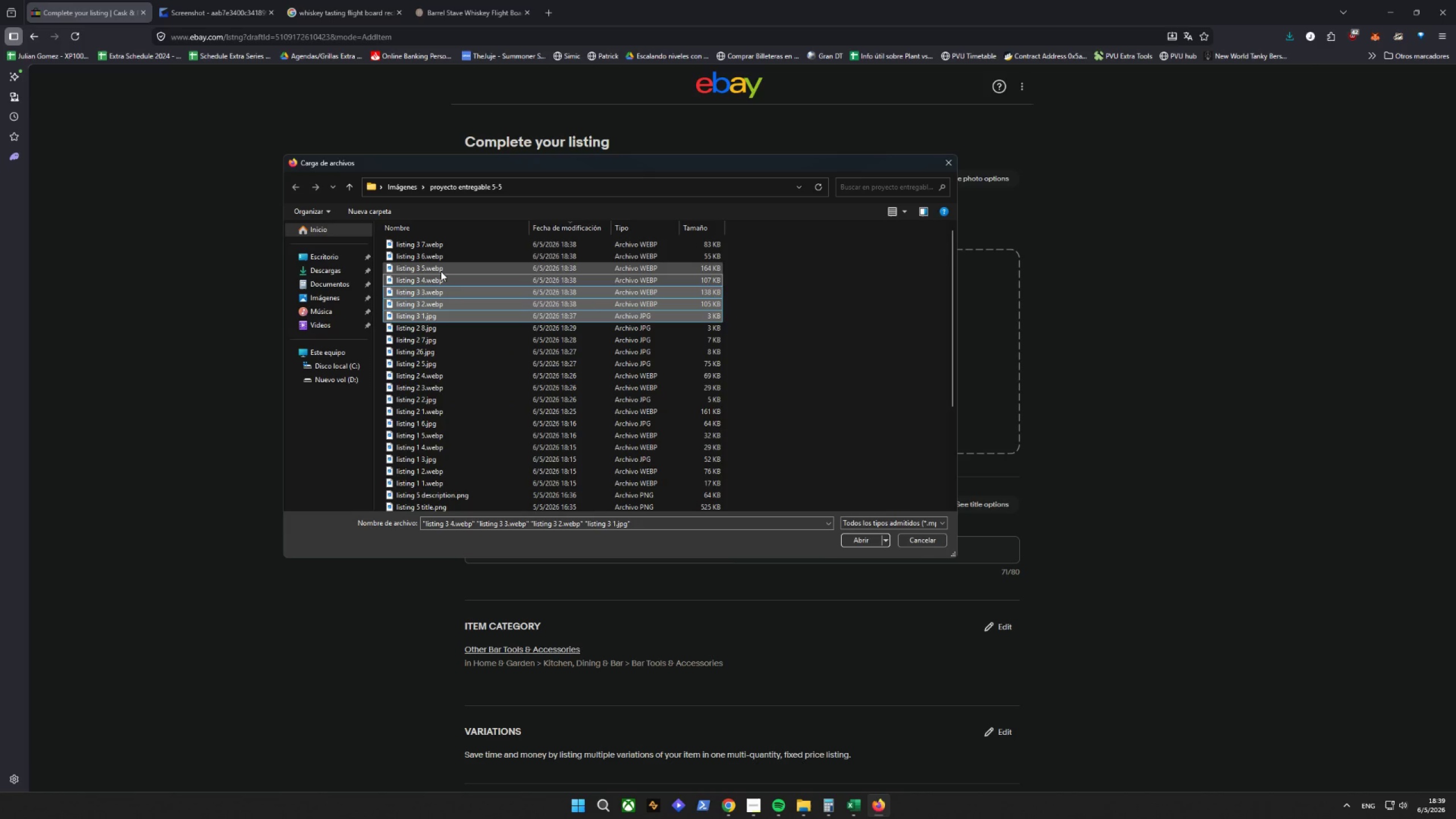 
triple_click([439, 267])
 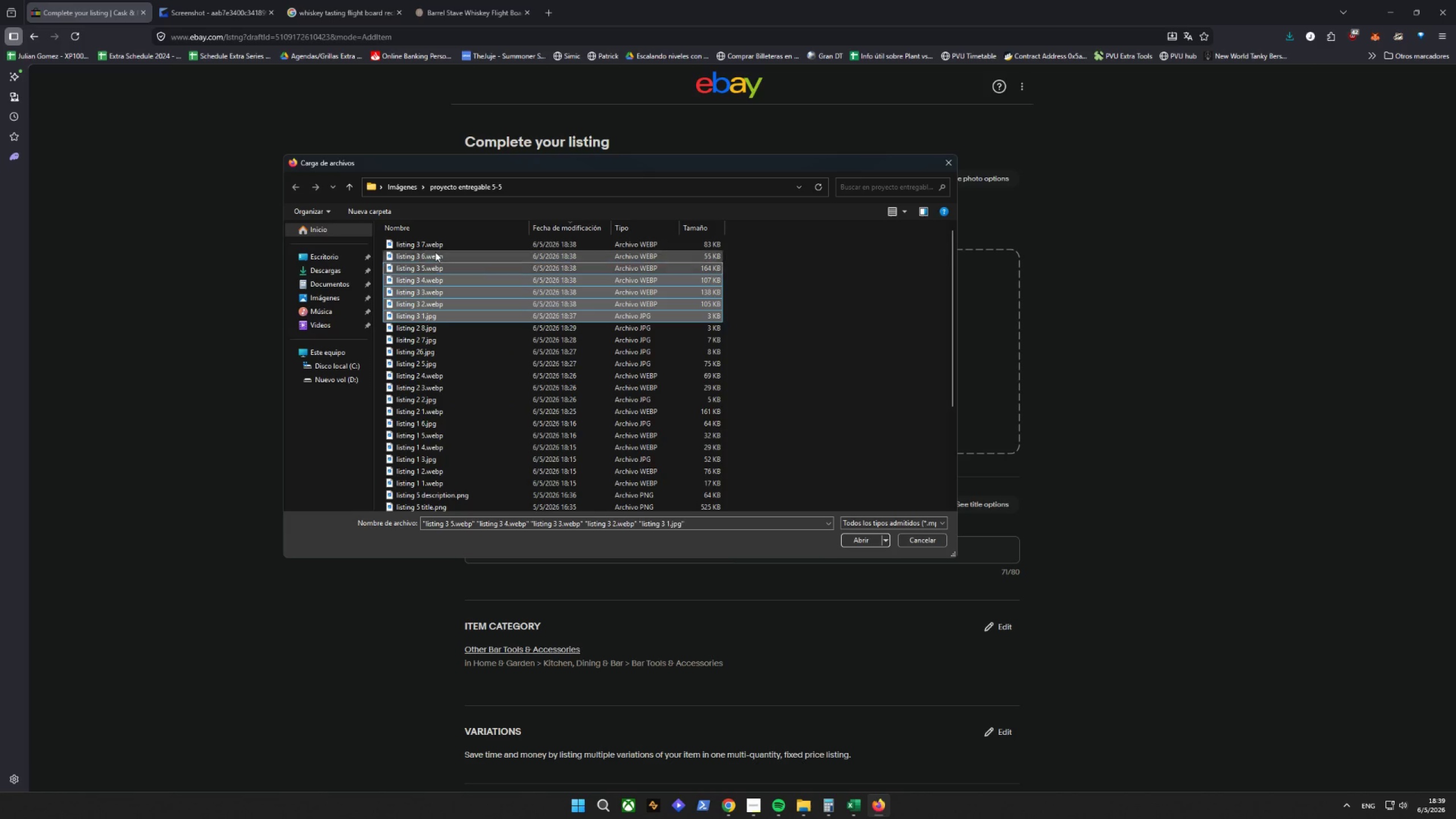 
triple_click([435, 251])
 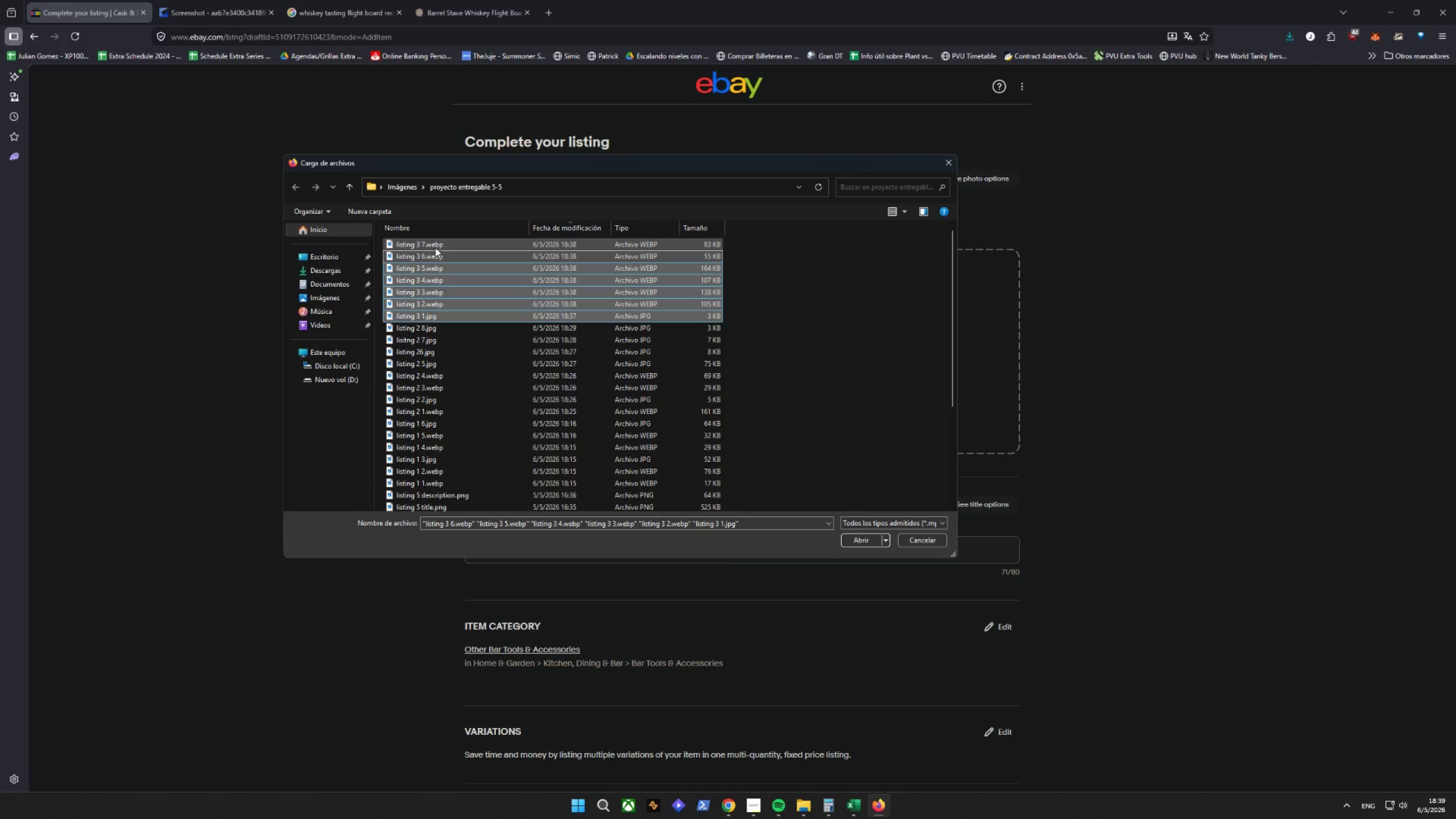 
triple_click([435, 243])
 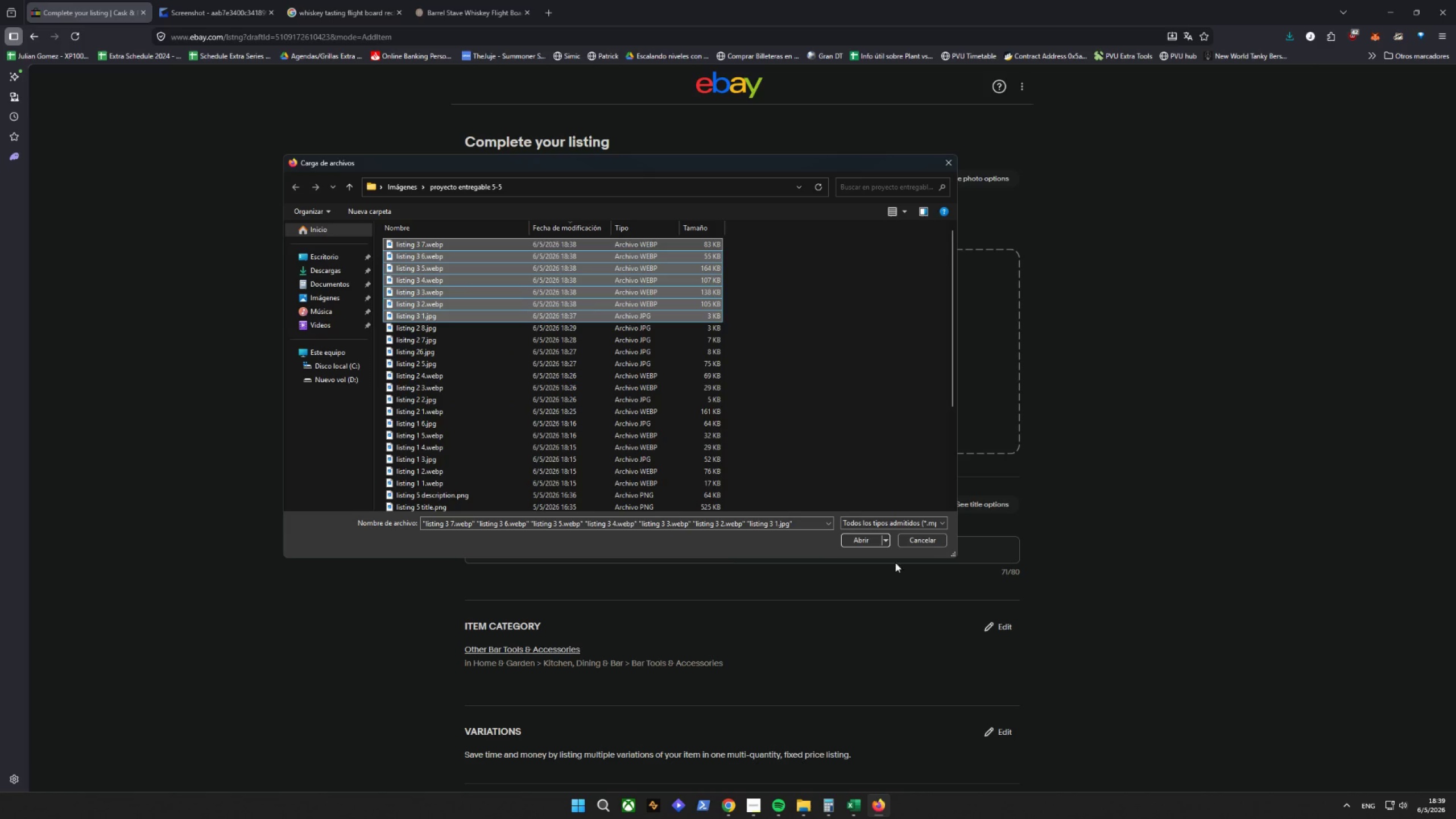 
left_click([860, 540])
 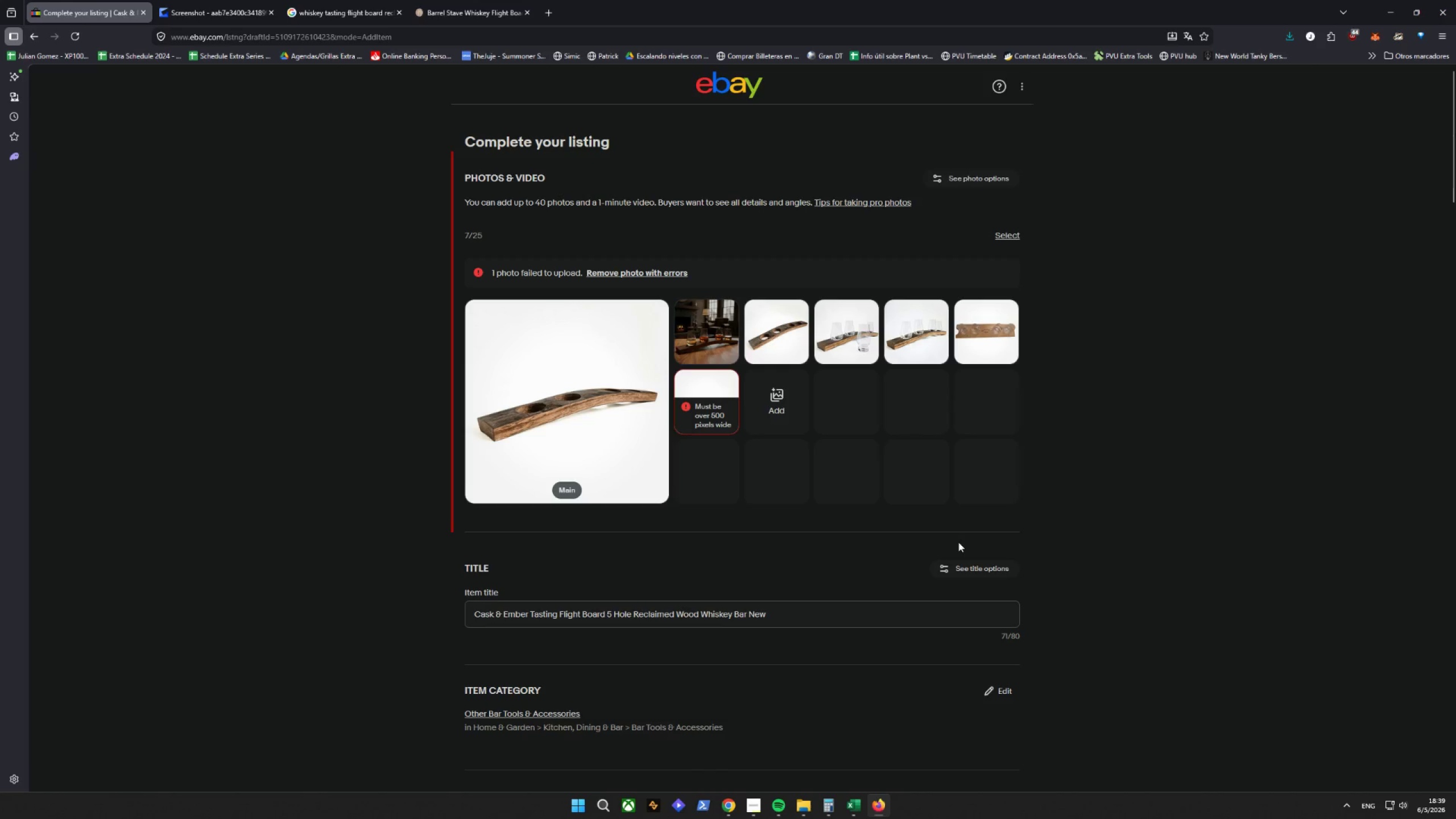 
wait(7.53)
 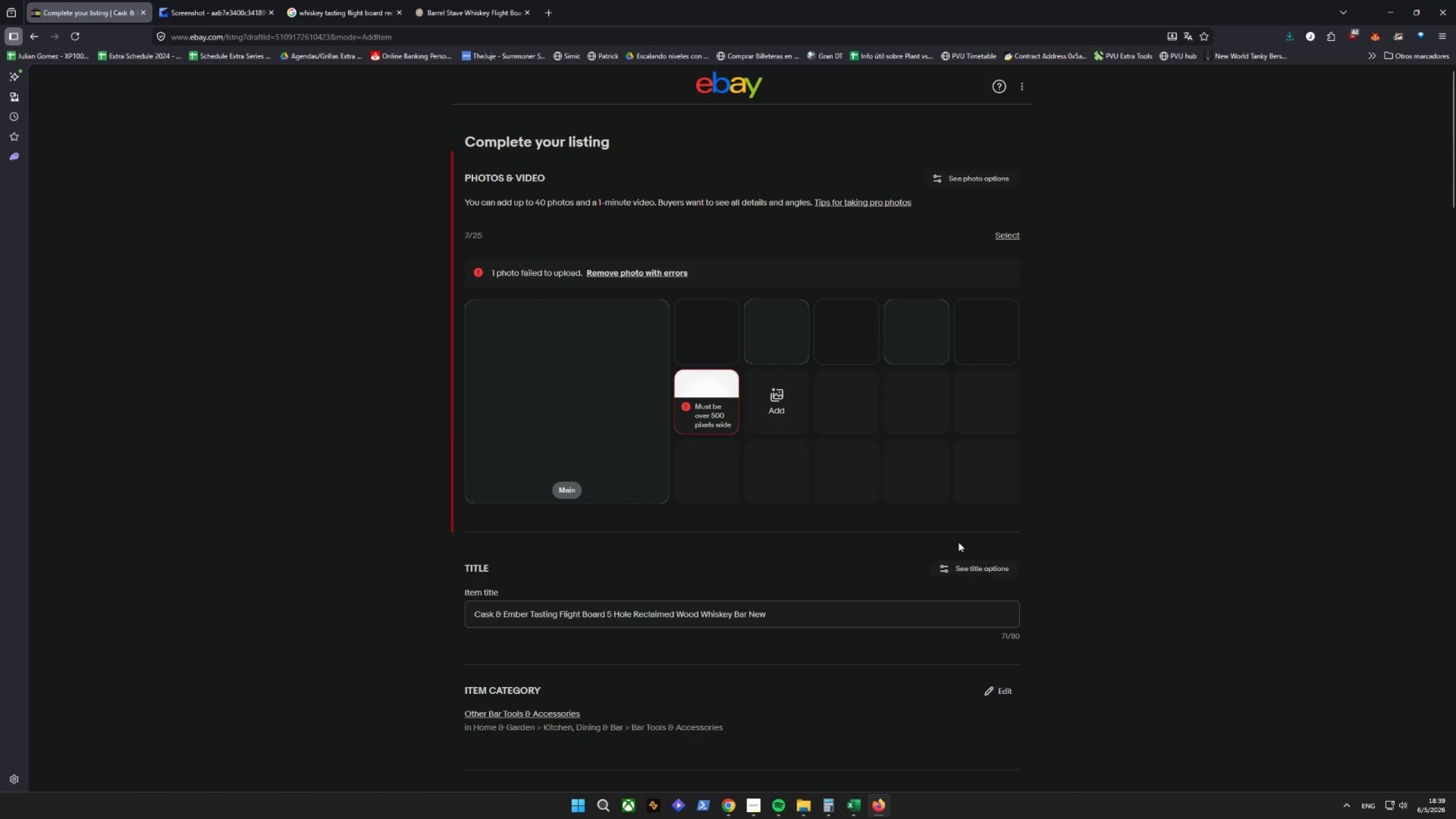 
left_click([703, 381])
 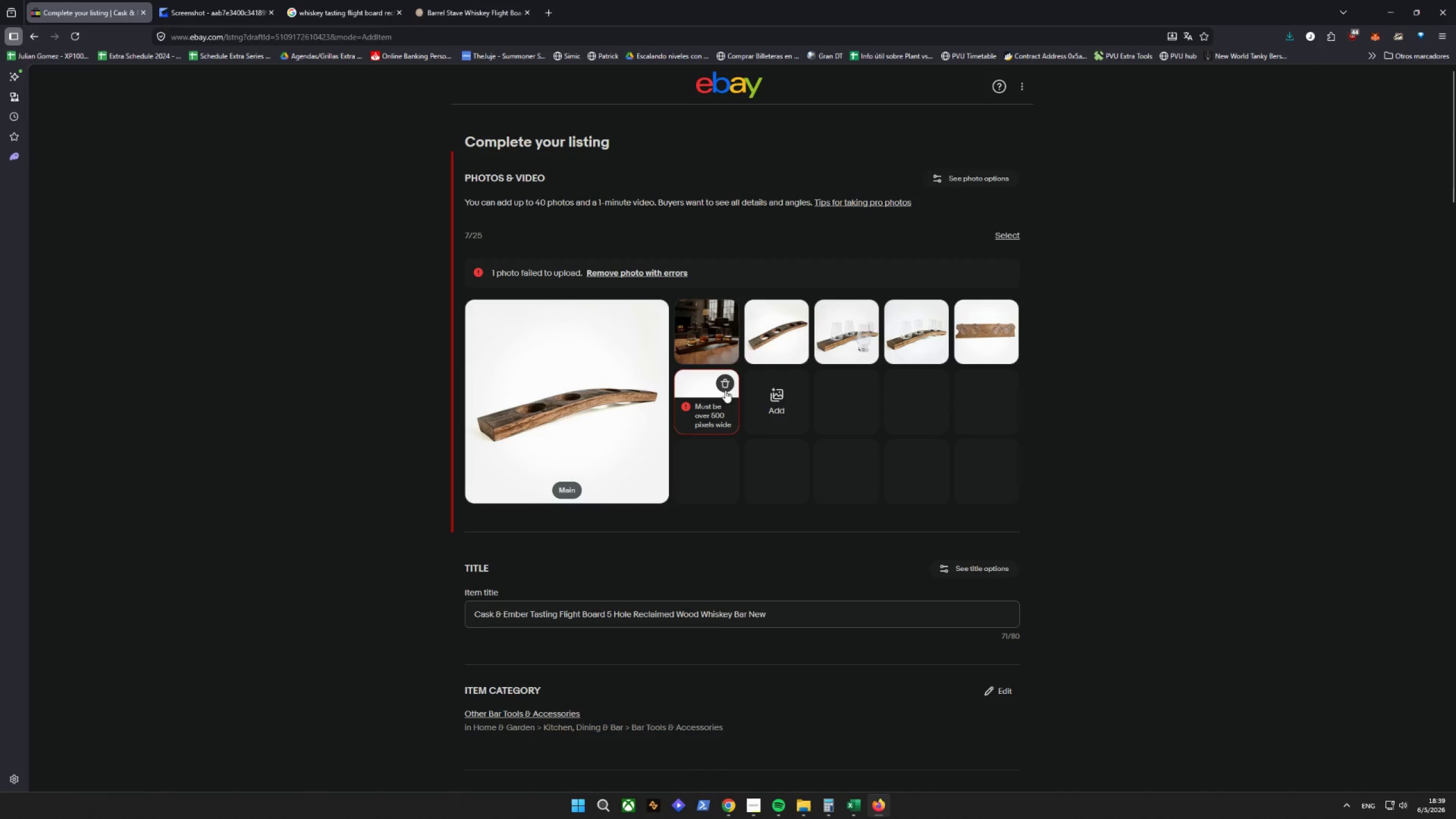 
left_click([725, 387])
 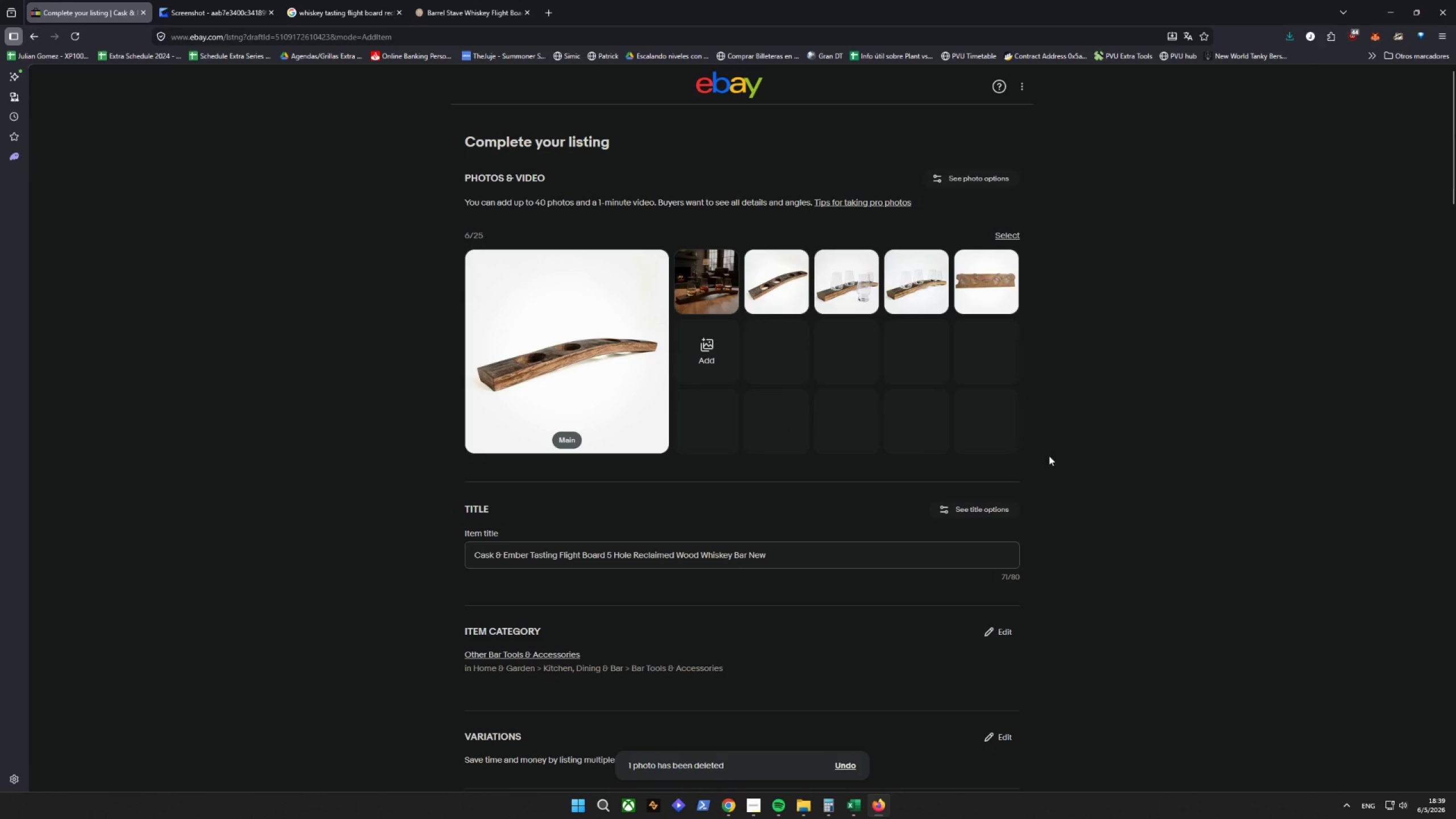 
left_click_drag(start_coordinate=[701, 288], to_coordinate=[998, 293])
 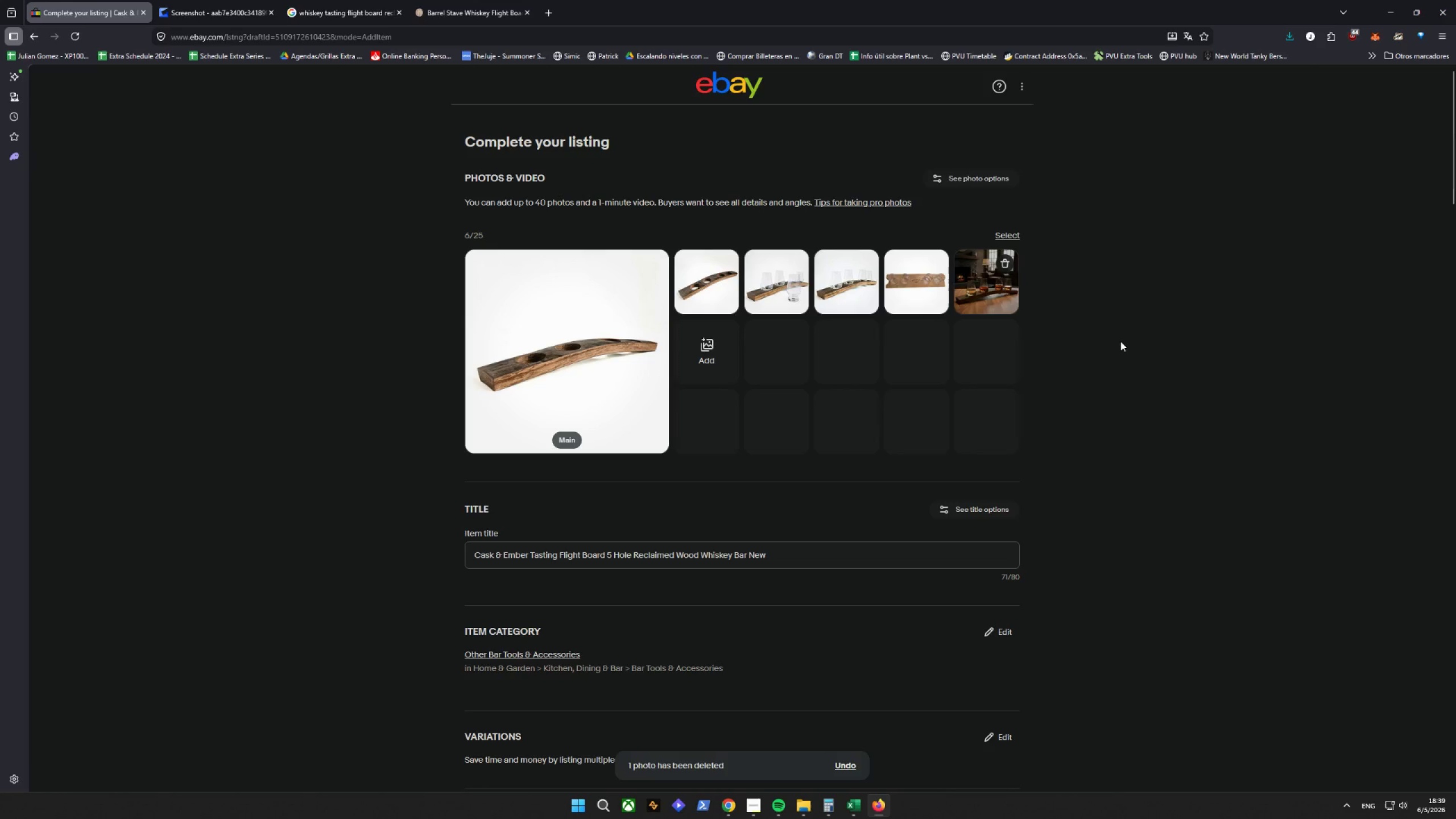 
wait(10.97)
 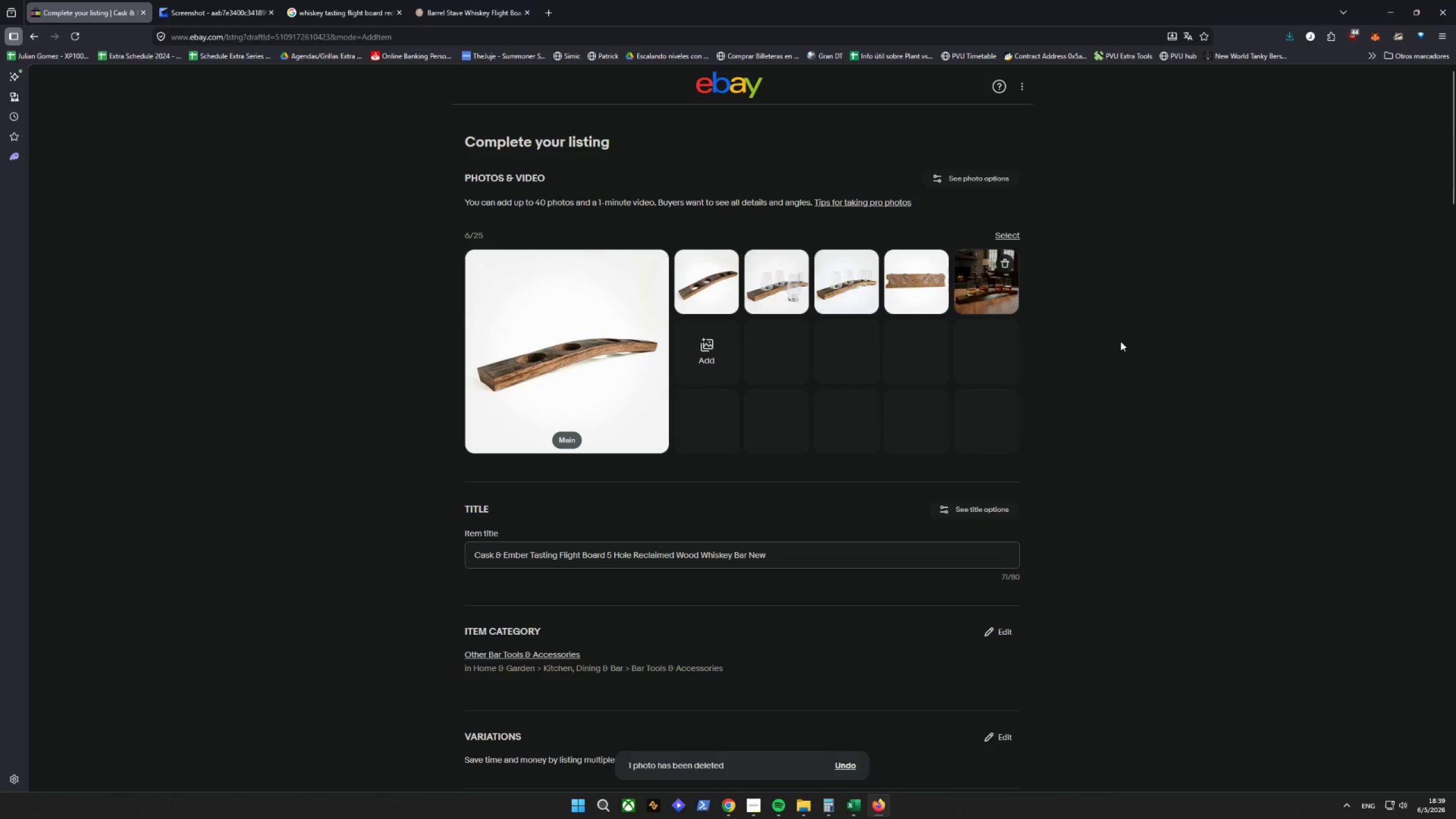 
scroll: coordinate [1262, 437], scroll_direction: down, amount: 4.0
 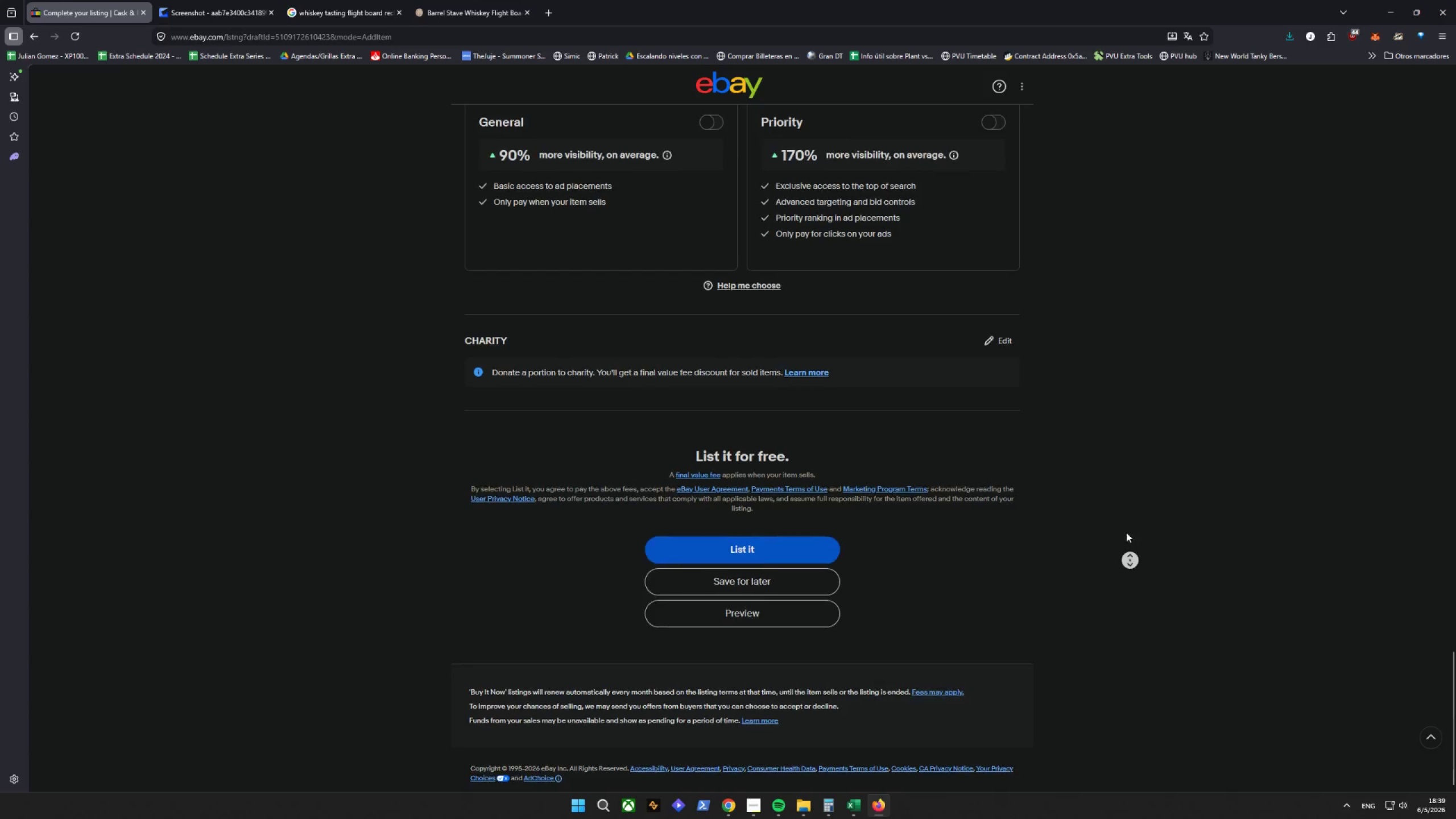 
scroll: coordinate [1055, 453], scroll_direction: up, amount: 4.0
 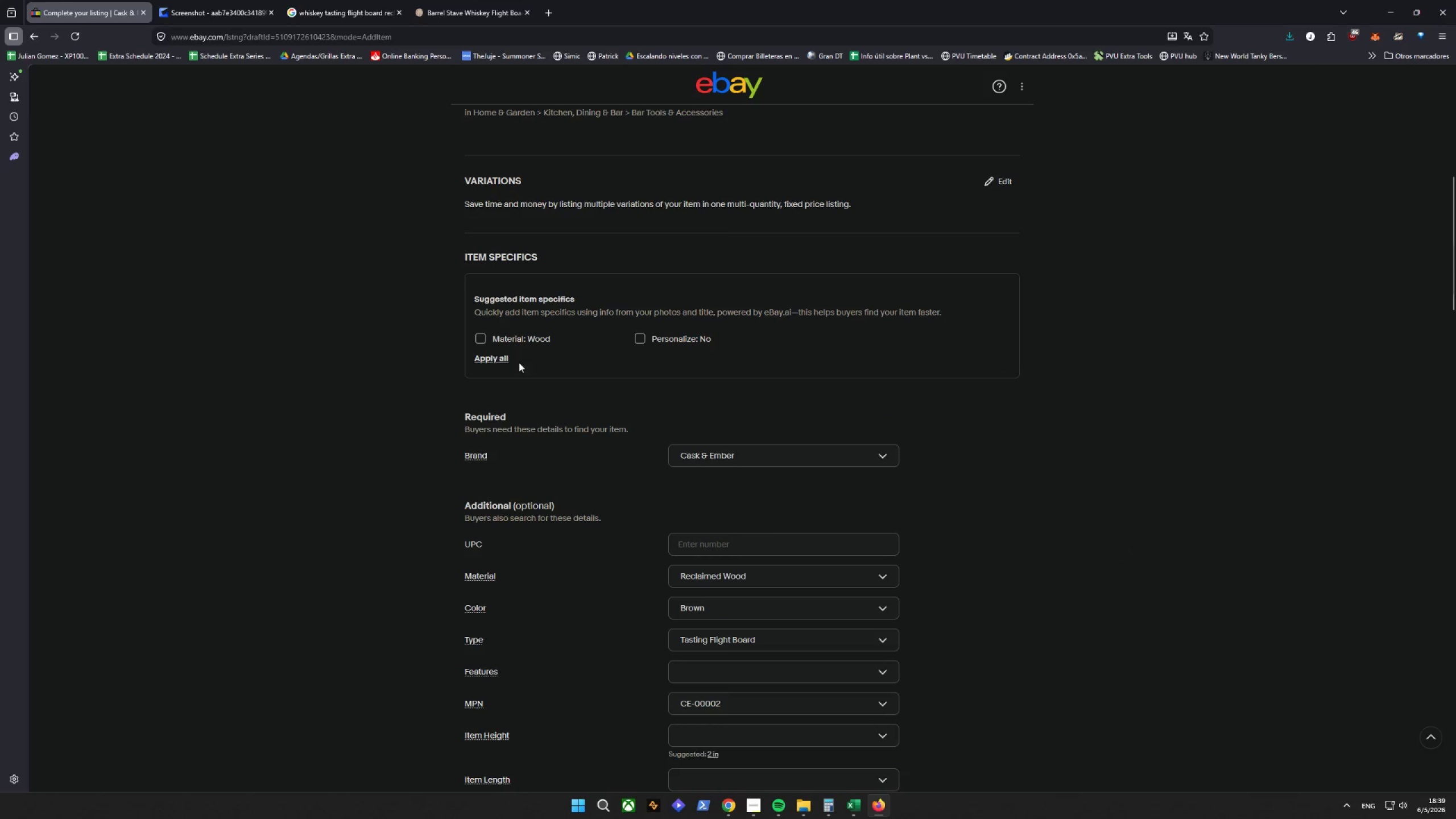 
left_click([516, 341])
 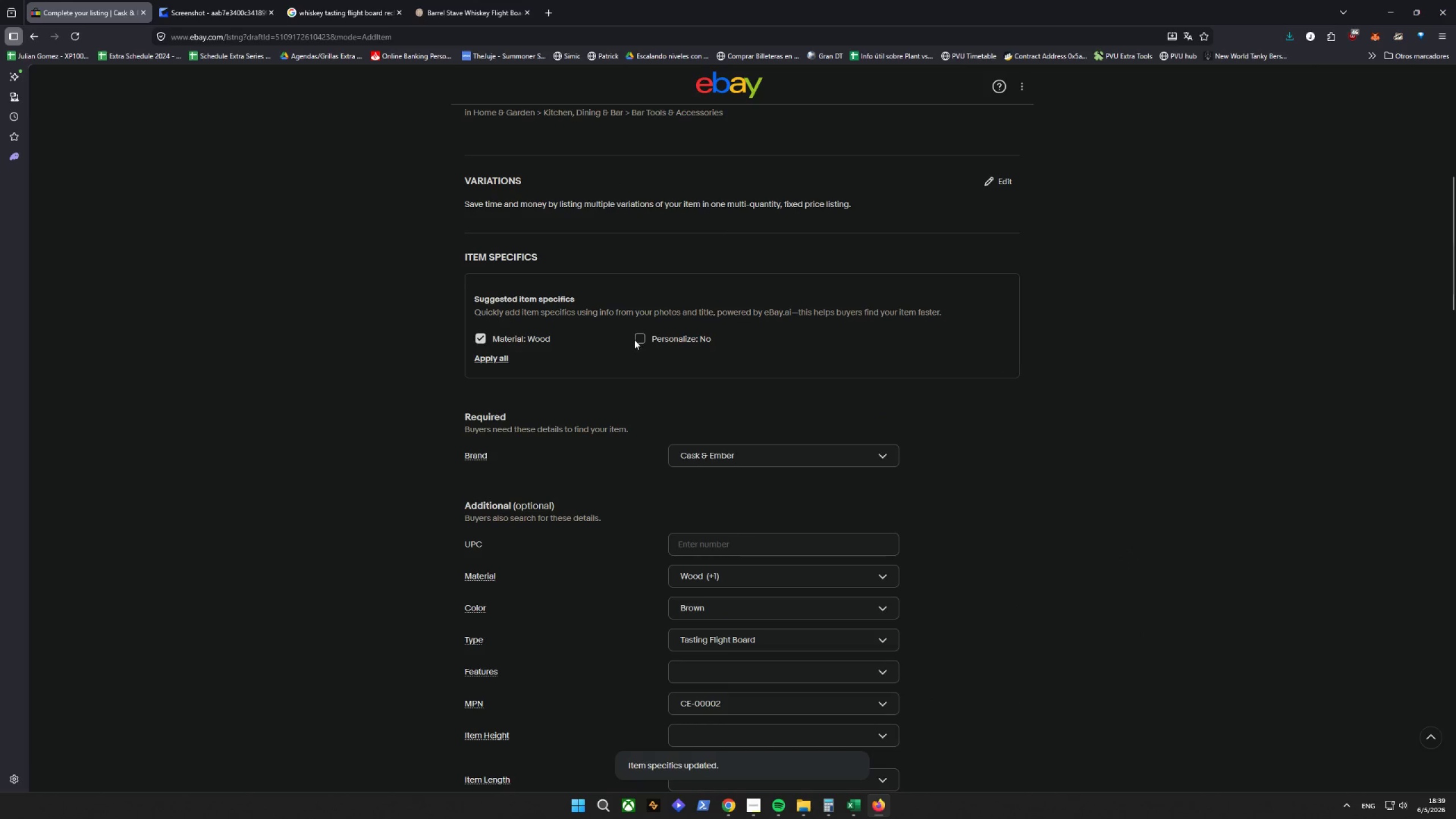 
left_click([634, 340])
 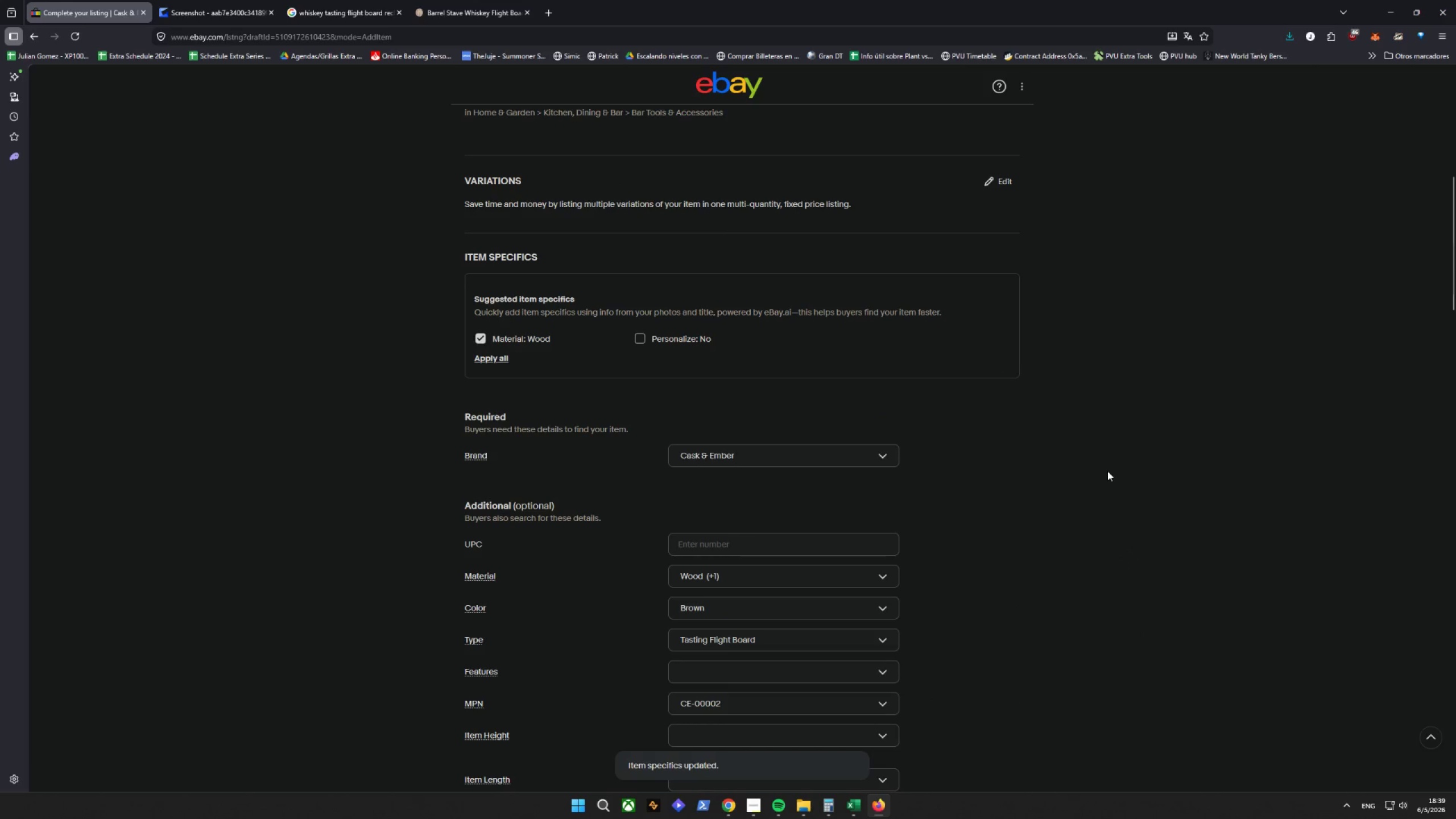 
scroll: coordinate [1107, 471], scroll_direction: up, amount: 10.0
 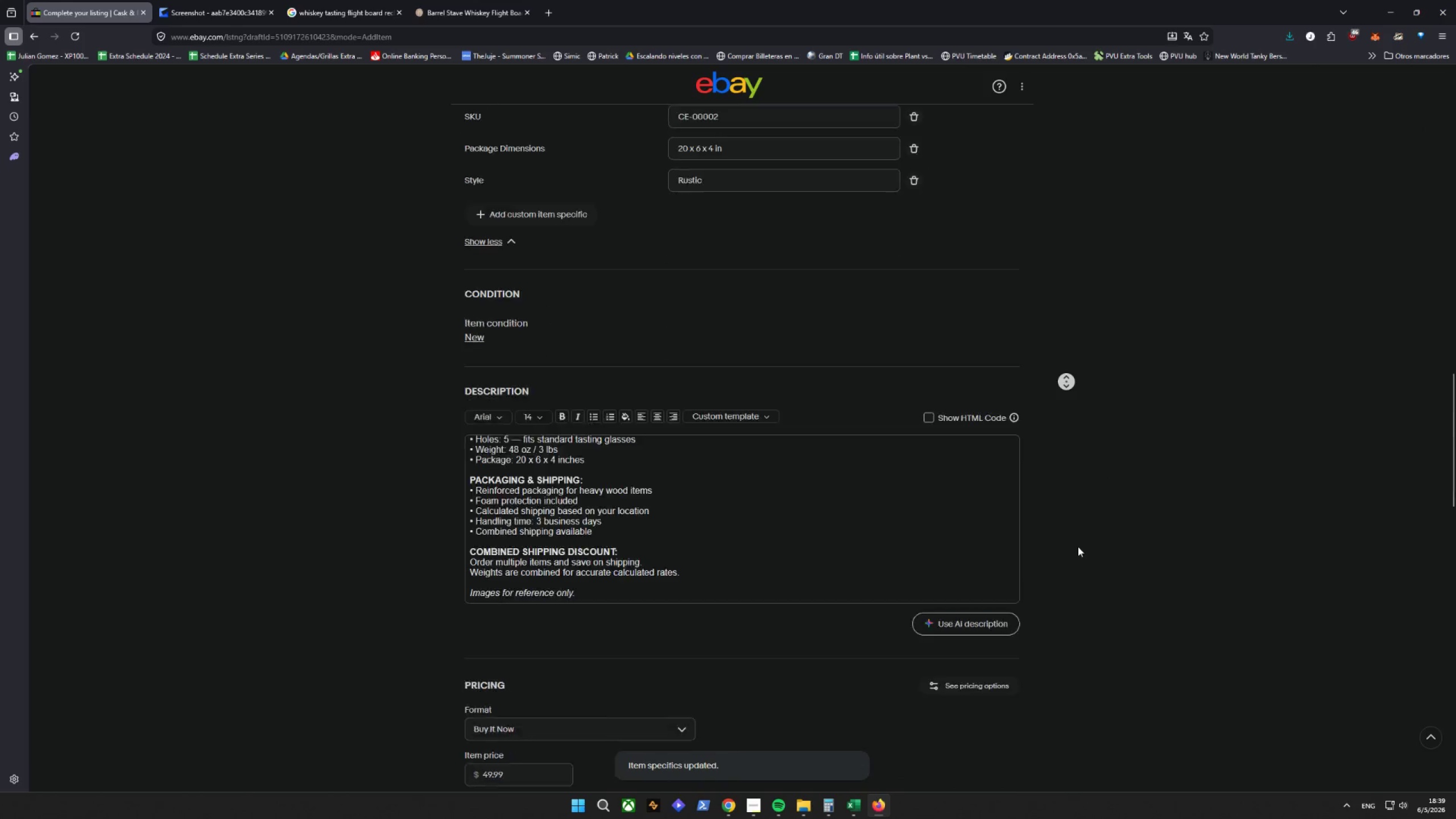 
scroll: coordinate [1088, 523], scroll_direction: down, amount: 13.0
 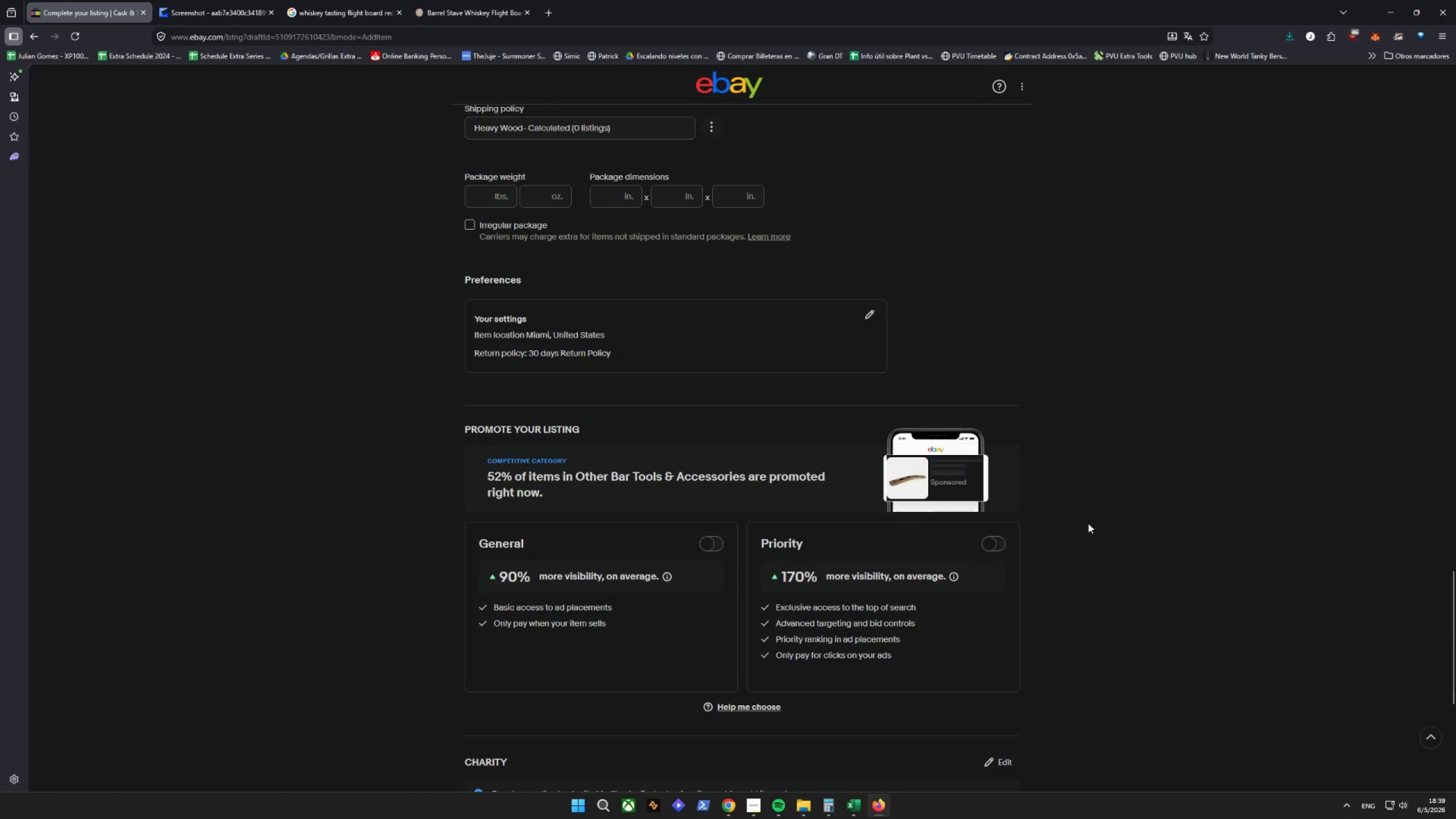 
scroll: coordinate [1088, 523], scroll_direction: up, amount: 7.0
 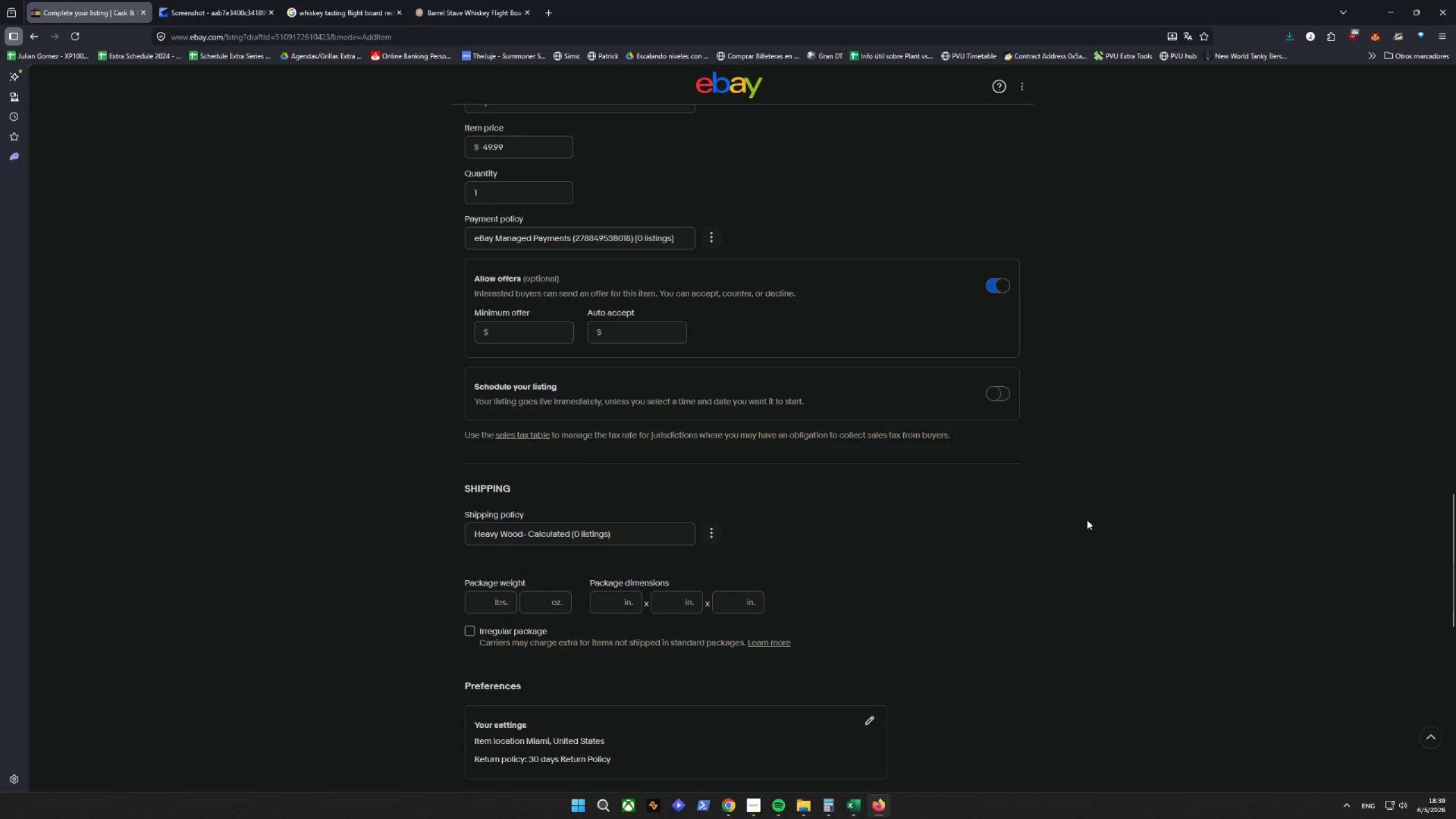 
scroll: coordinate [1085, 515], scroll_direction: down, amount: 14.0
 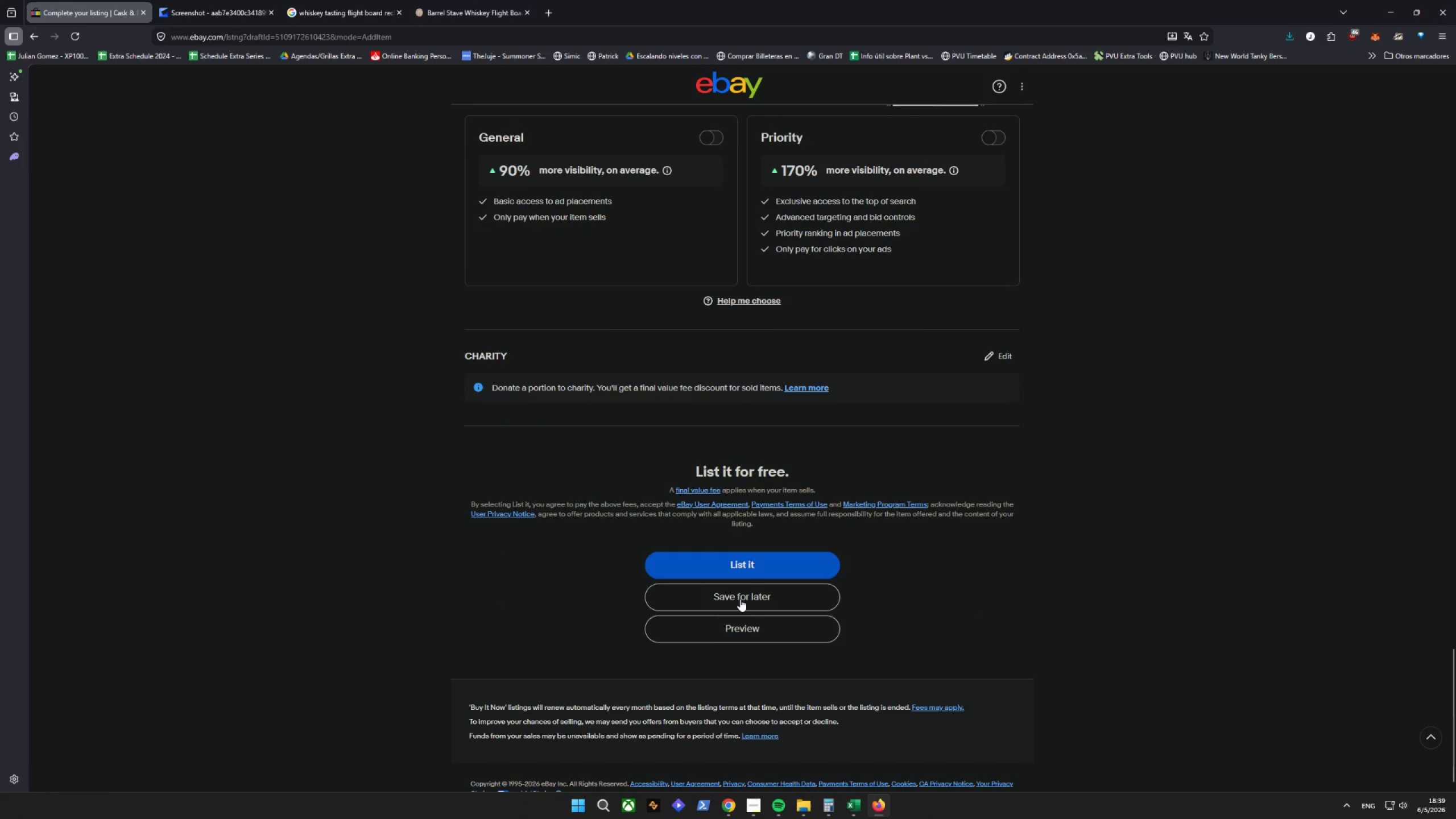 
left_click([737, 630])
 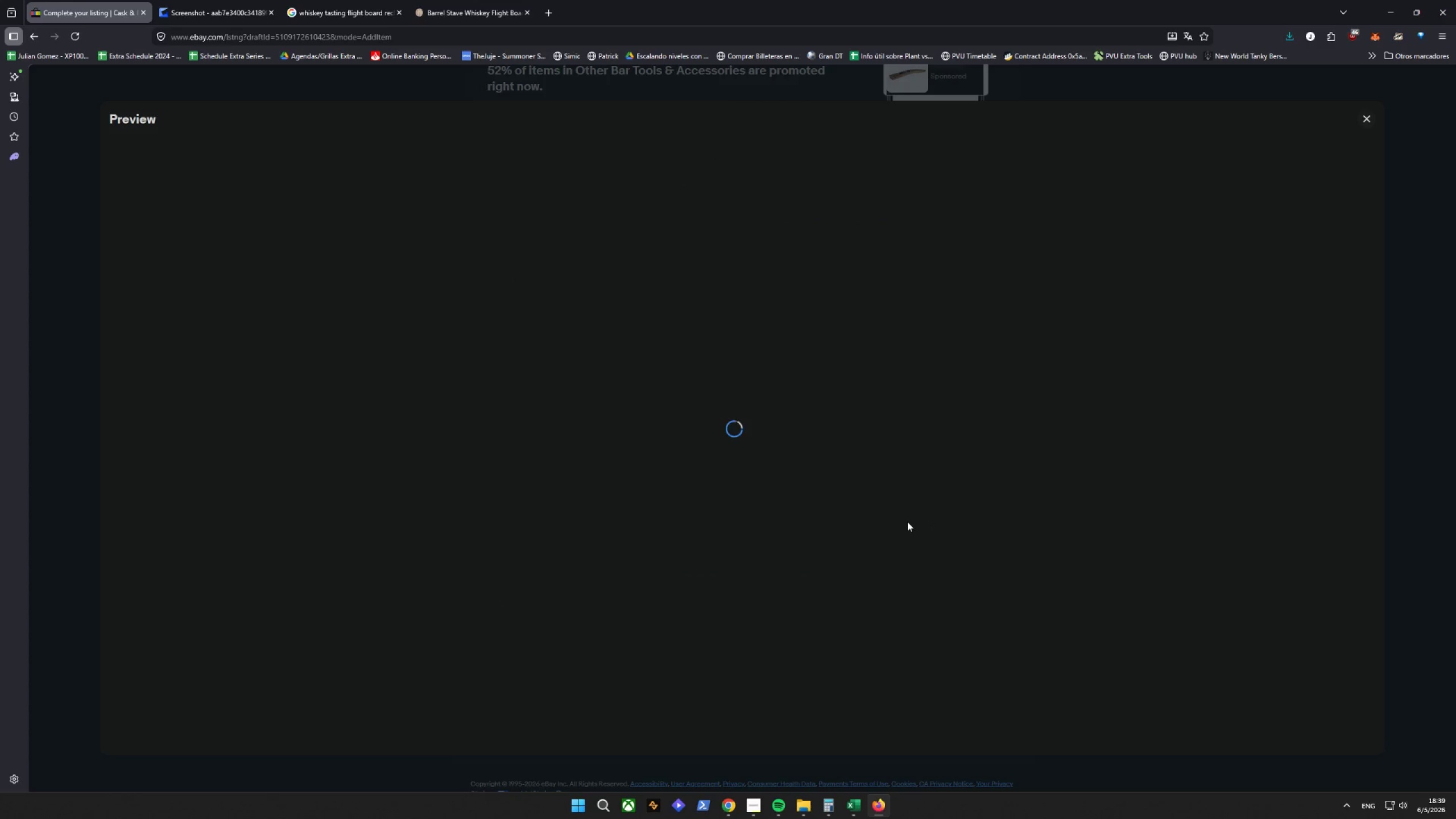 
wait(9.78)
 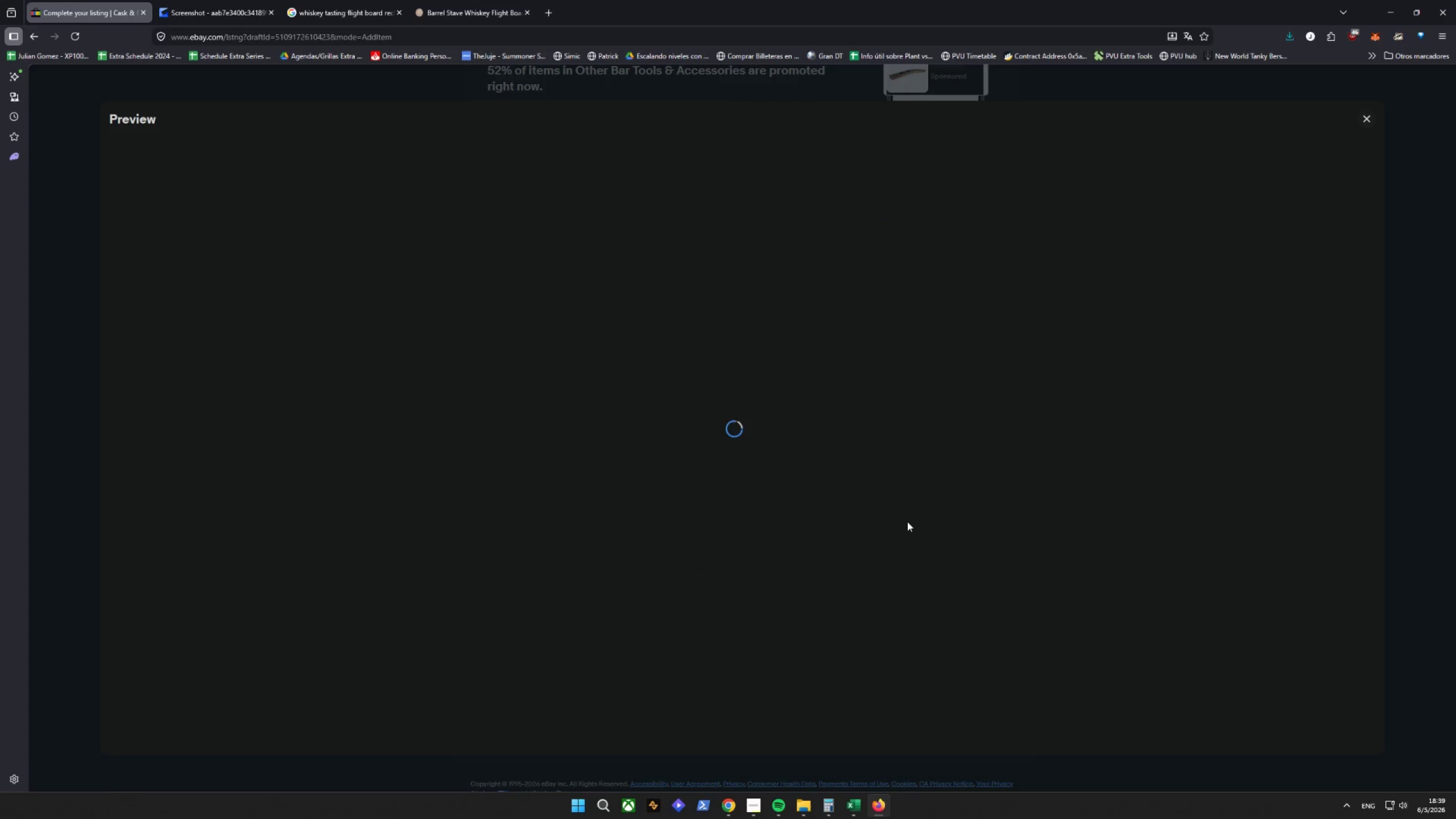 
scroll: coordinate [902, 522], scroll_direction: down, amount: 13.0
 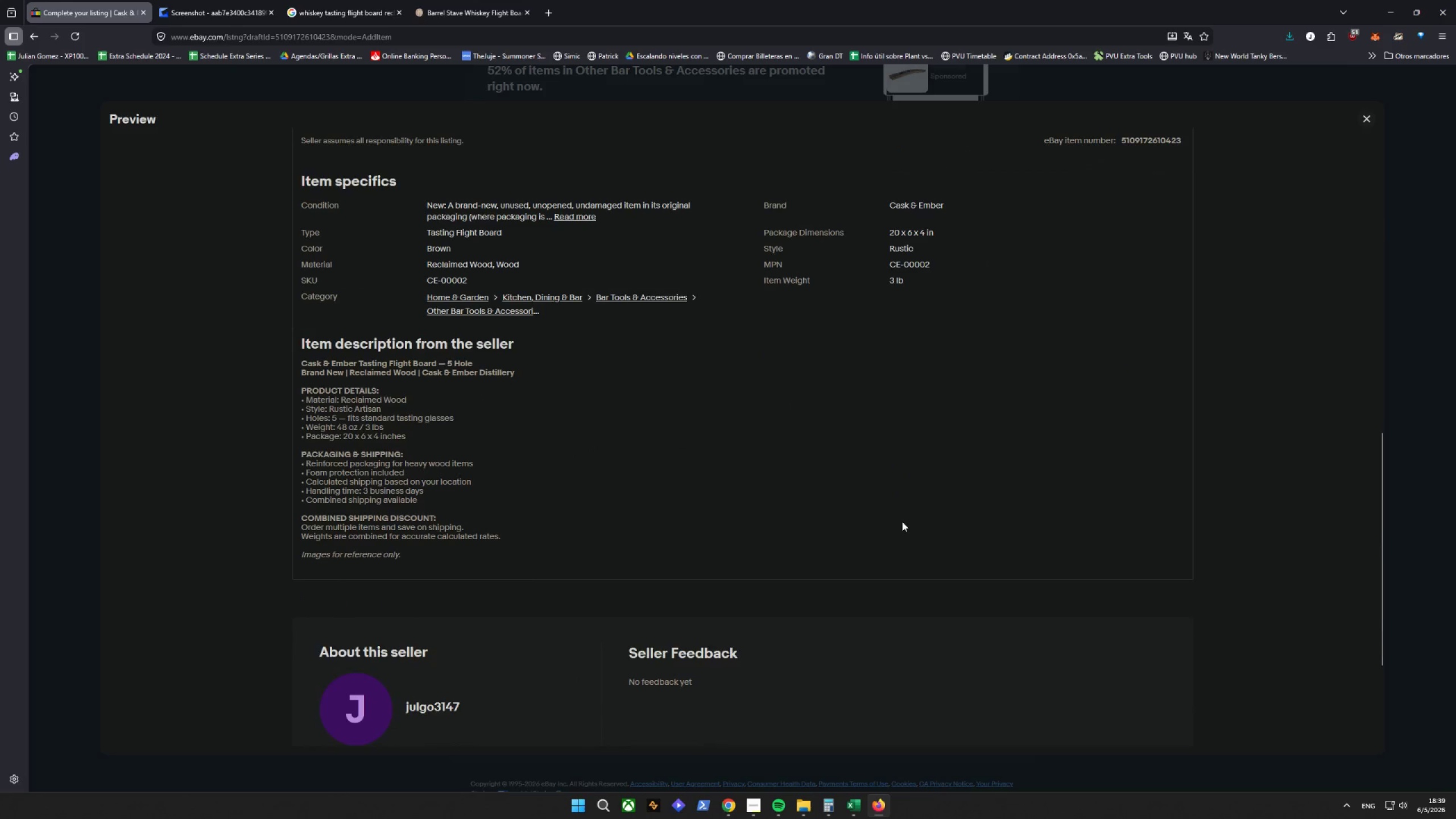 
scroll: coordinate [902, 522], scroll_direction: up, amount: 2.0
 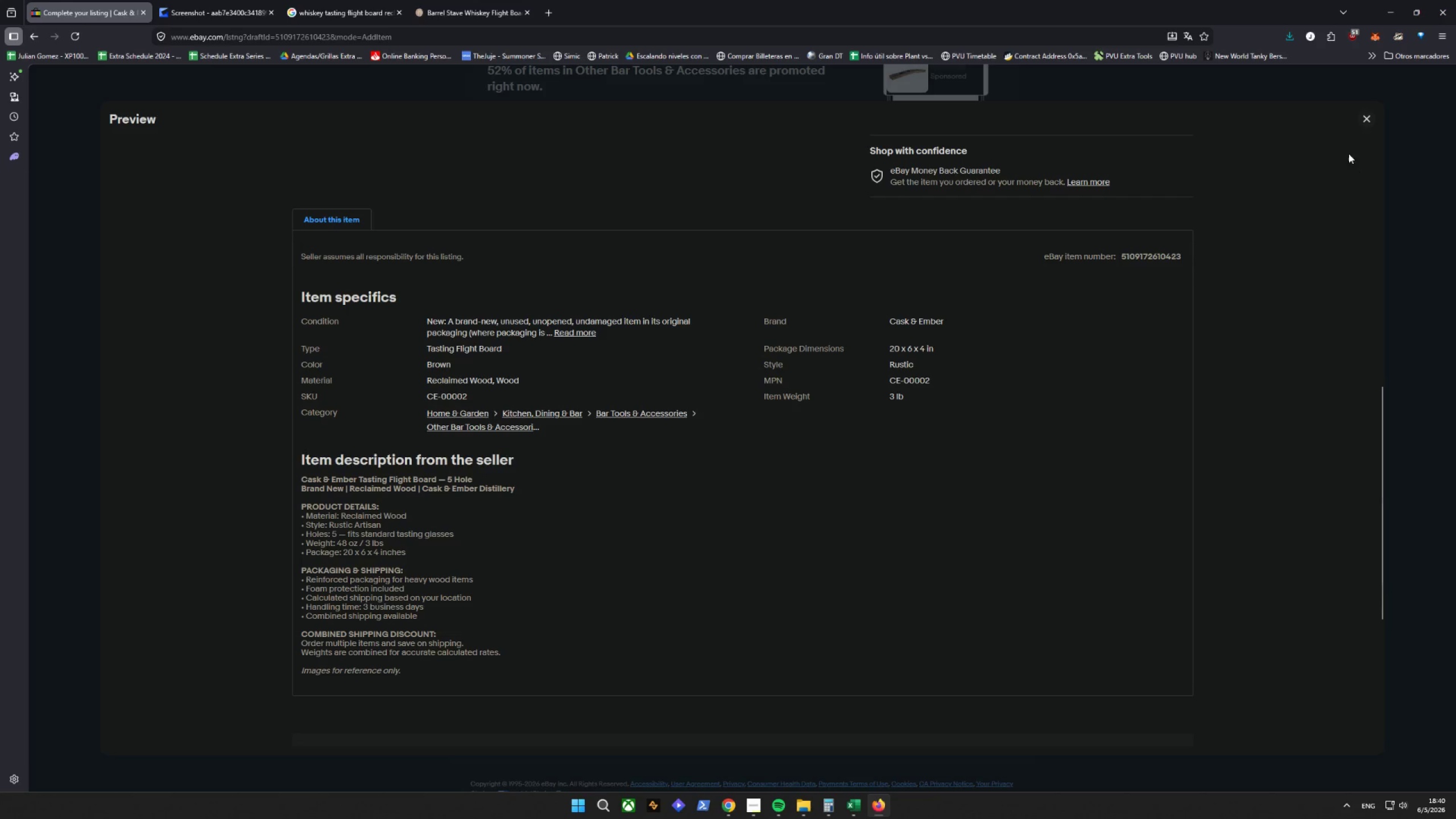 
scroll: coordinate [1226, 297], scroll_direction: down, amount: 3.0
 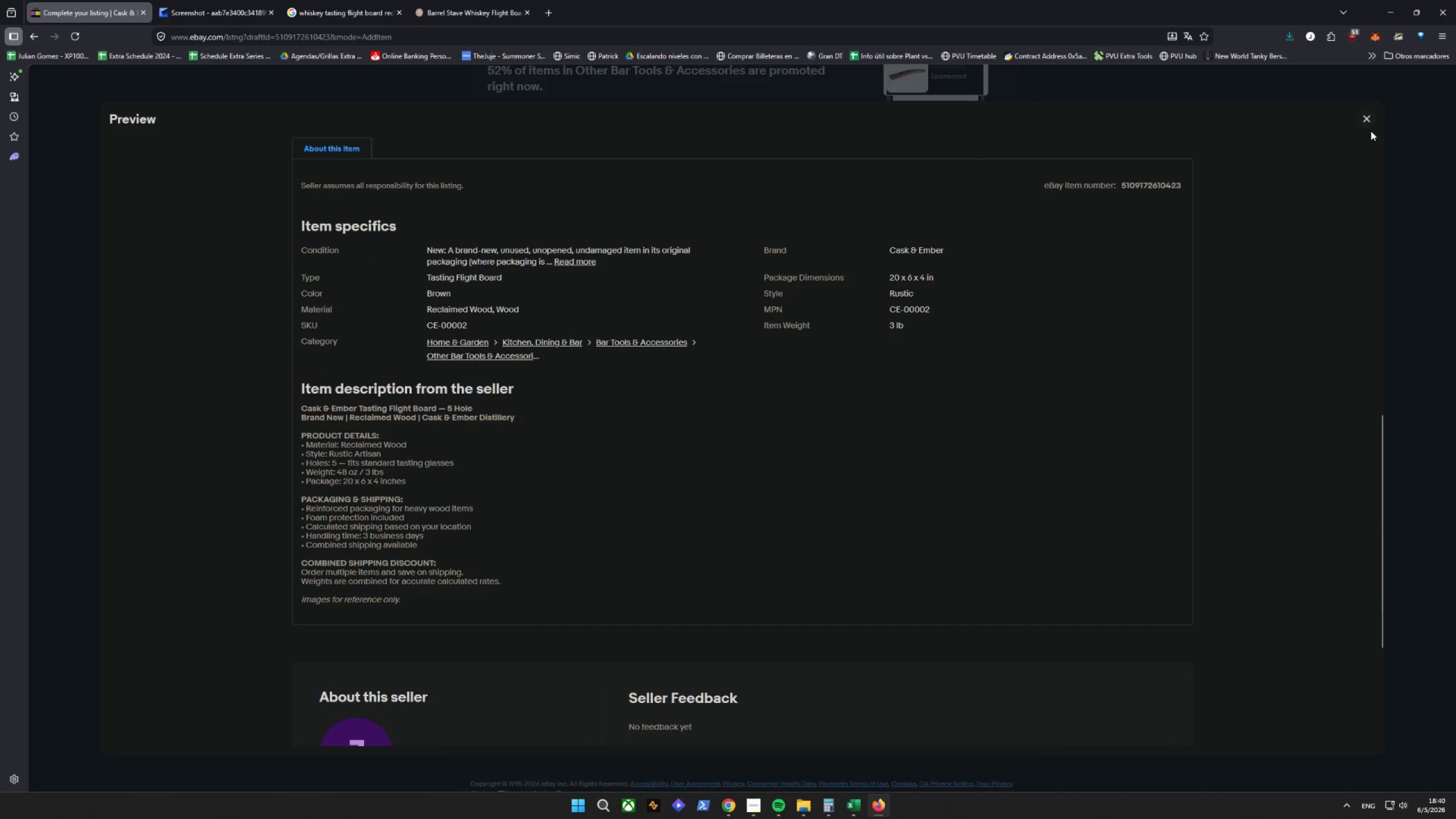 
left_click([1370, 118])
 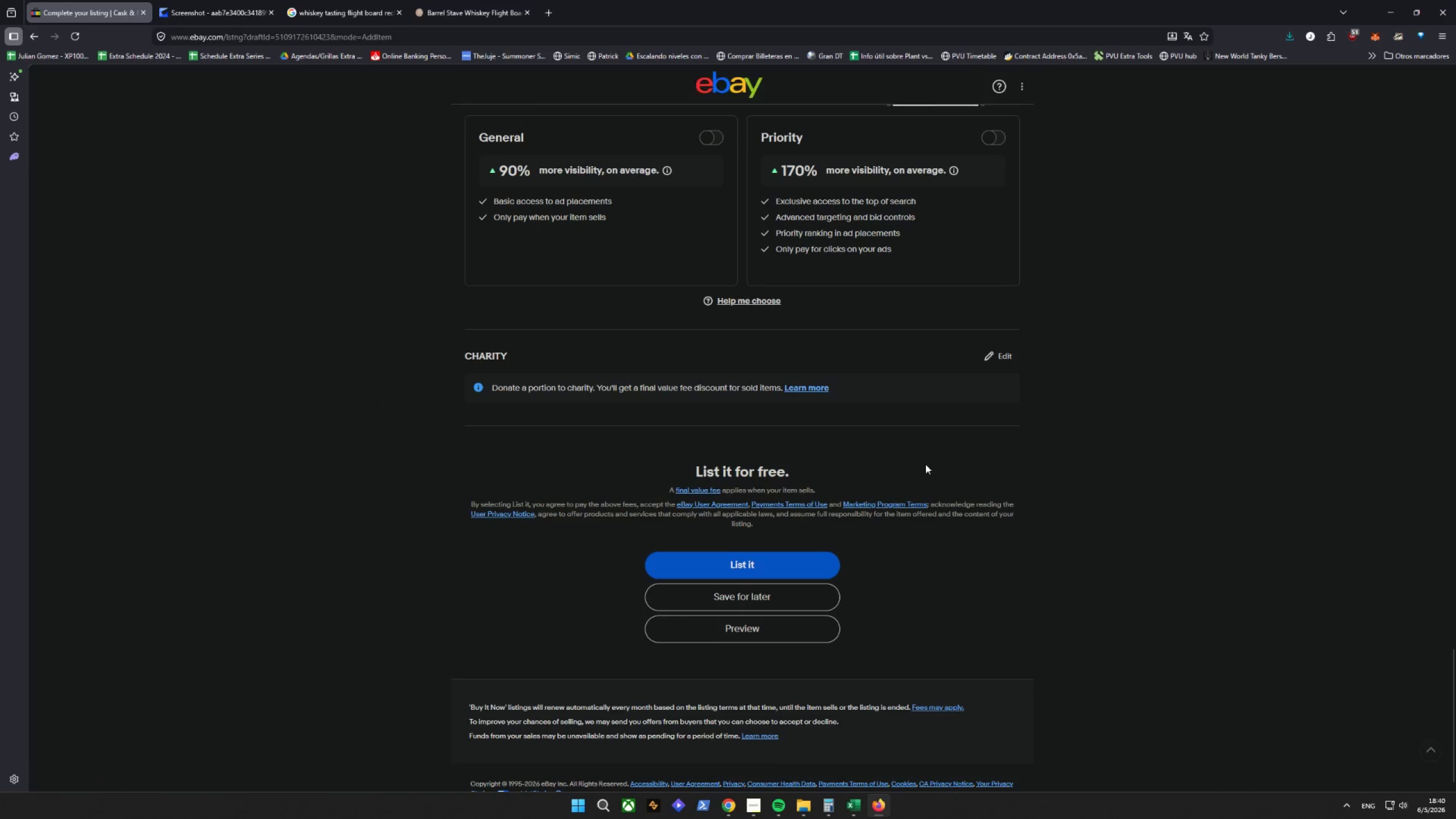 
scroll: coordinate [913, 462], scroll_direction: down, amount: 6.0
 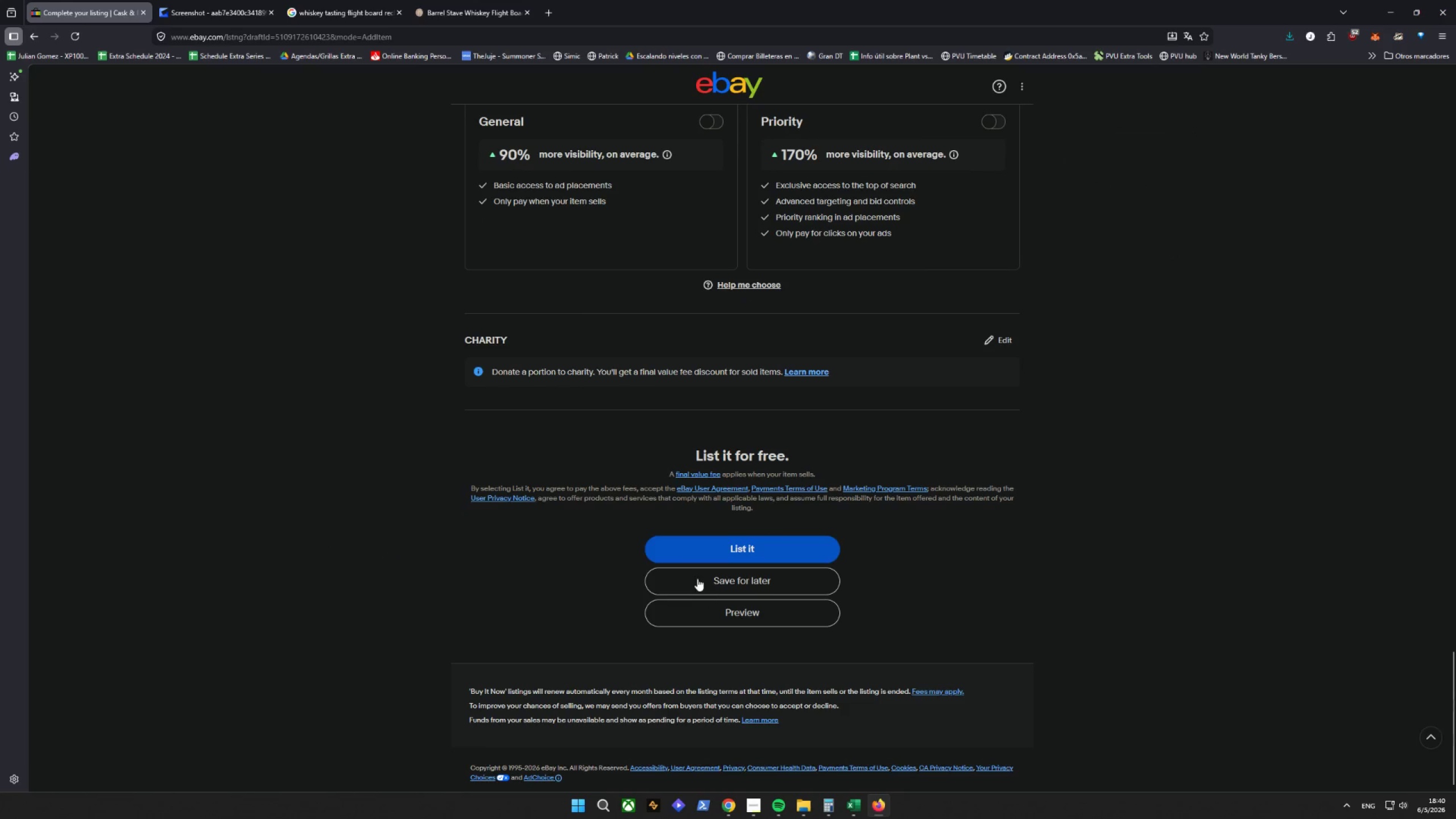 
left_click([698, 577])
 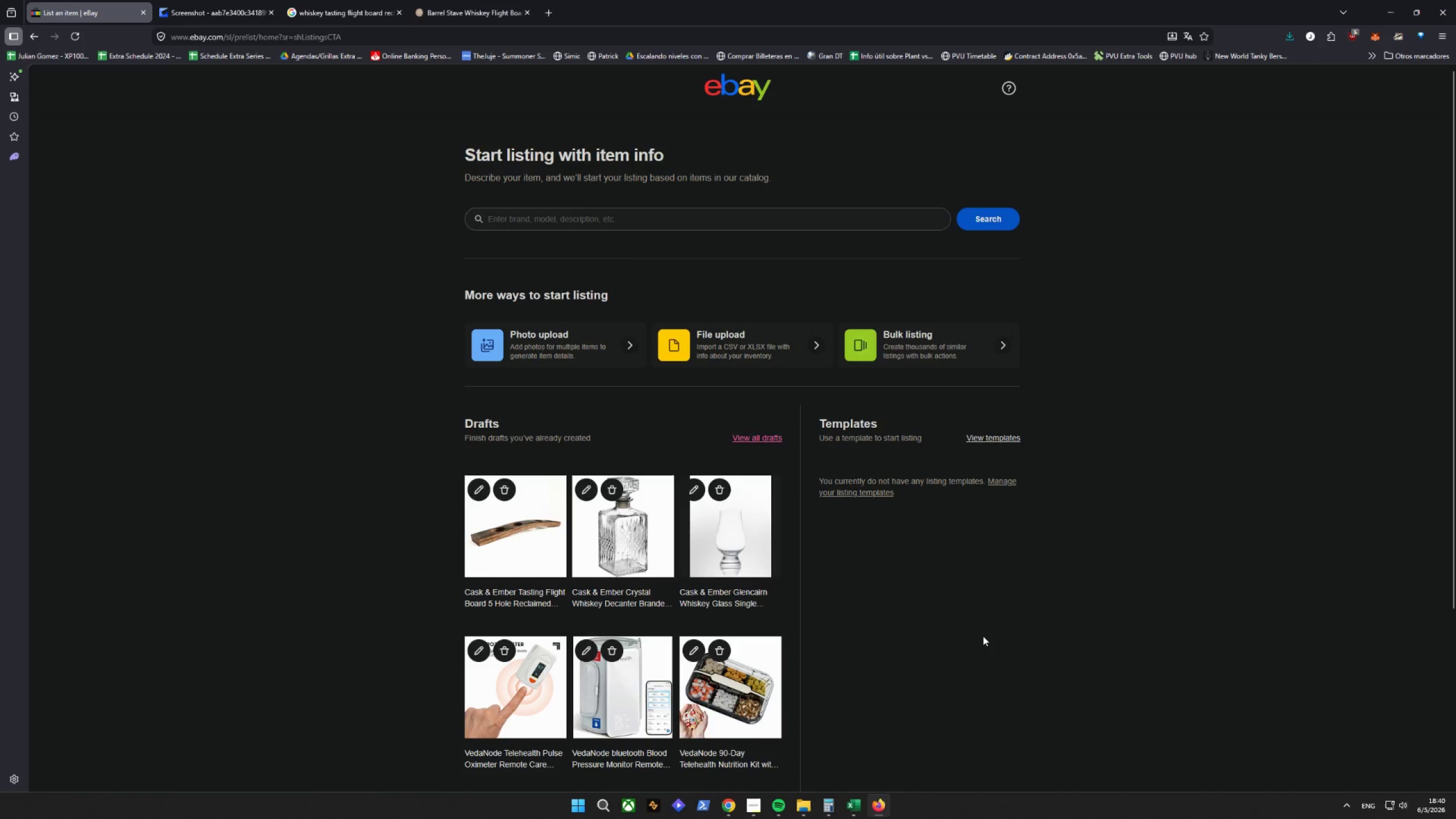 
wait(26.95)
 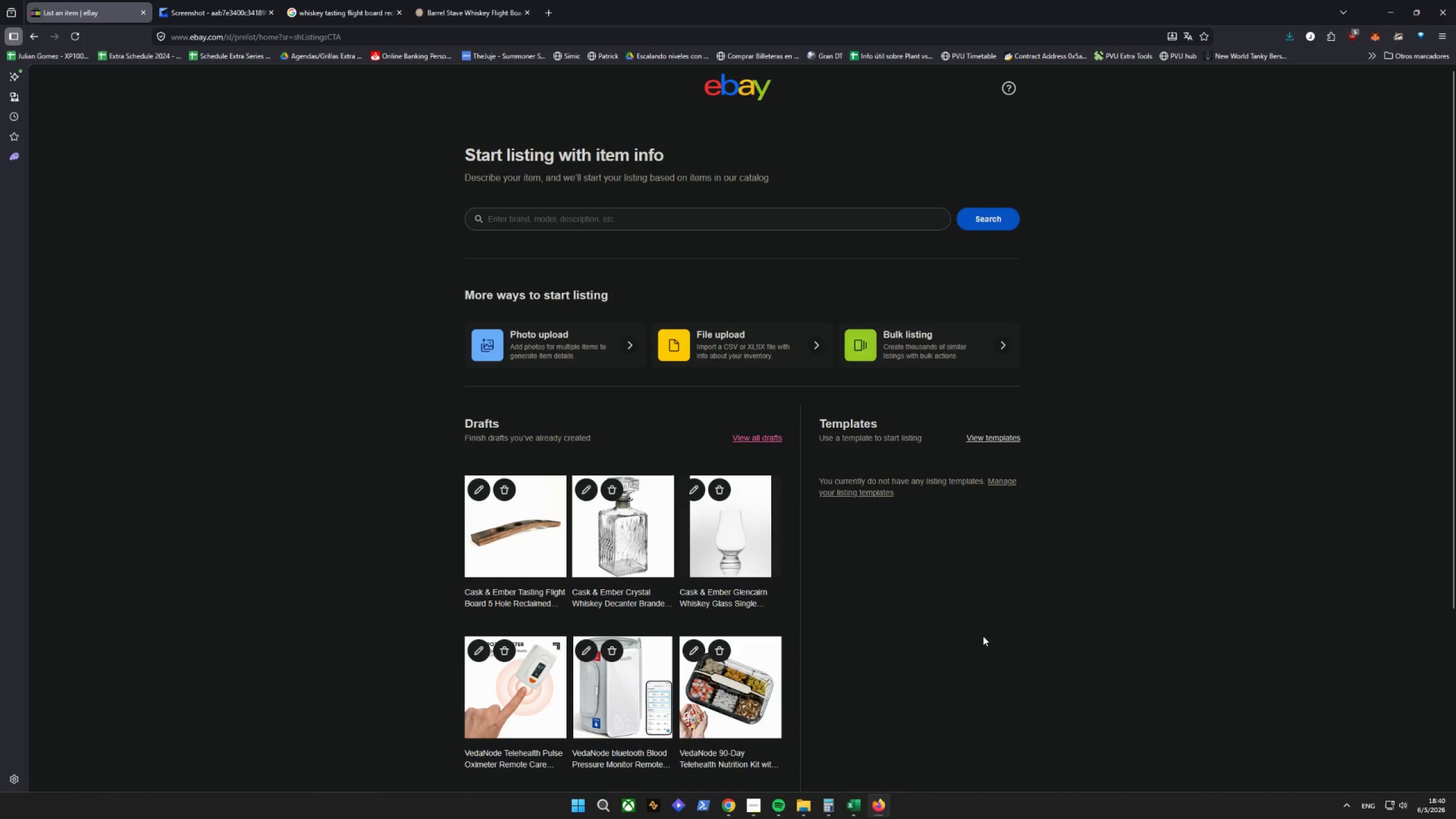 
left_click([539, 229])
 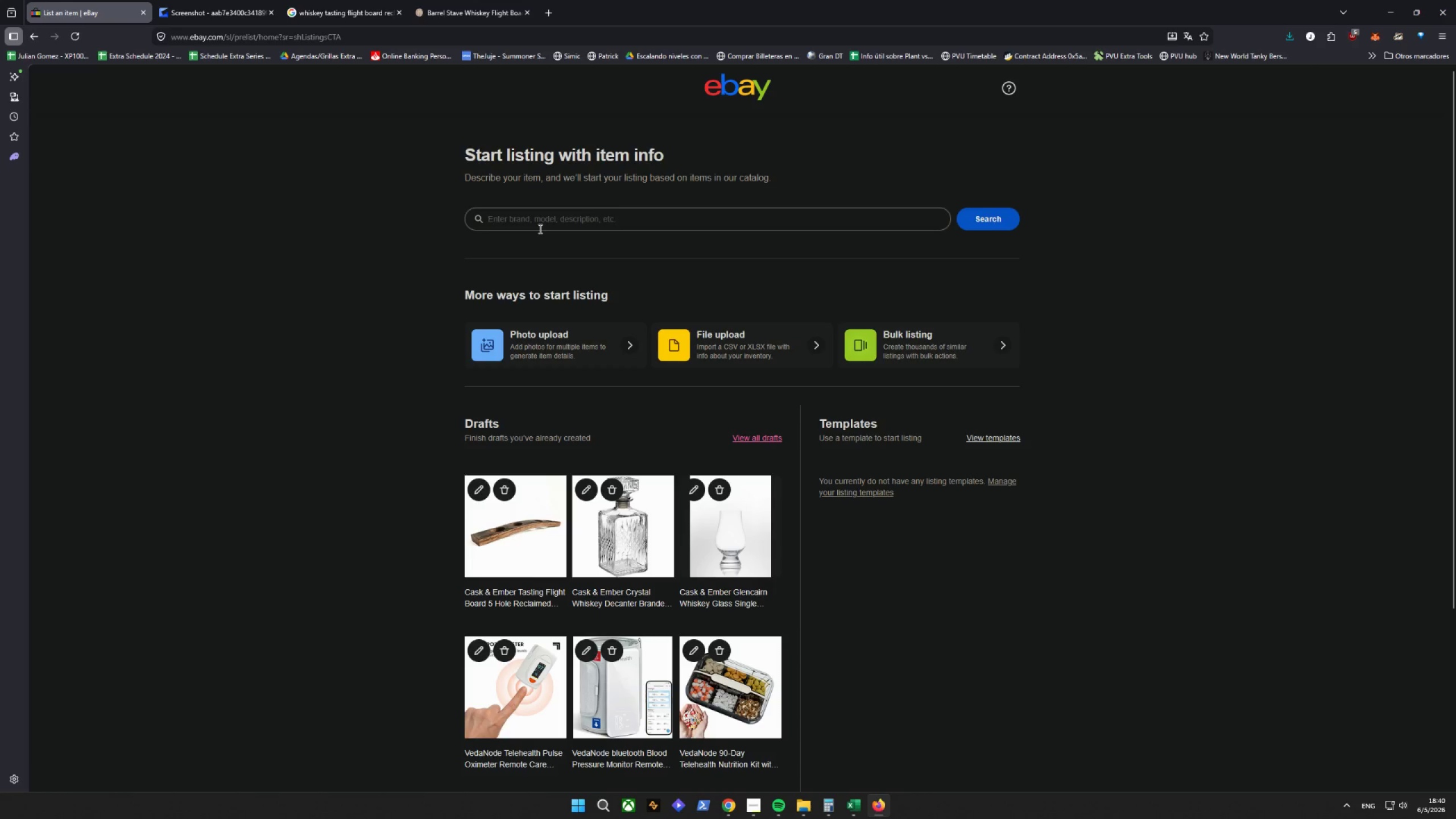 
type(baar)
key(Backspace)
key(Backspace)
type(rrel stave serving tray)
 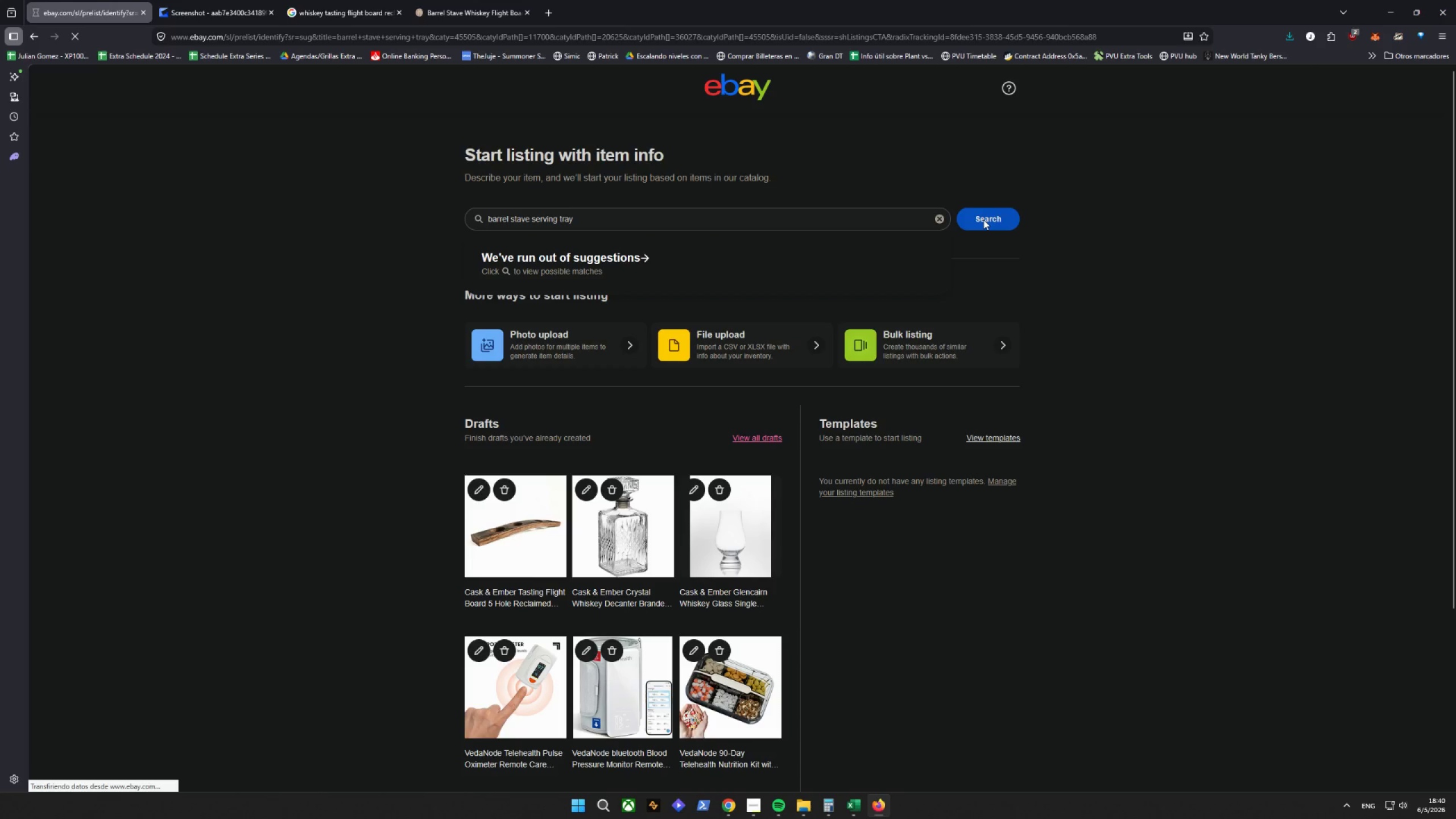 
wait(12.41)
 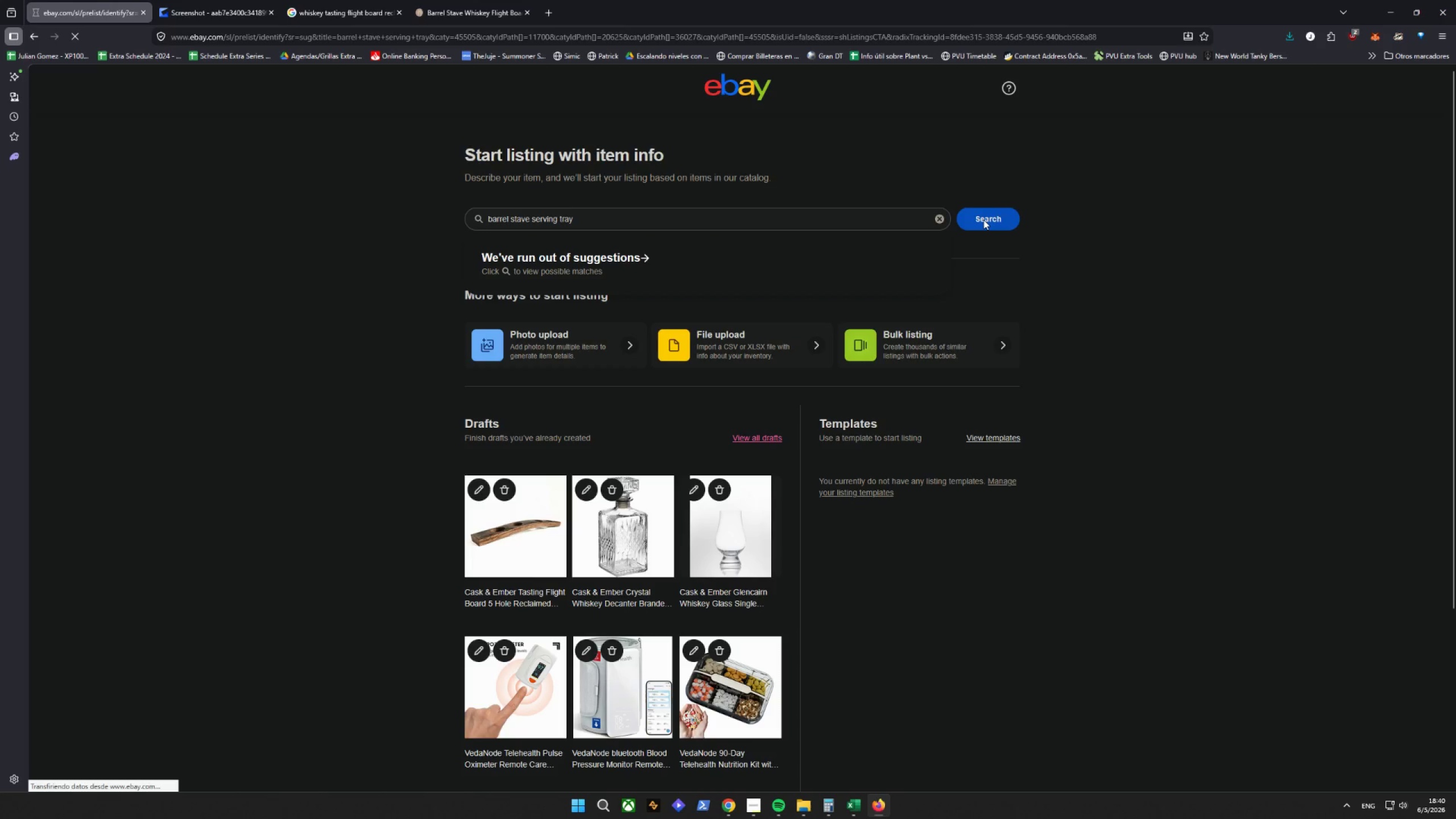 
left_click([722, 724])
 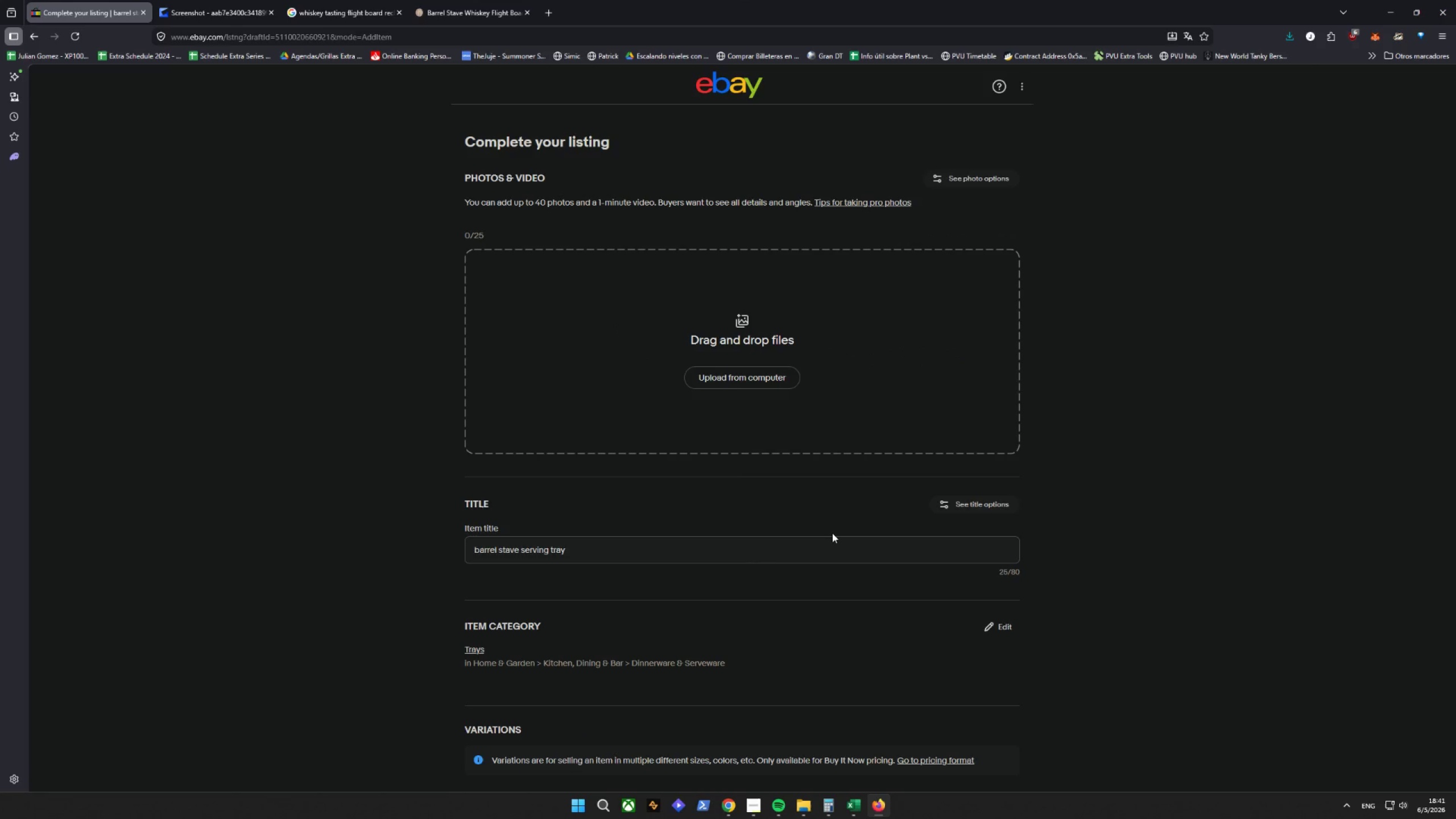 
wait(25.64)
 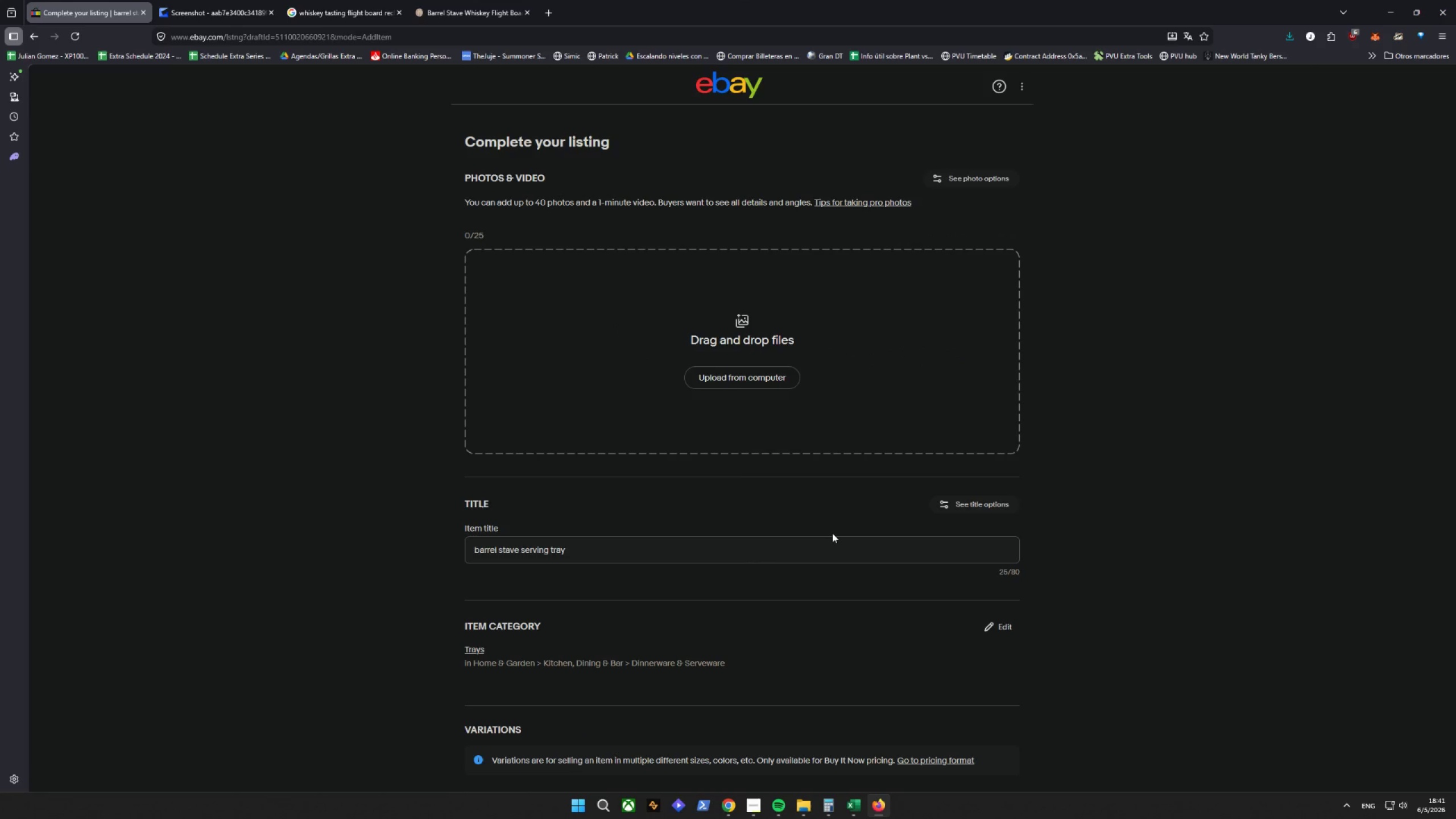 
left_click_drag(start_coordinate=[783, 553], to_coordinate=[782, 549])
 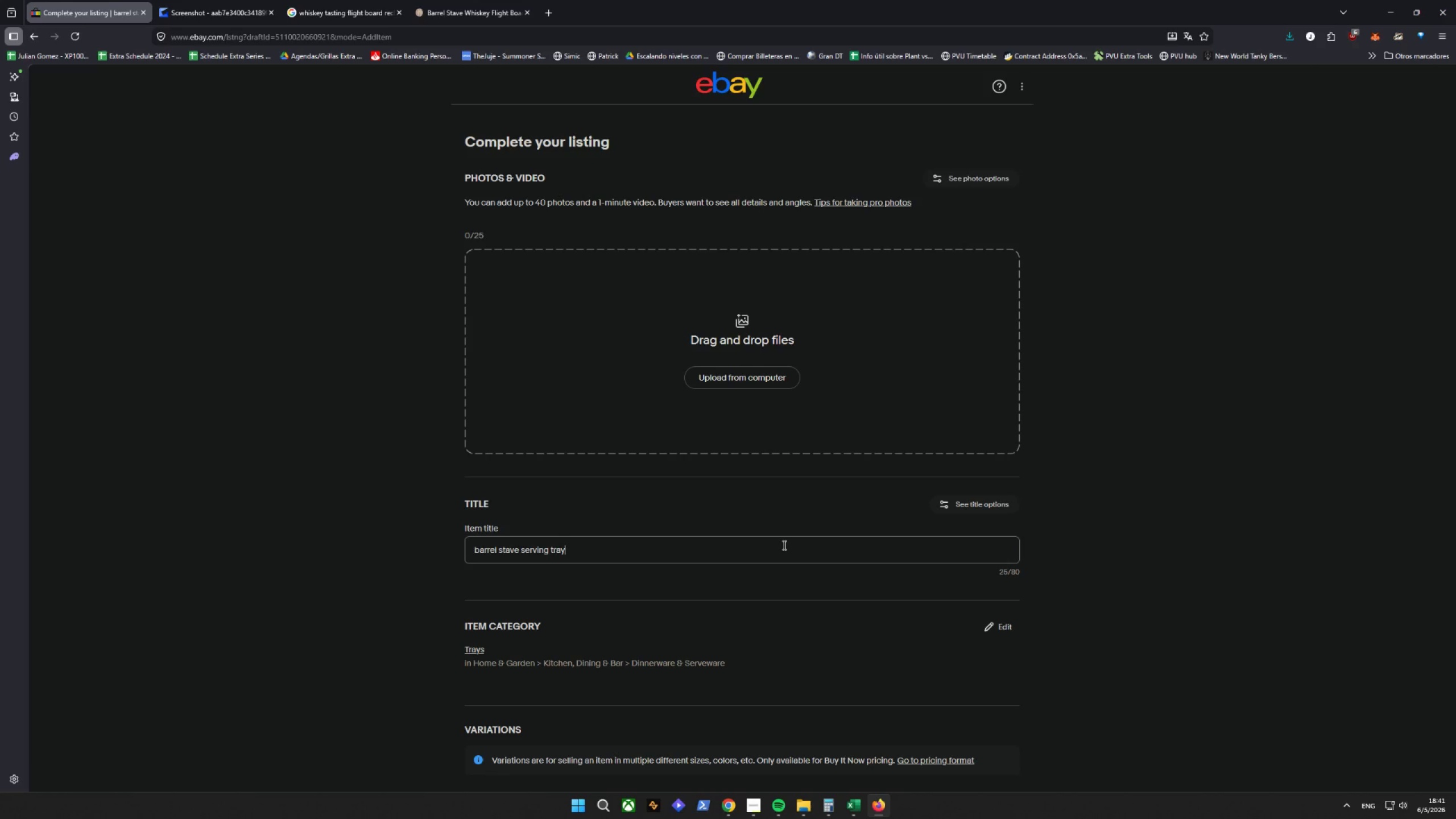 
wait(14.06)
 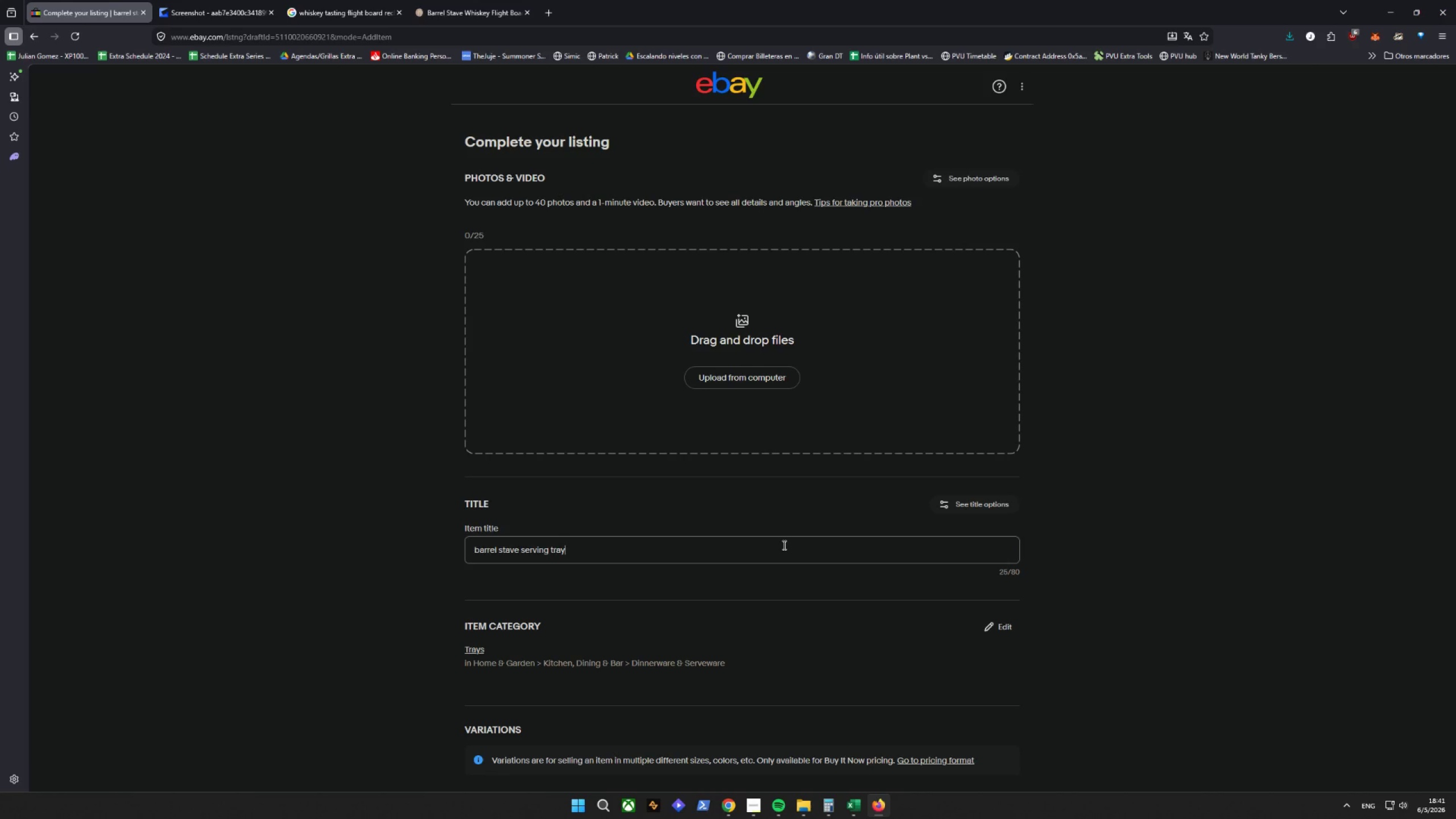 
left_click_drag(start_coordinate=[623, 555], to_coordinate=[229, 576])
 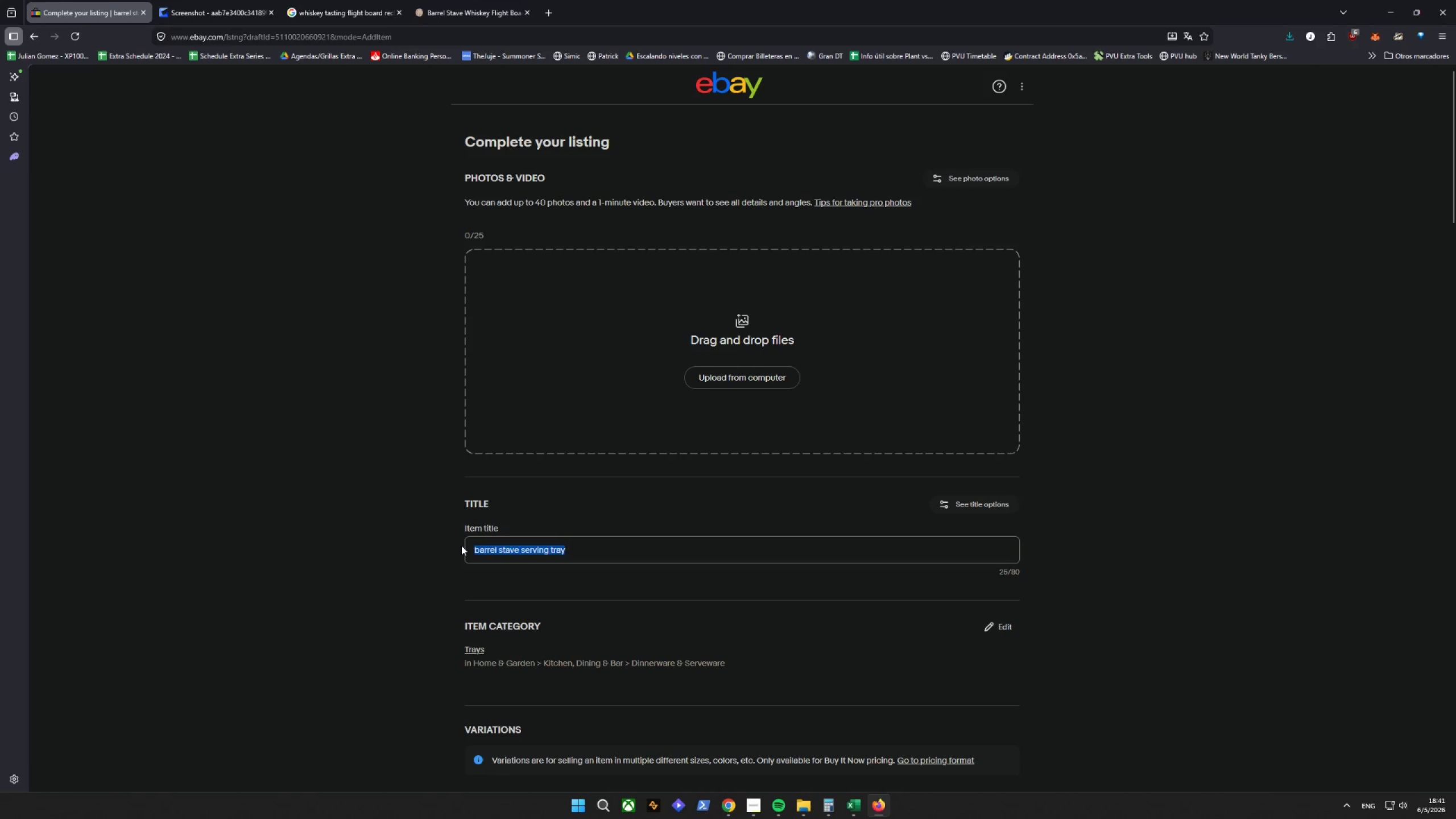 
type(Cask & Ember Barrel Stave Serving )
 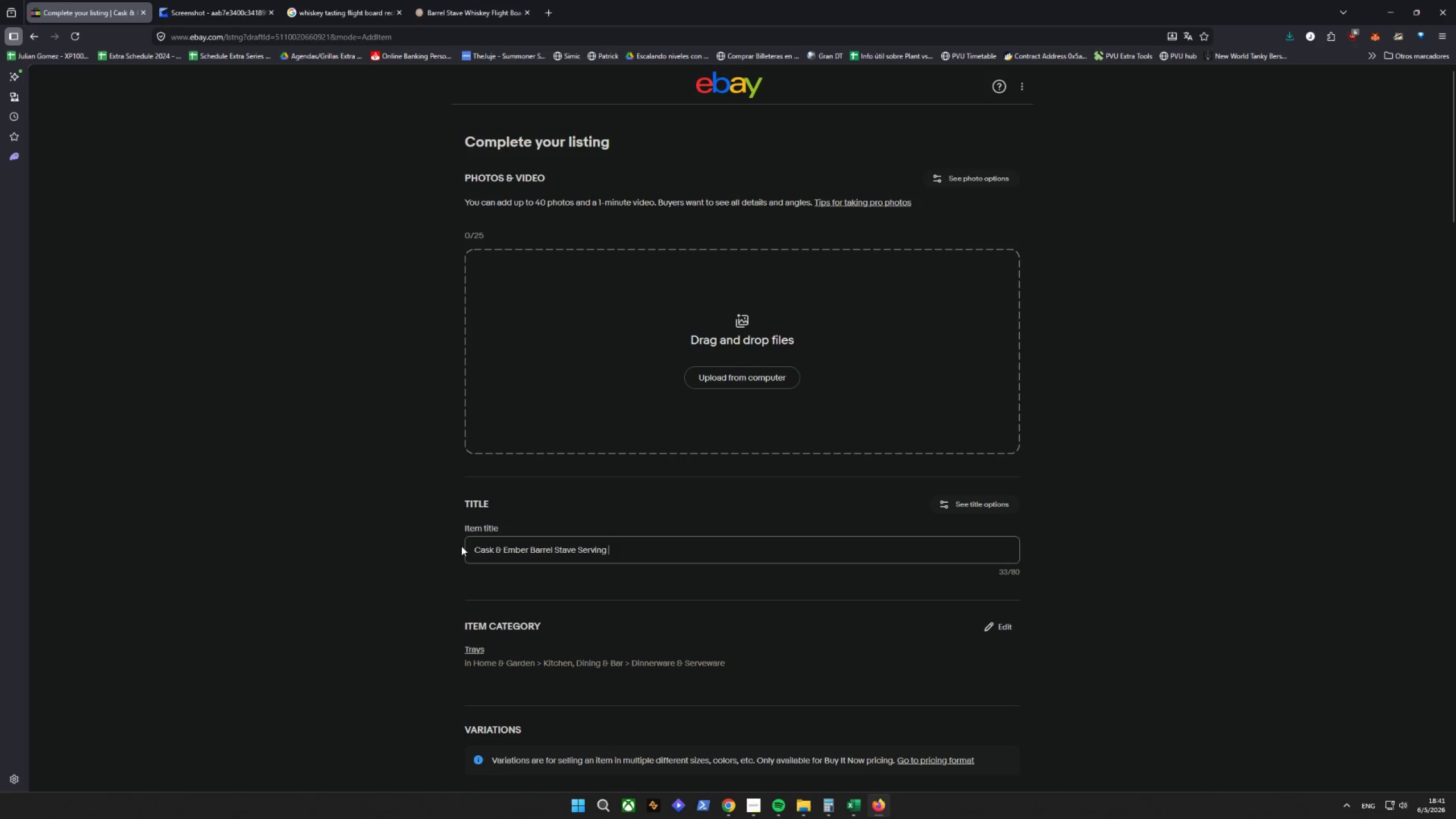 
wait(5.53)
 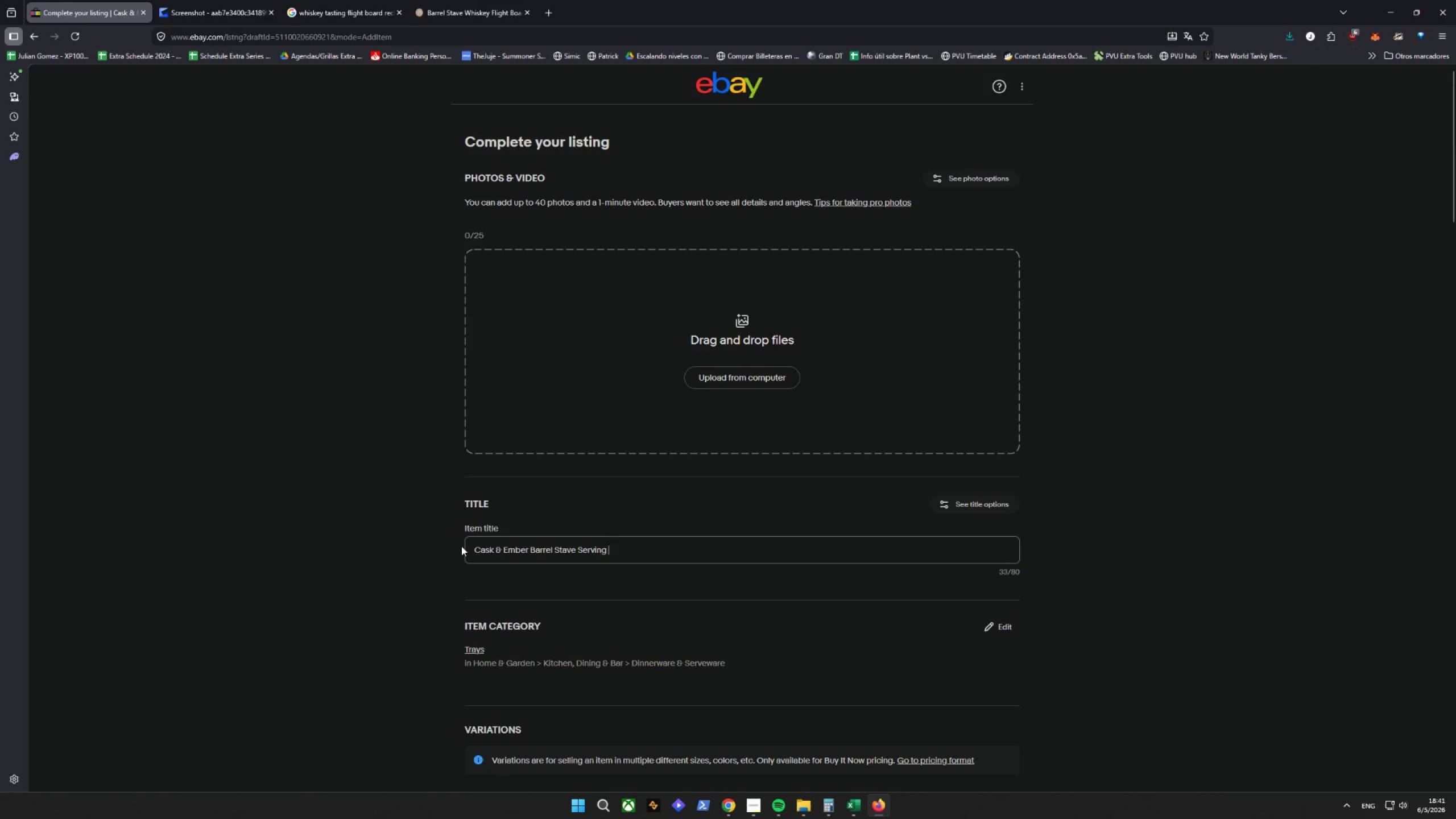 
type(Tray Reclaimed Wood Rustic Bar Newq)
key(Backspace)
 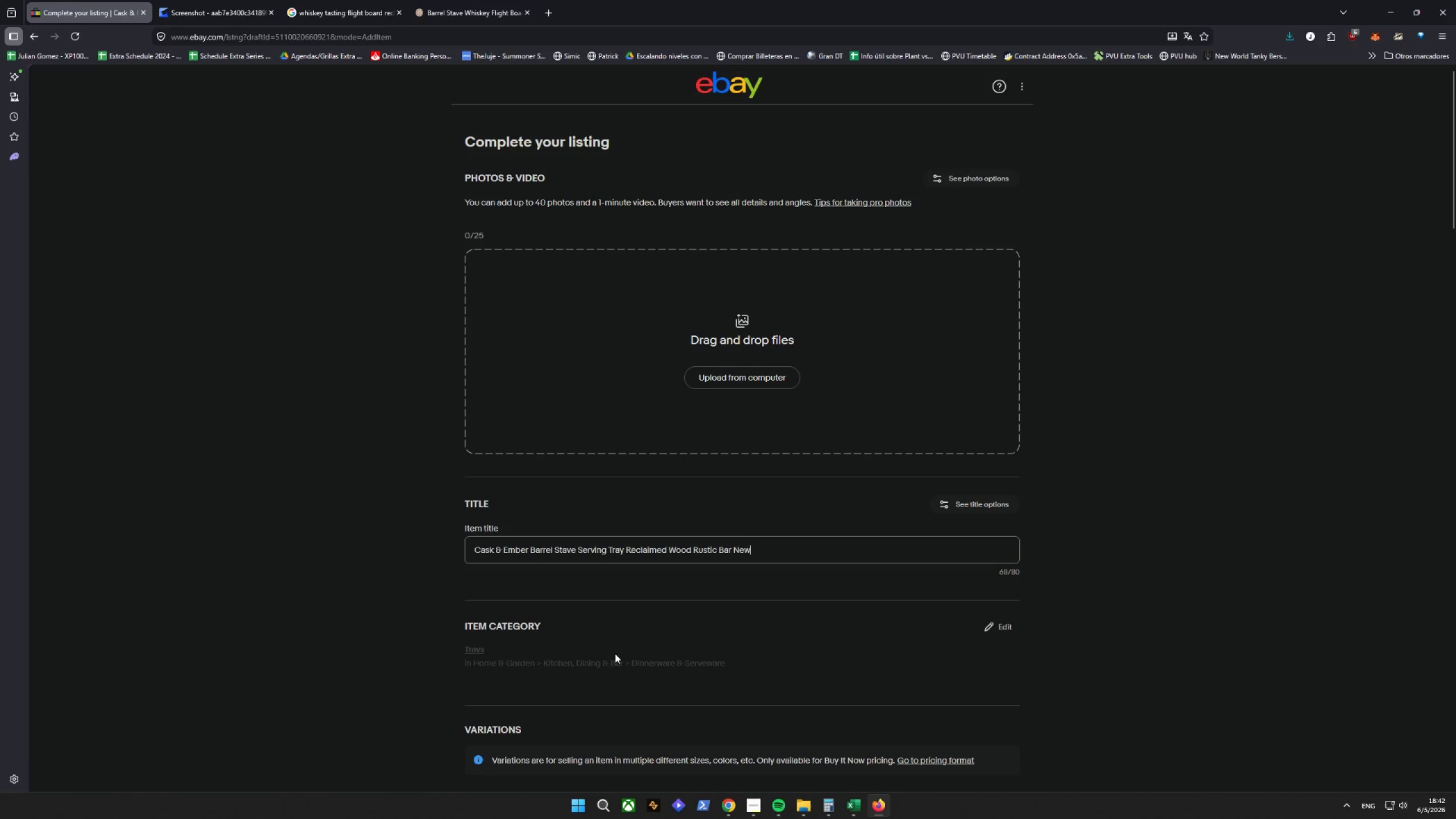 
left_click([657, 604])
 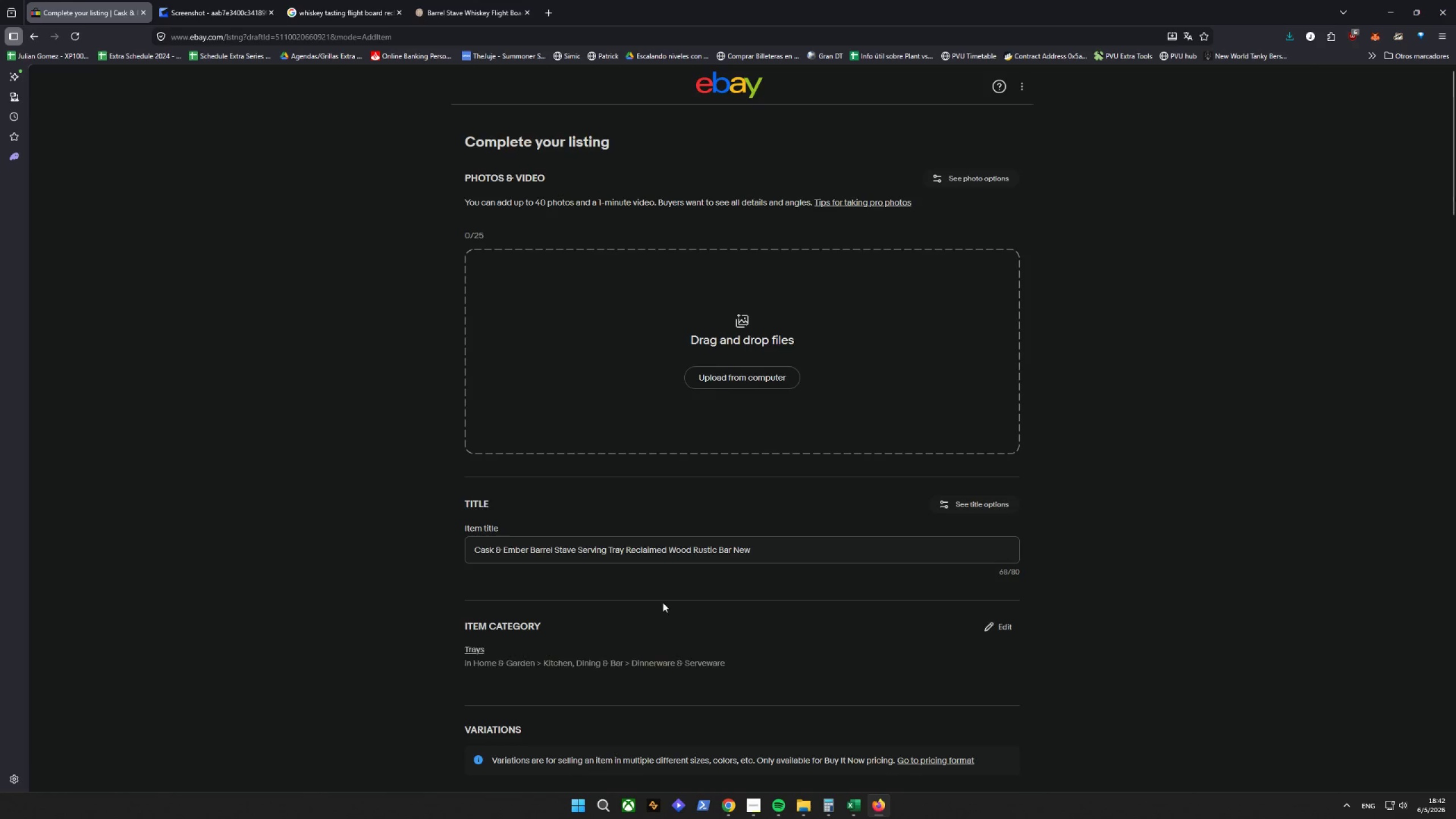 
scroll: coordinate [661, 604], scroll_direction: down, amount: 3.0
 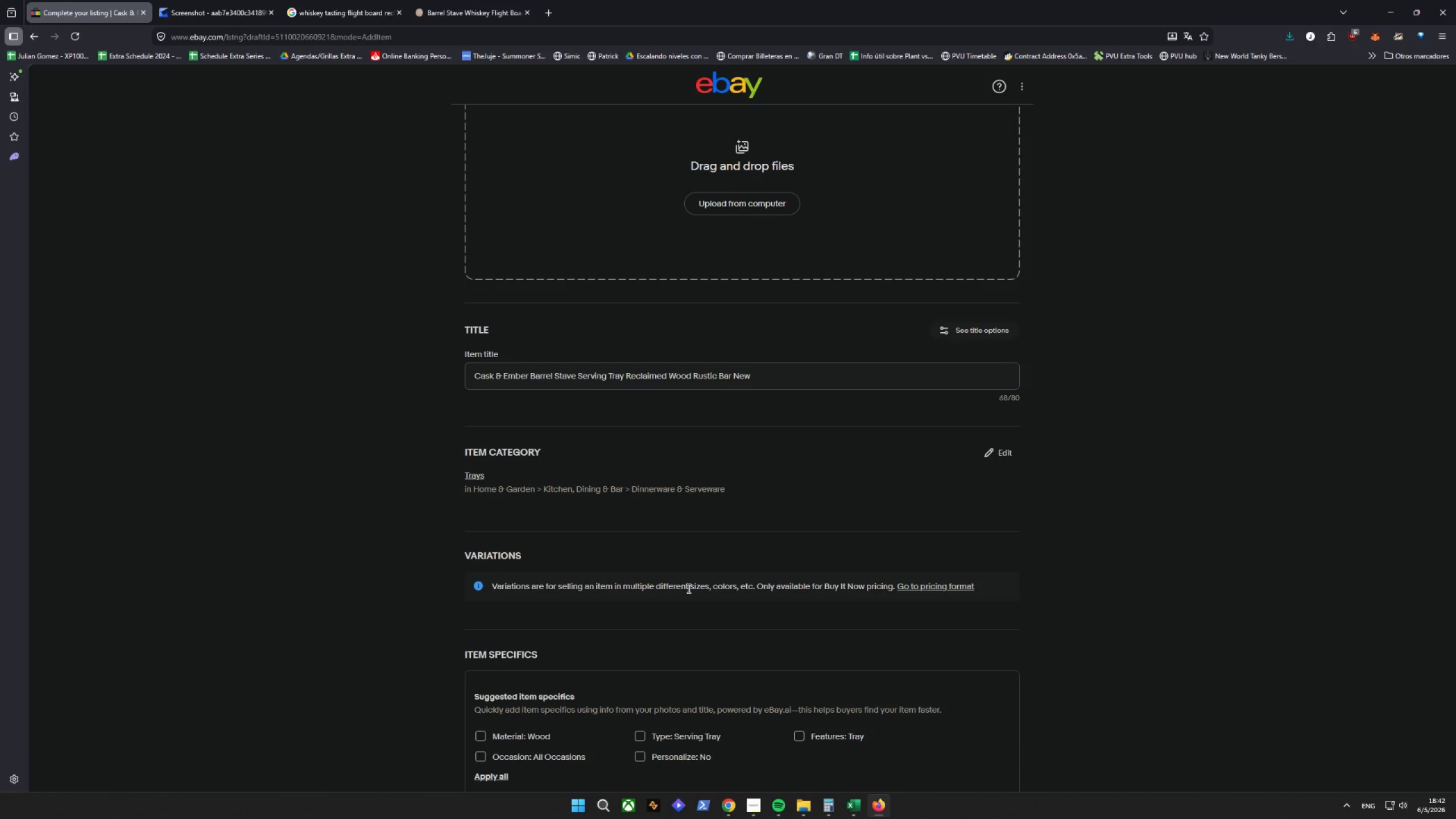 
wait(7.2)
 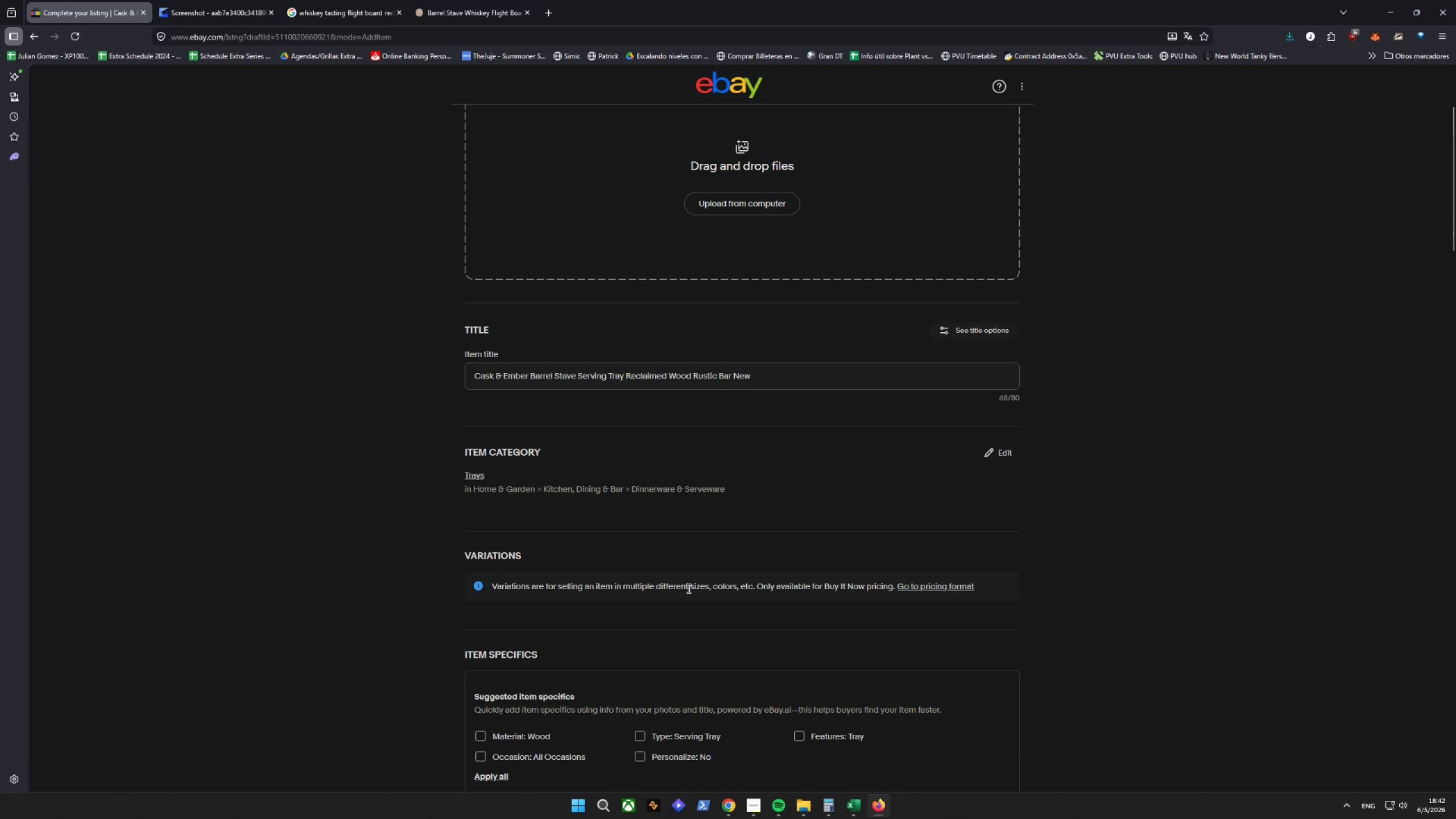 
scroll: coordinate [693, 590], scroll_direction: down, amount: 4.0
 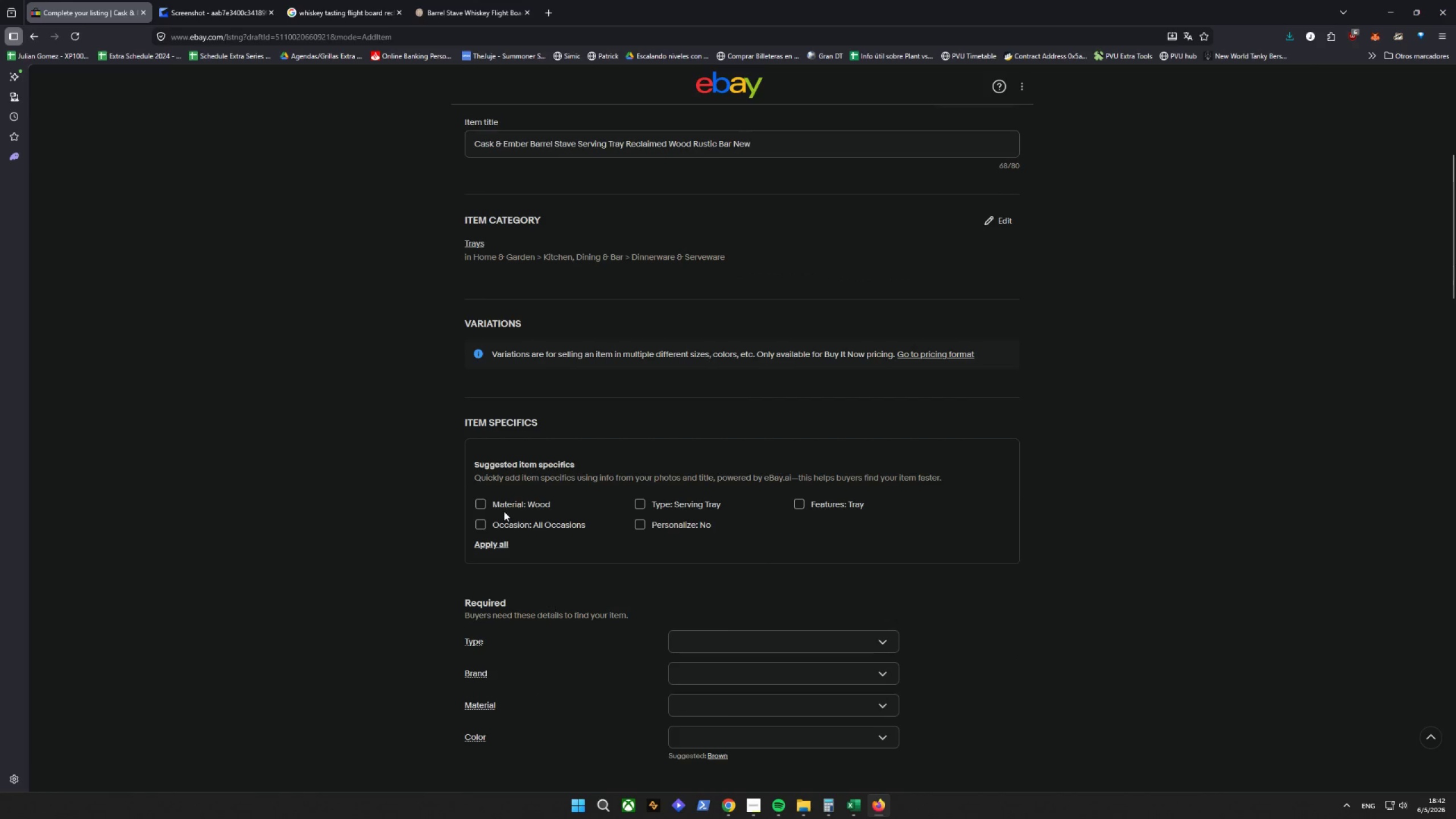 
left_click([503, 507])
 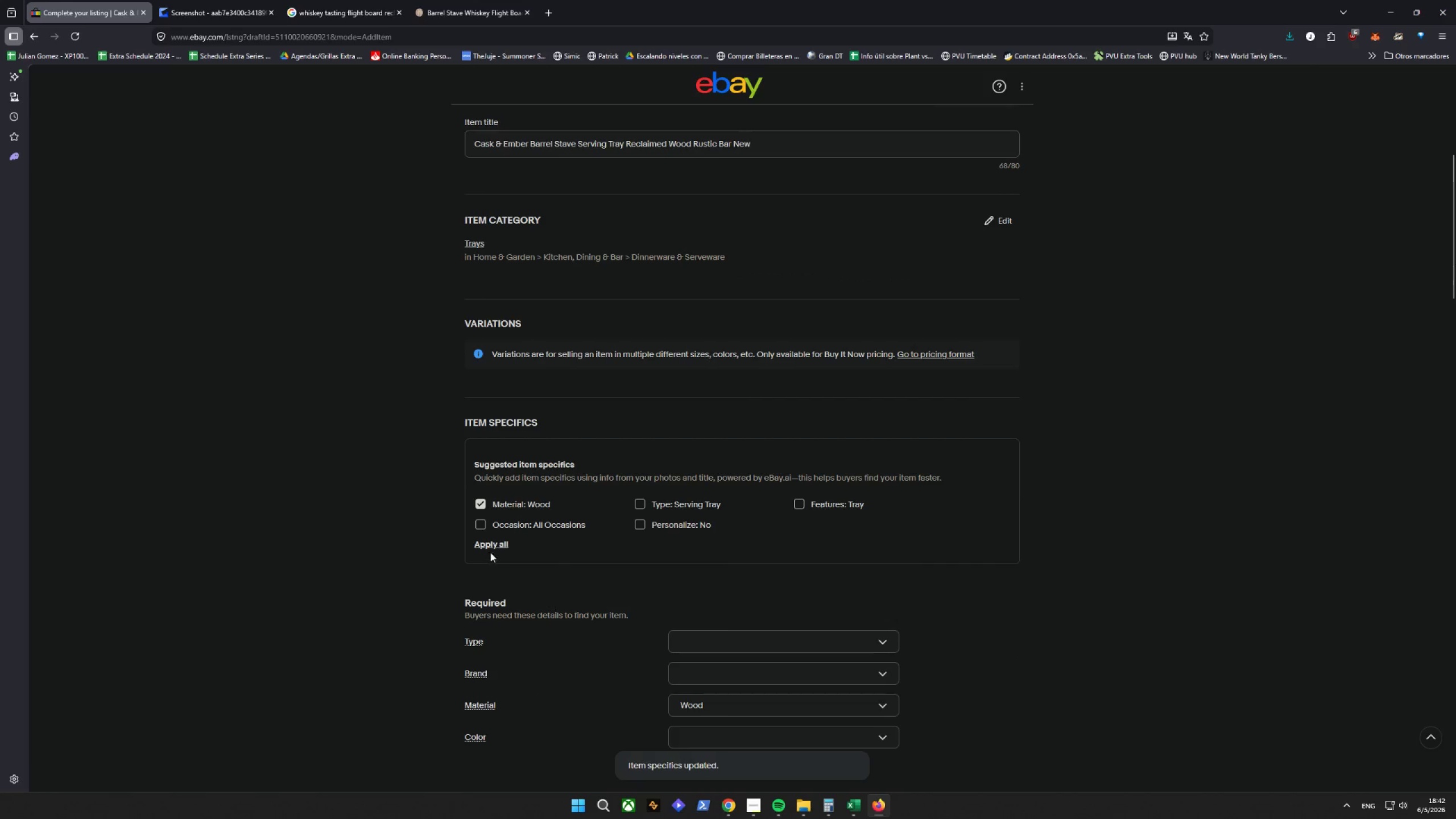 
triple_click([494, 545])
 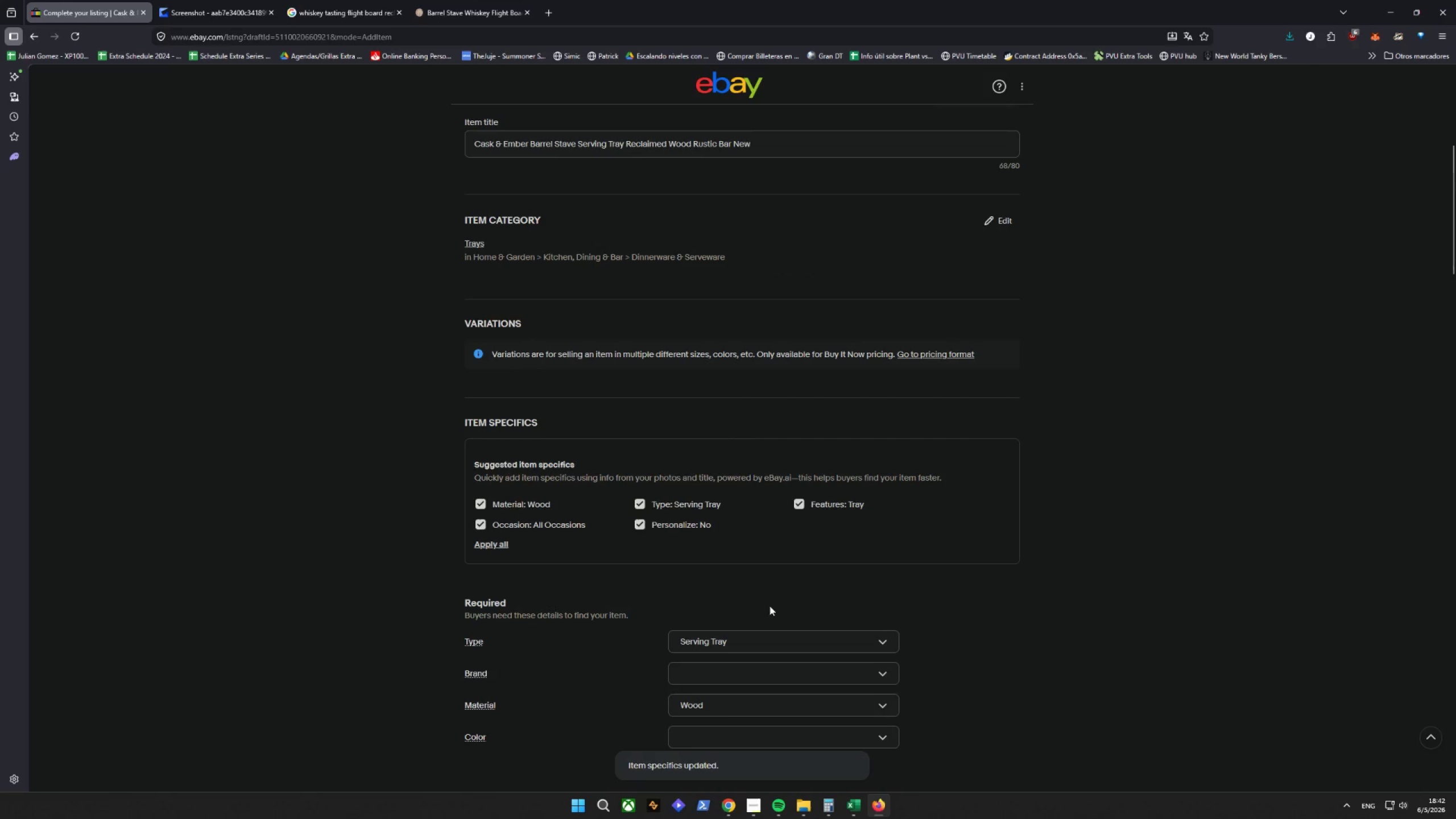 
scroll: coordinate [878, 586], scroll_direction: down, amount: 4.0
 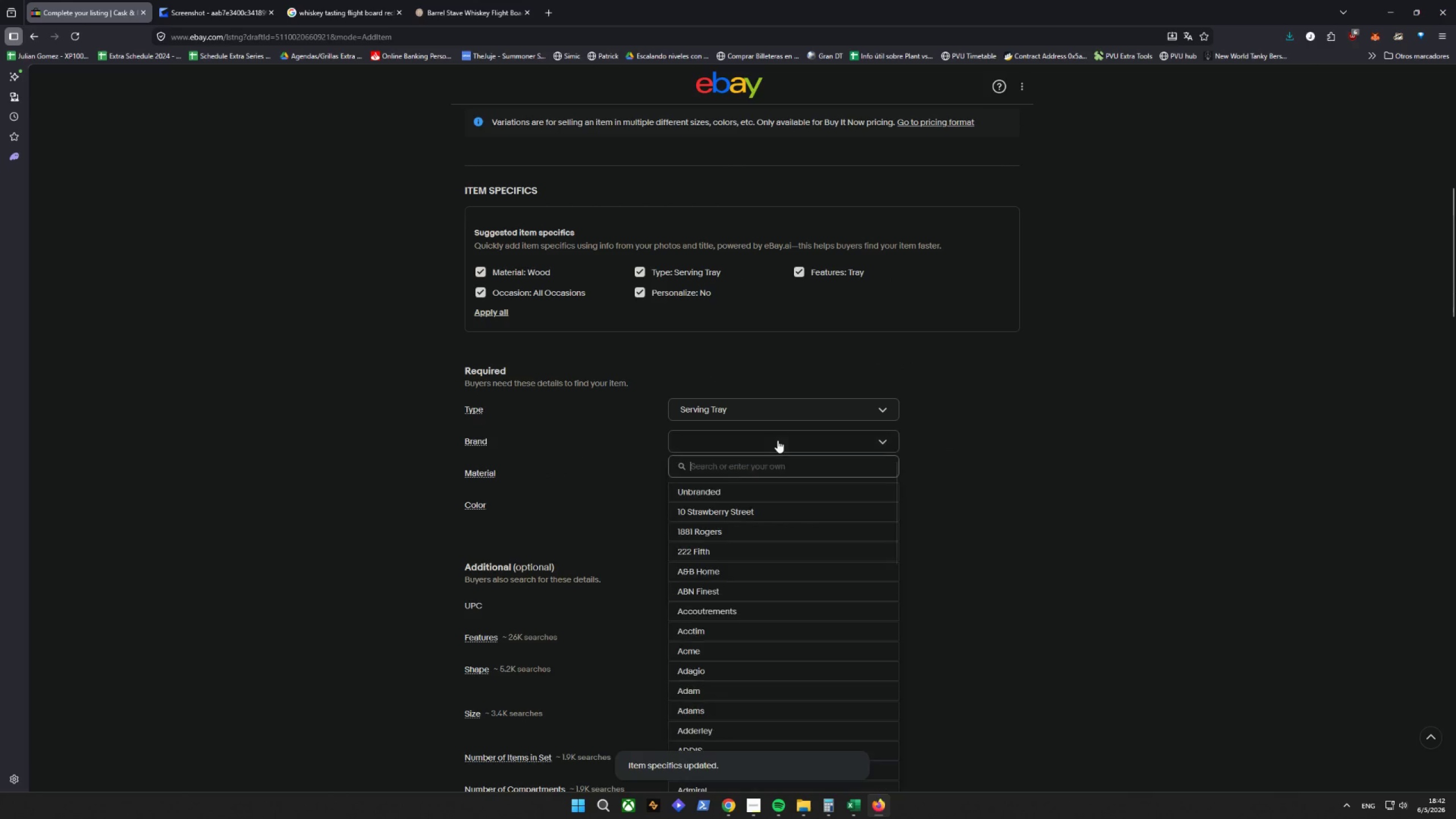 
left_click([777, 440])
 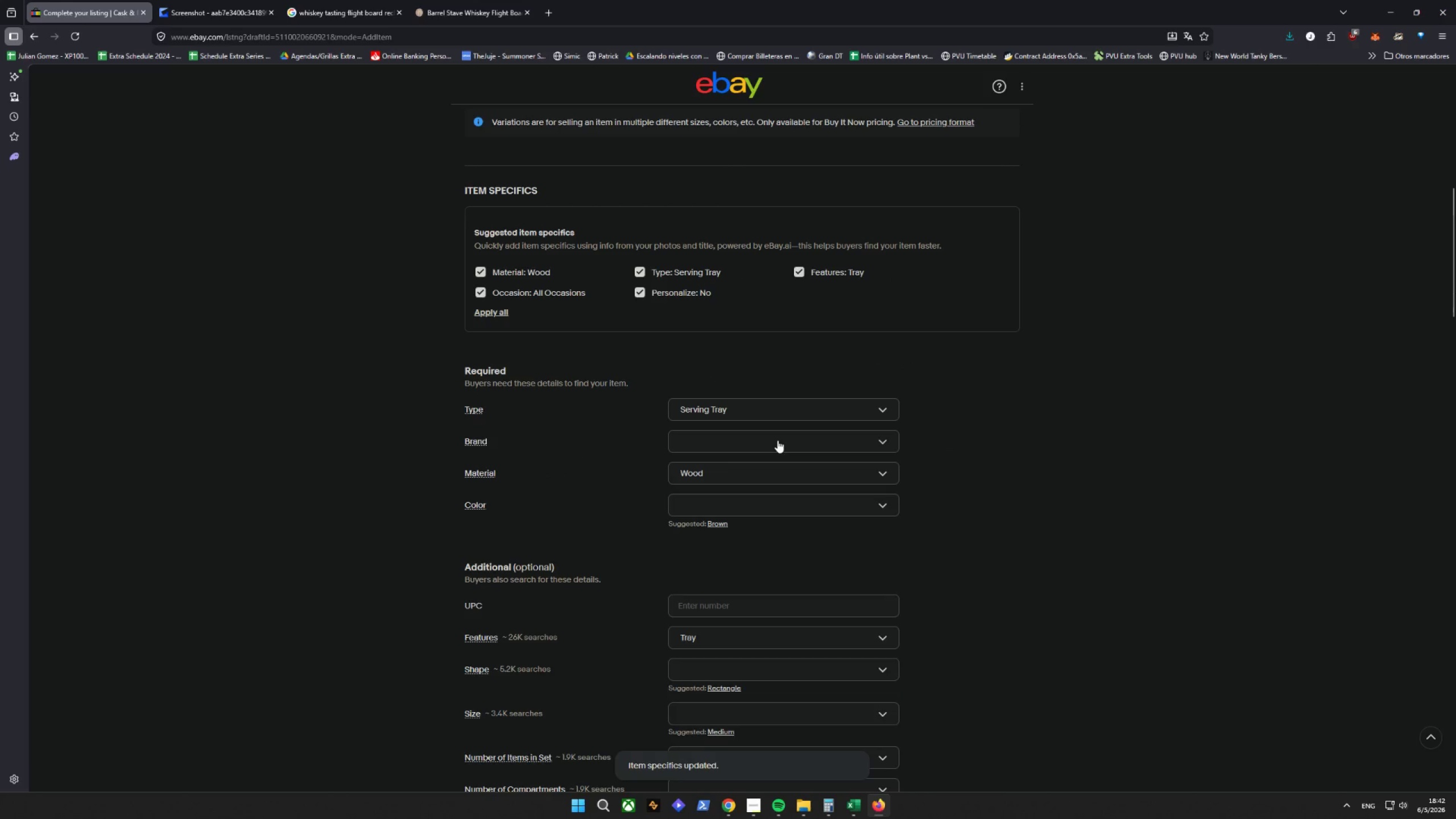 
left_click([777, 440])
 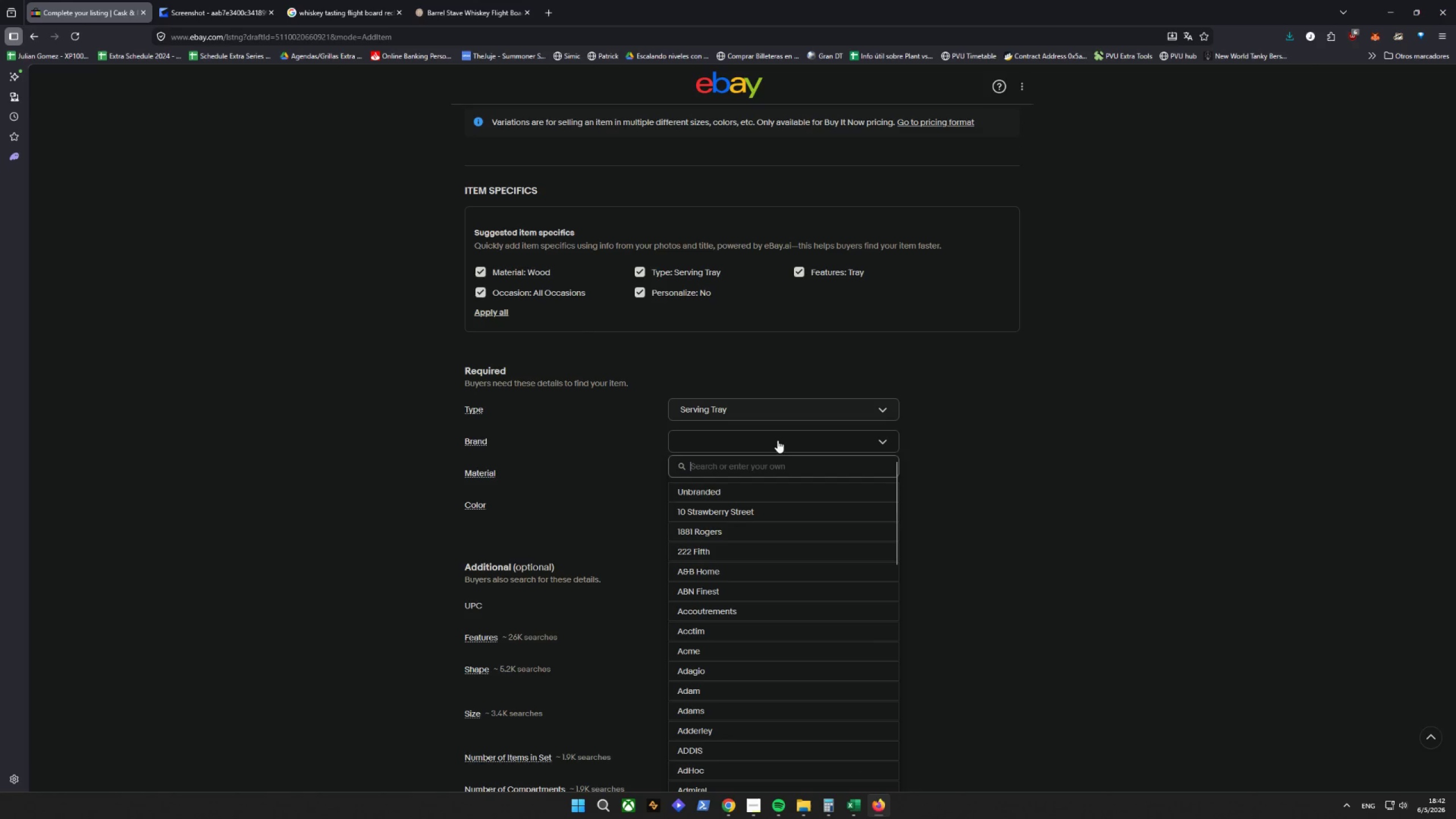 
type(Cask & e)
key(Backspace)
type(Ember)
 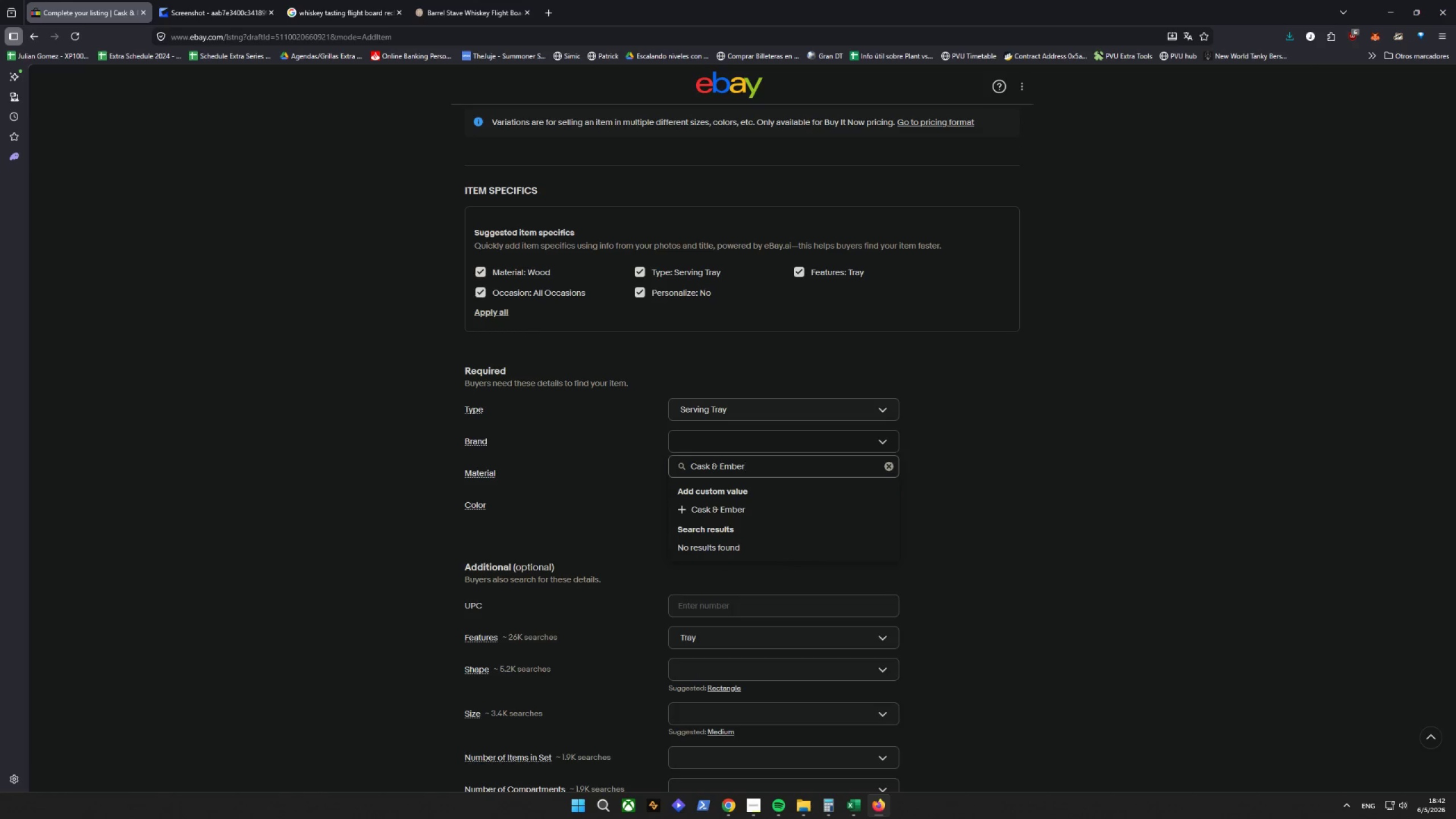 
wait(5.38)
 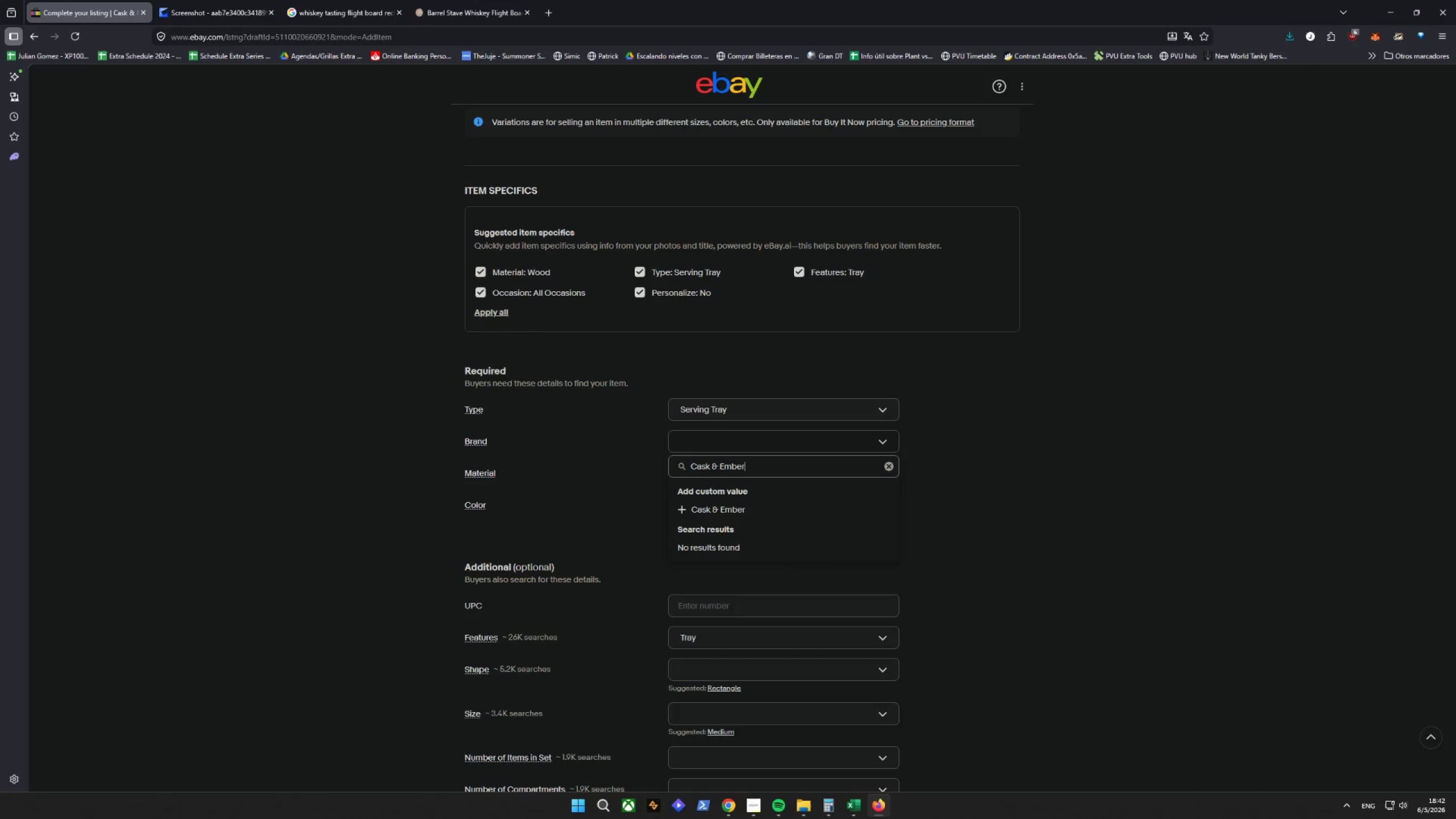 
left_click([717, 525])
 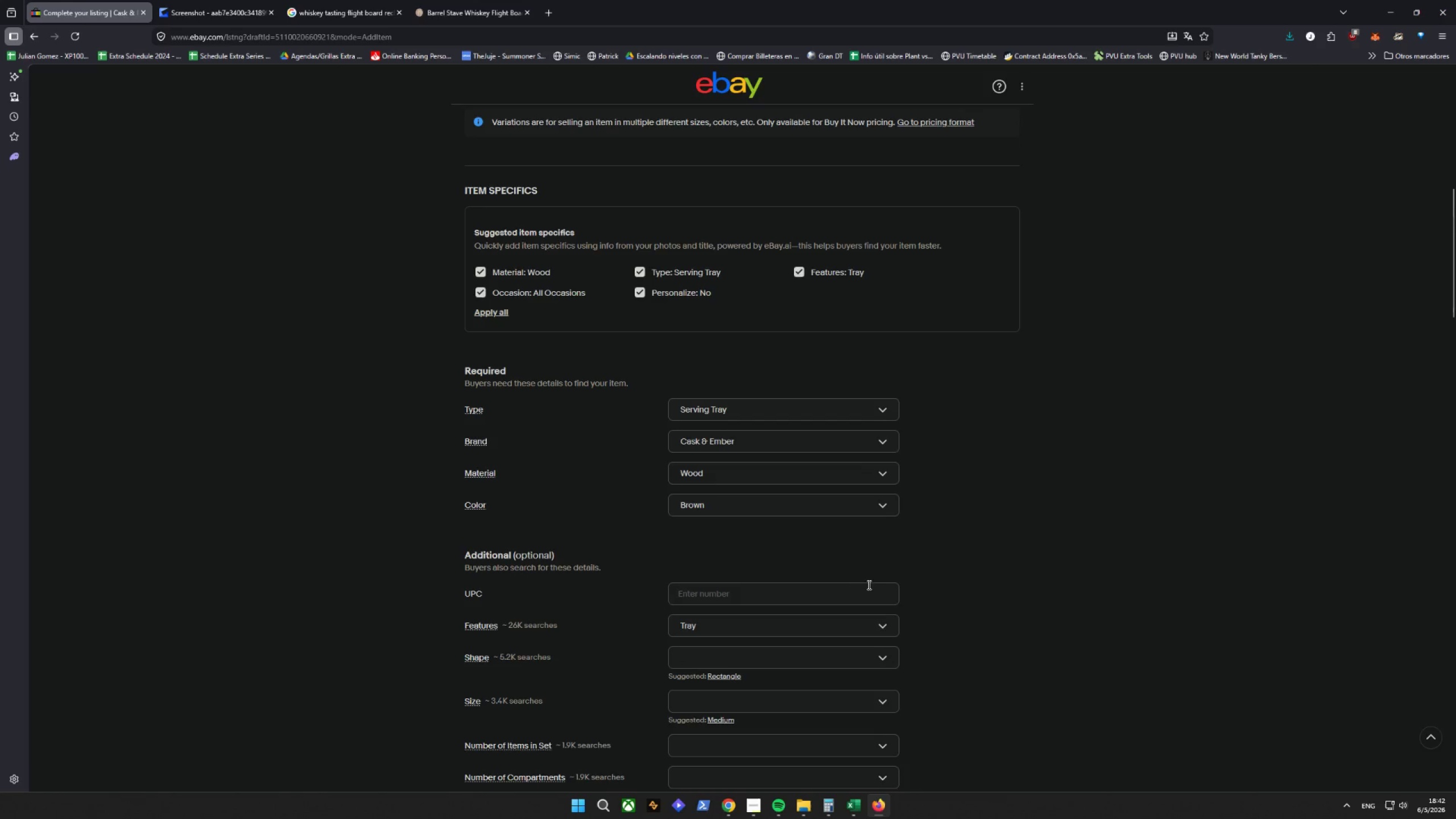 
scroll: coordinate [857, 581], scroll_direction: down, amount: 1.0
 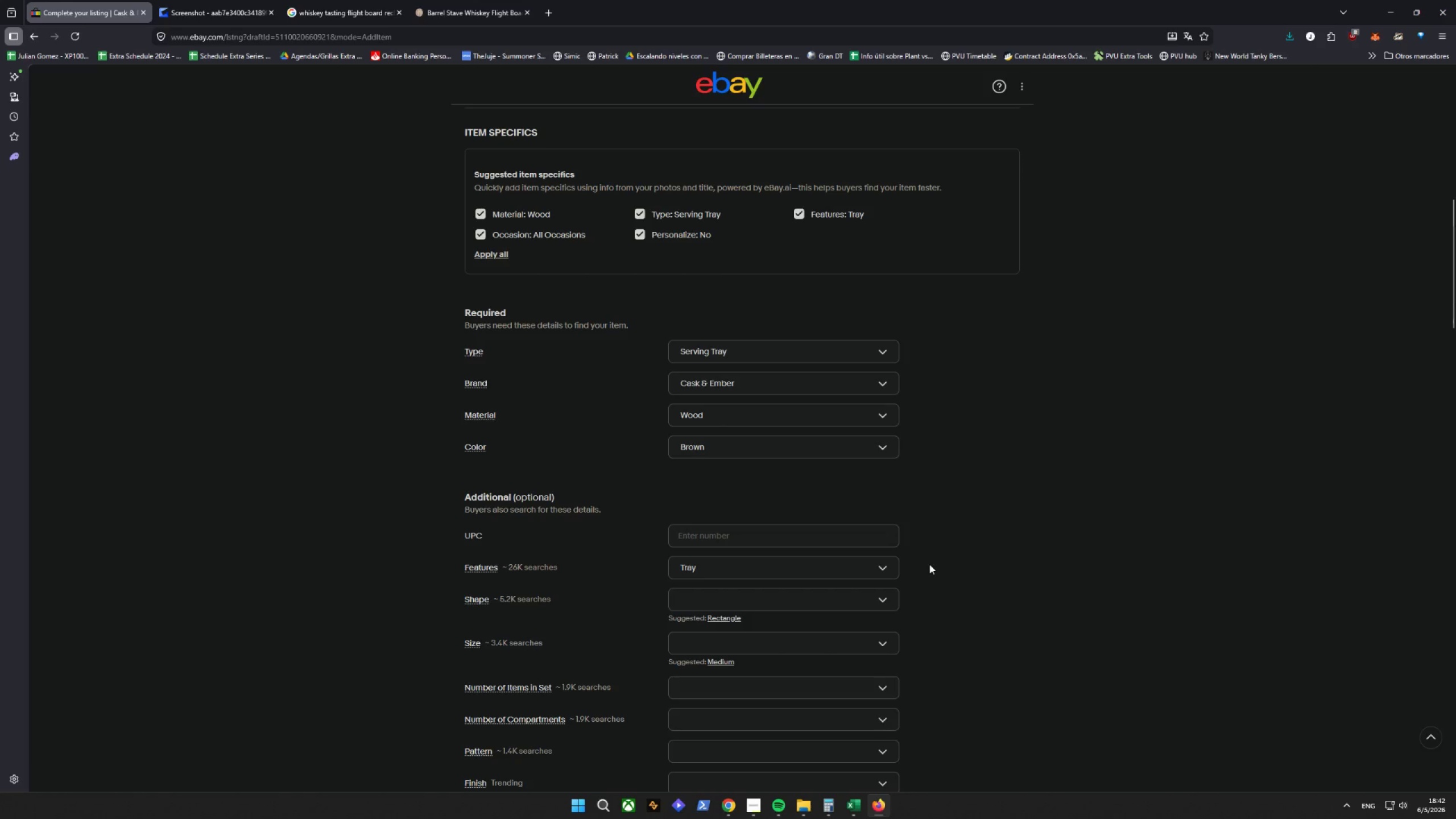 
wait(11.54)
 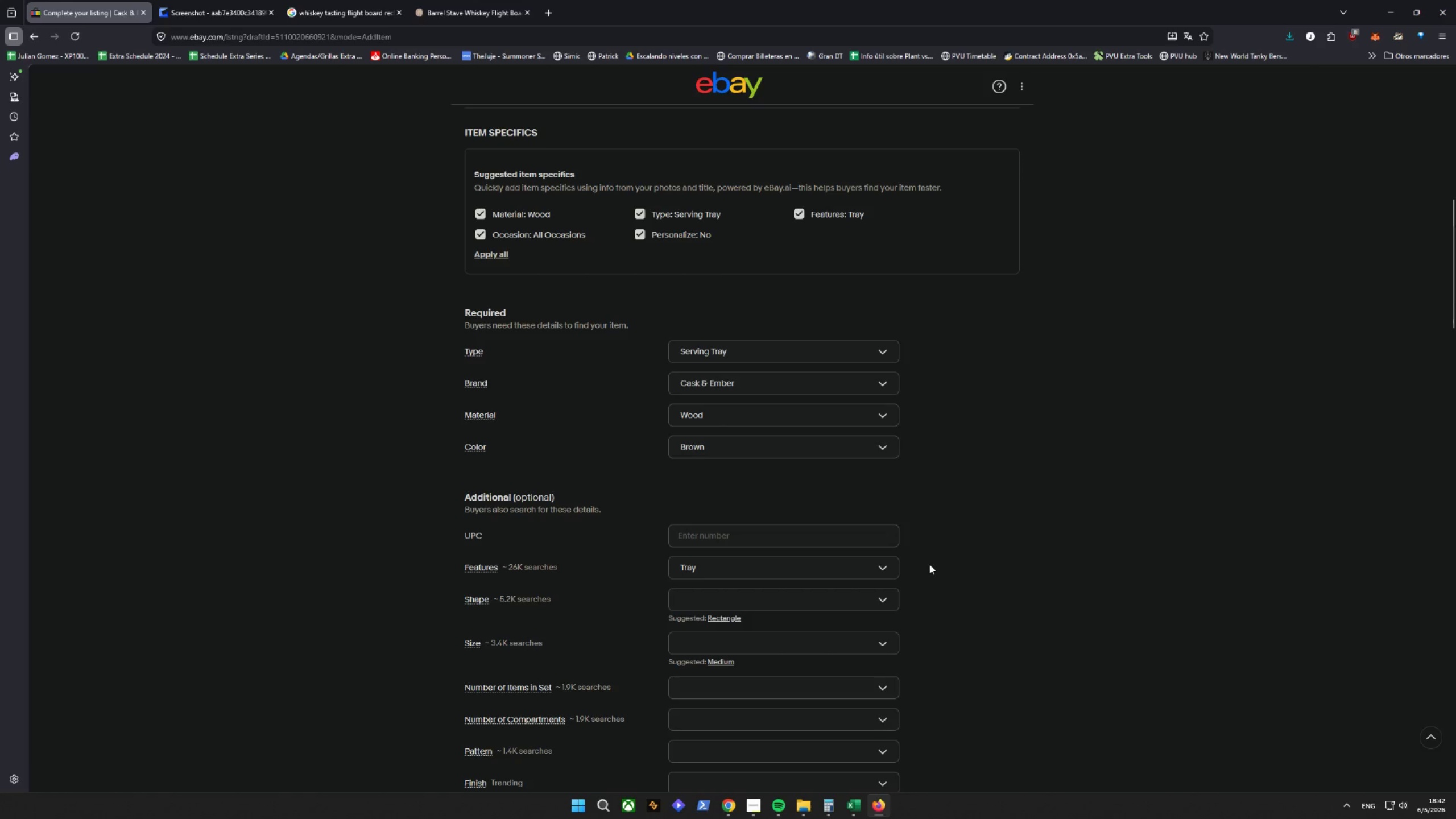 
scroll: coordinate [929, 566], scroll_direction: down, amount: 3.0
 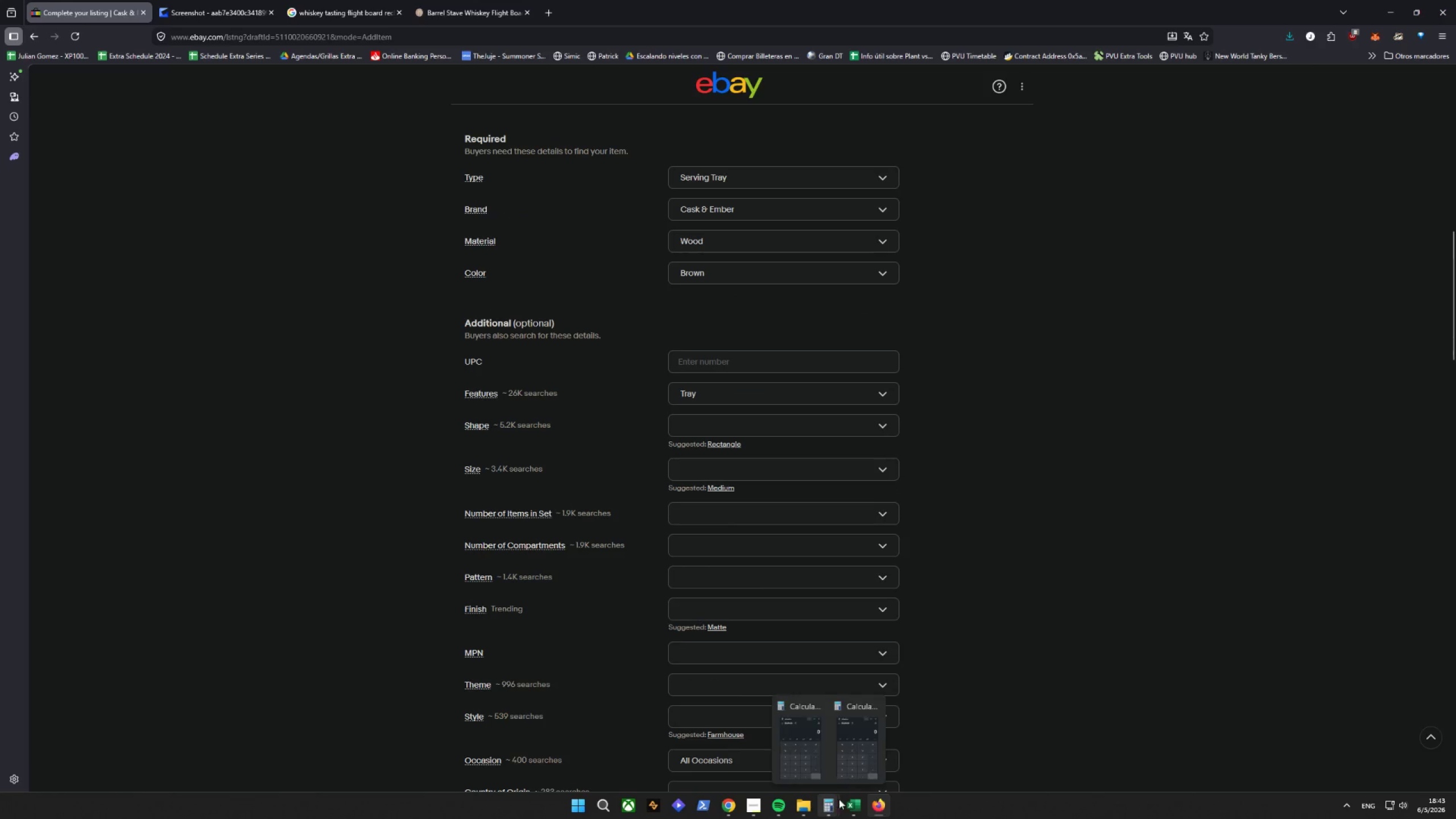 
left_click([854, 806])
 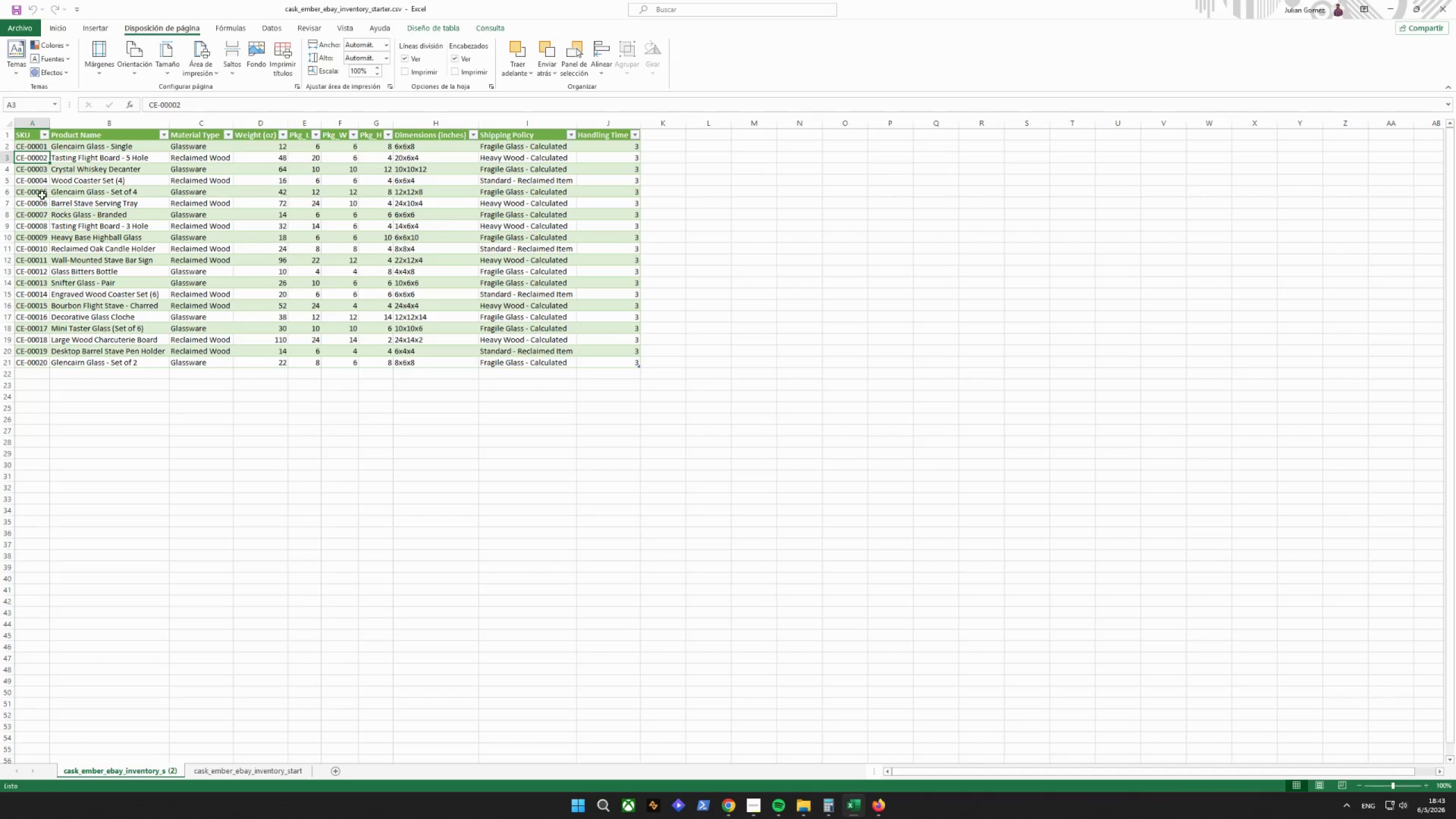 
left_click([36, 202])
 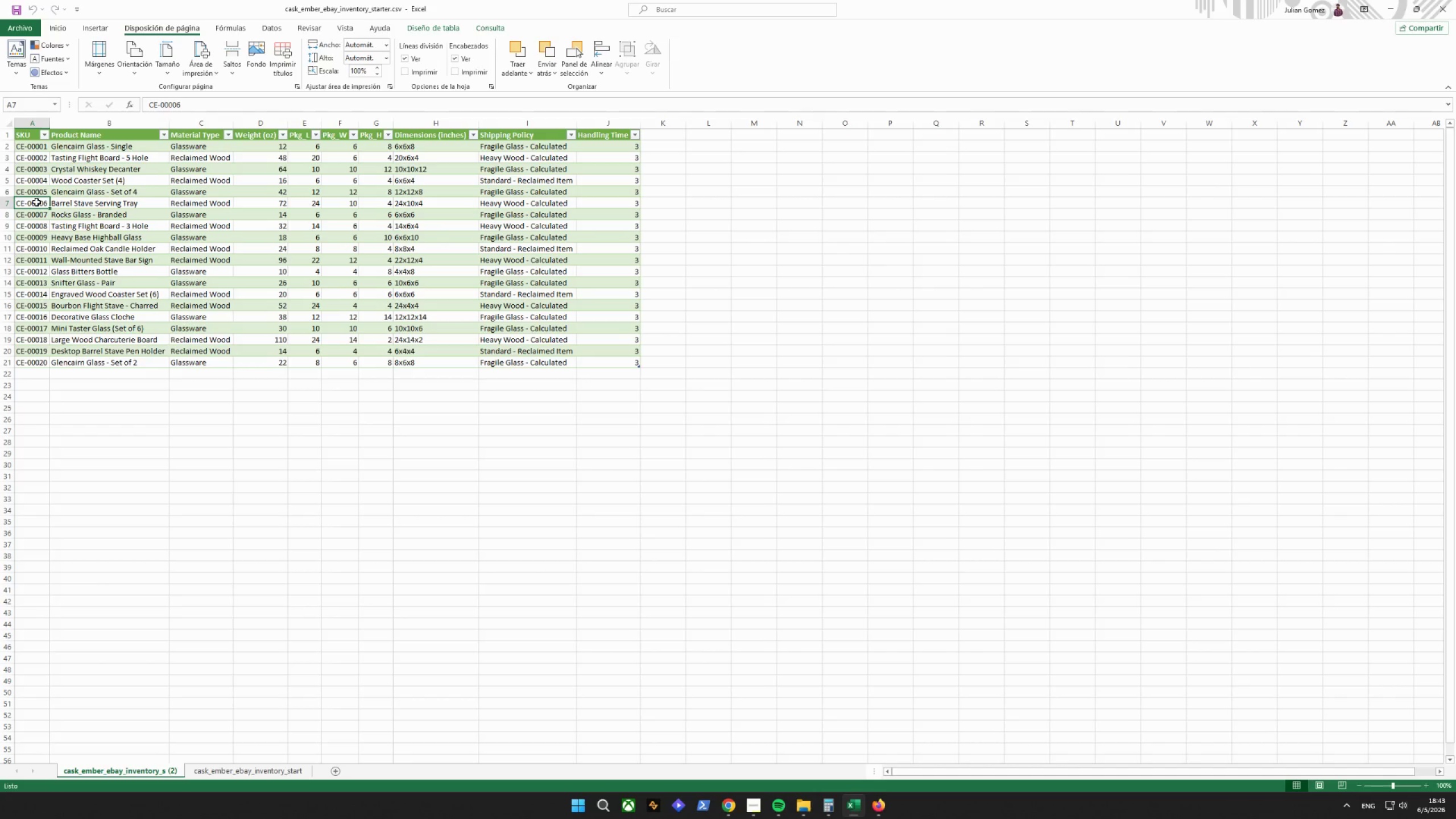 
key(Control+ControlLeft)
 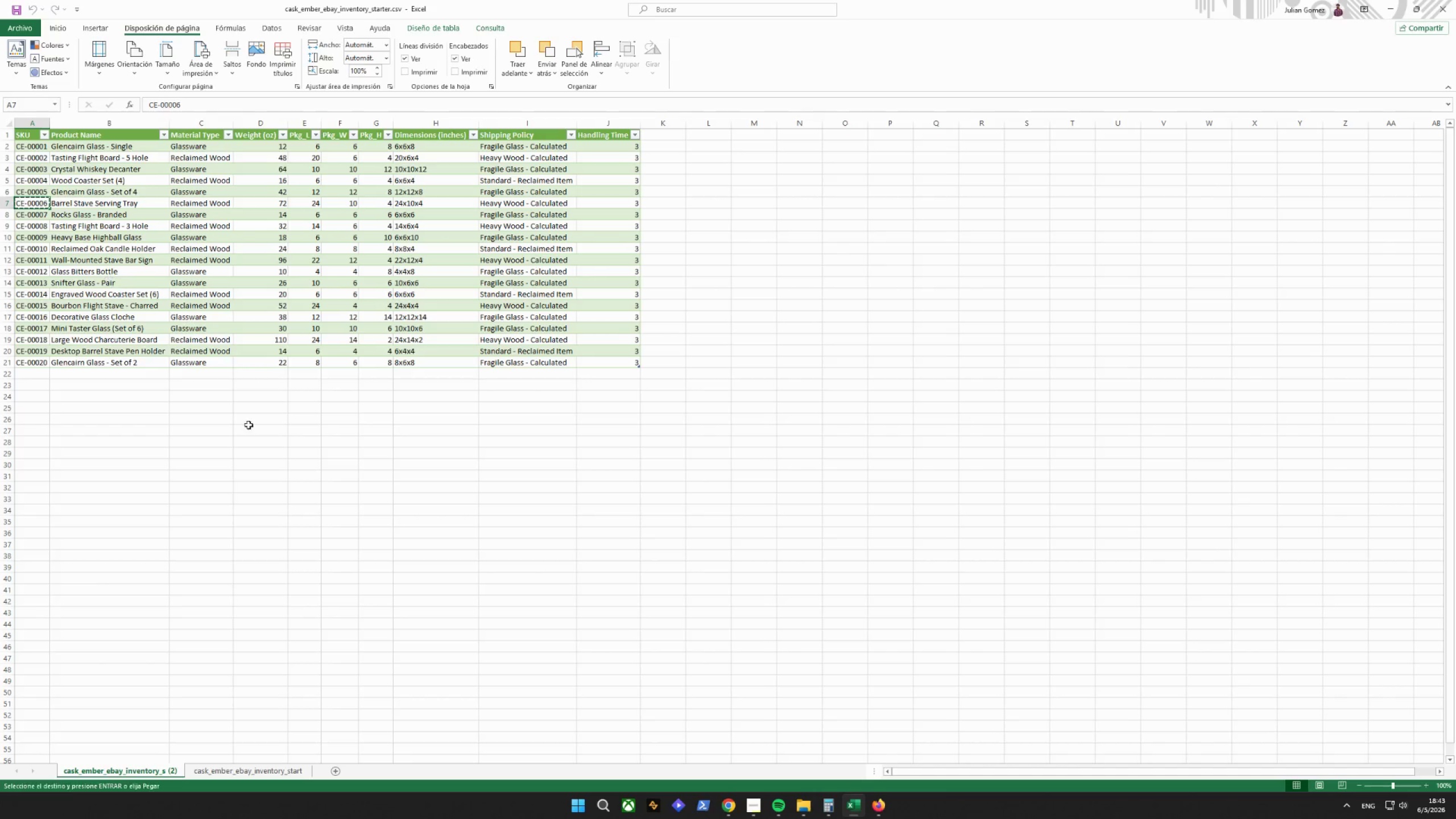 
key(Control+C)
 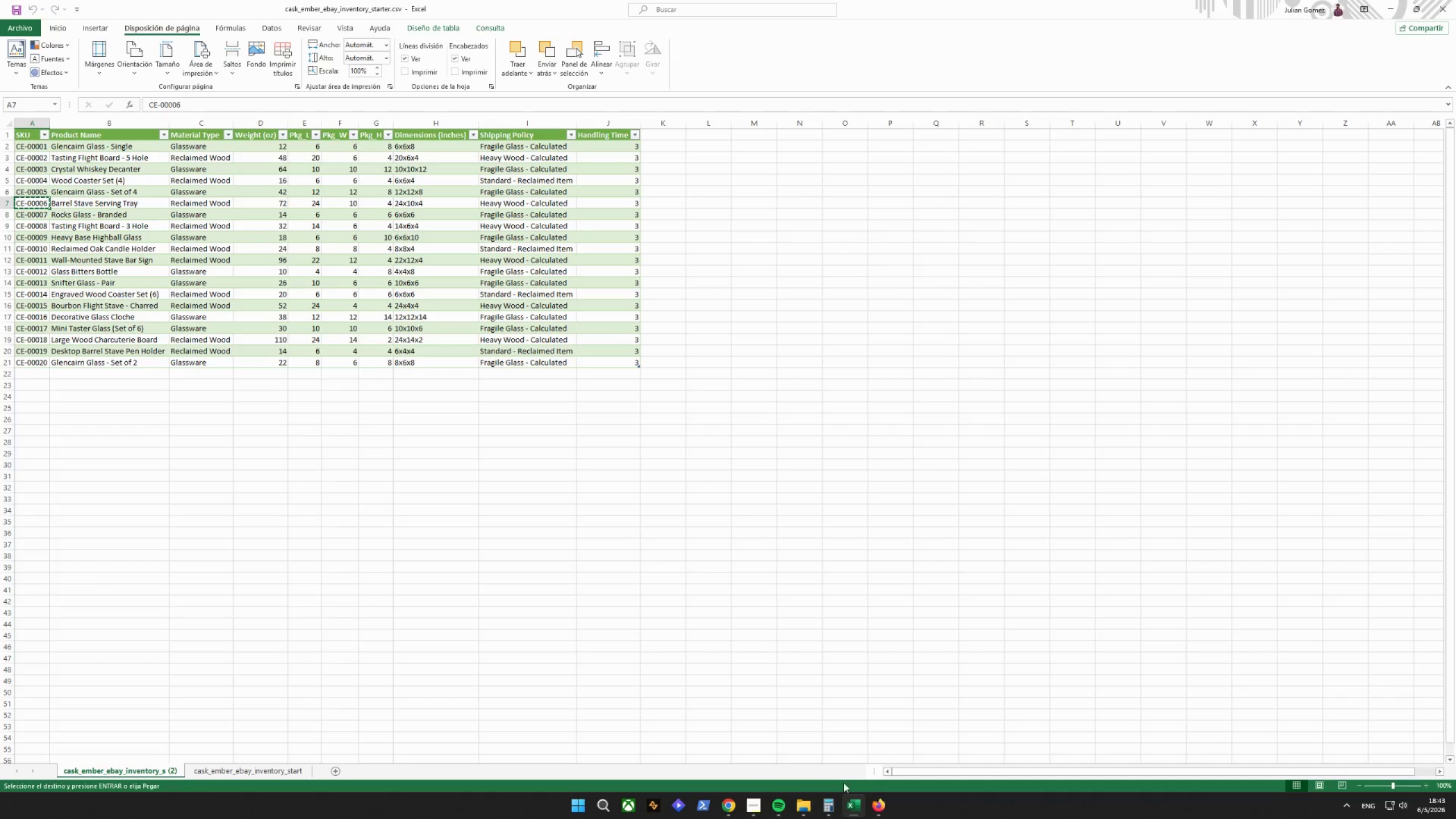 
left_click([850, 808])
 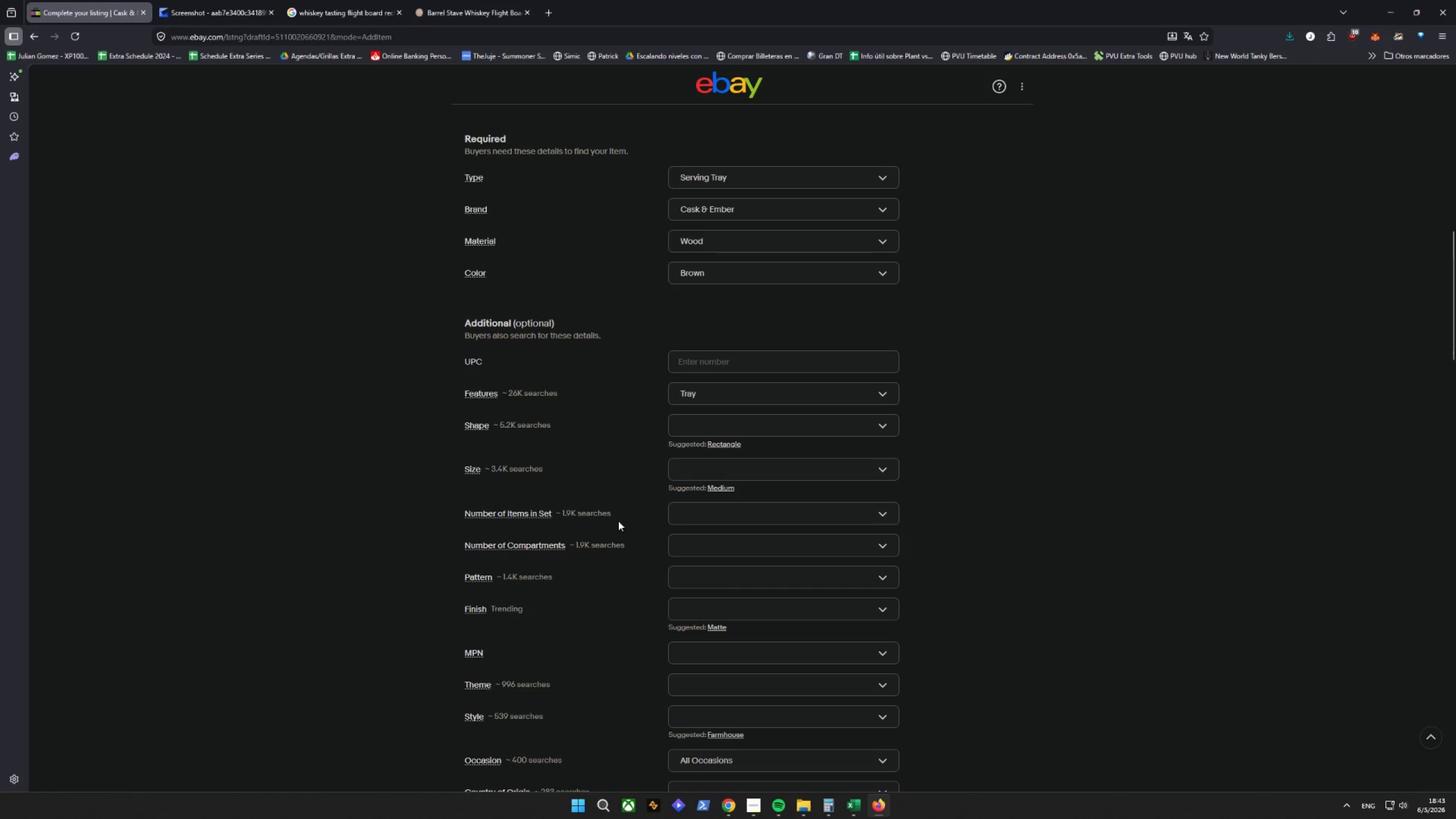 
scroll: coordinate [586, 689], scroll_direction: down, amount: 8.0
 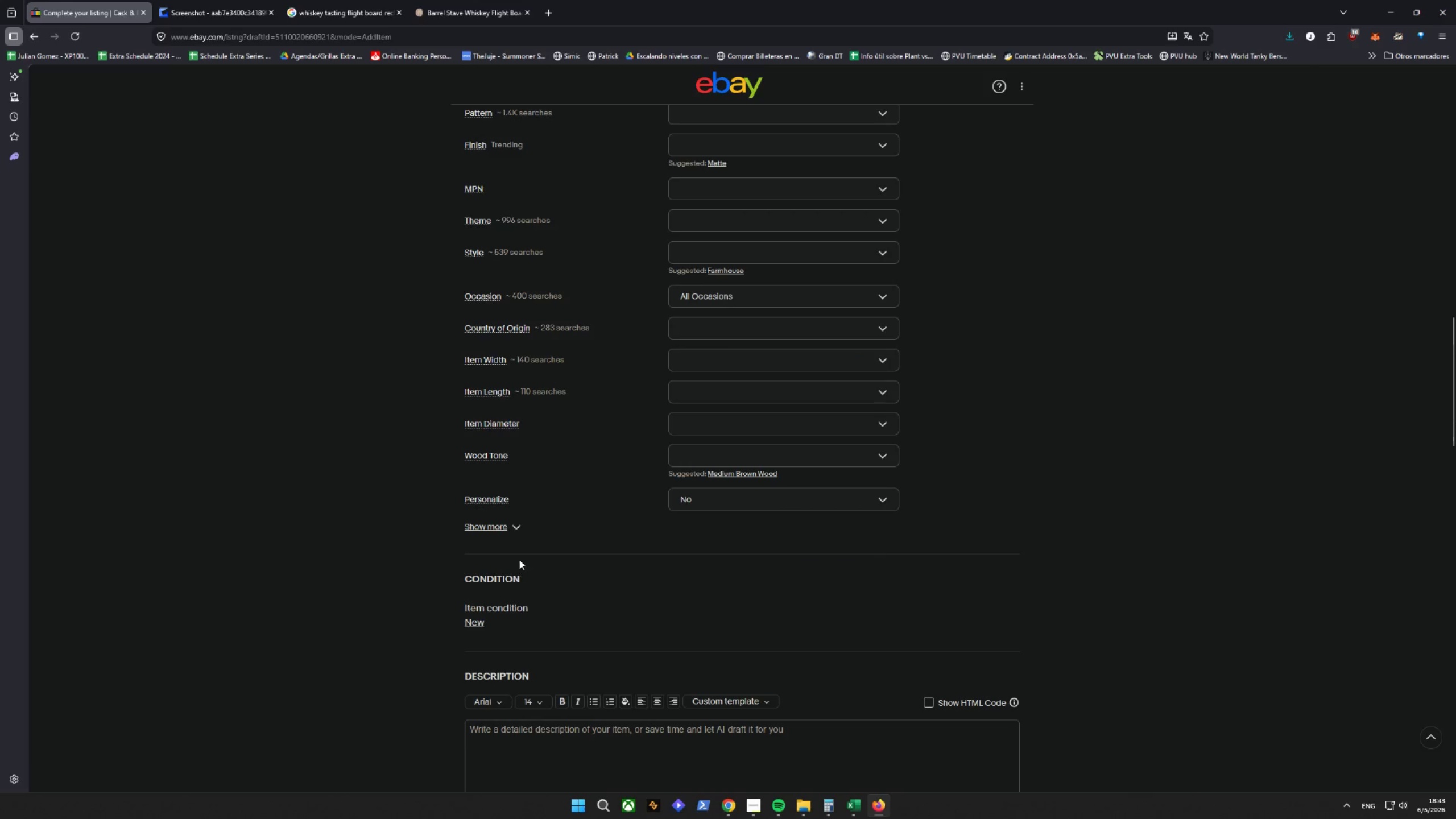 
left_click([504, 528])
 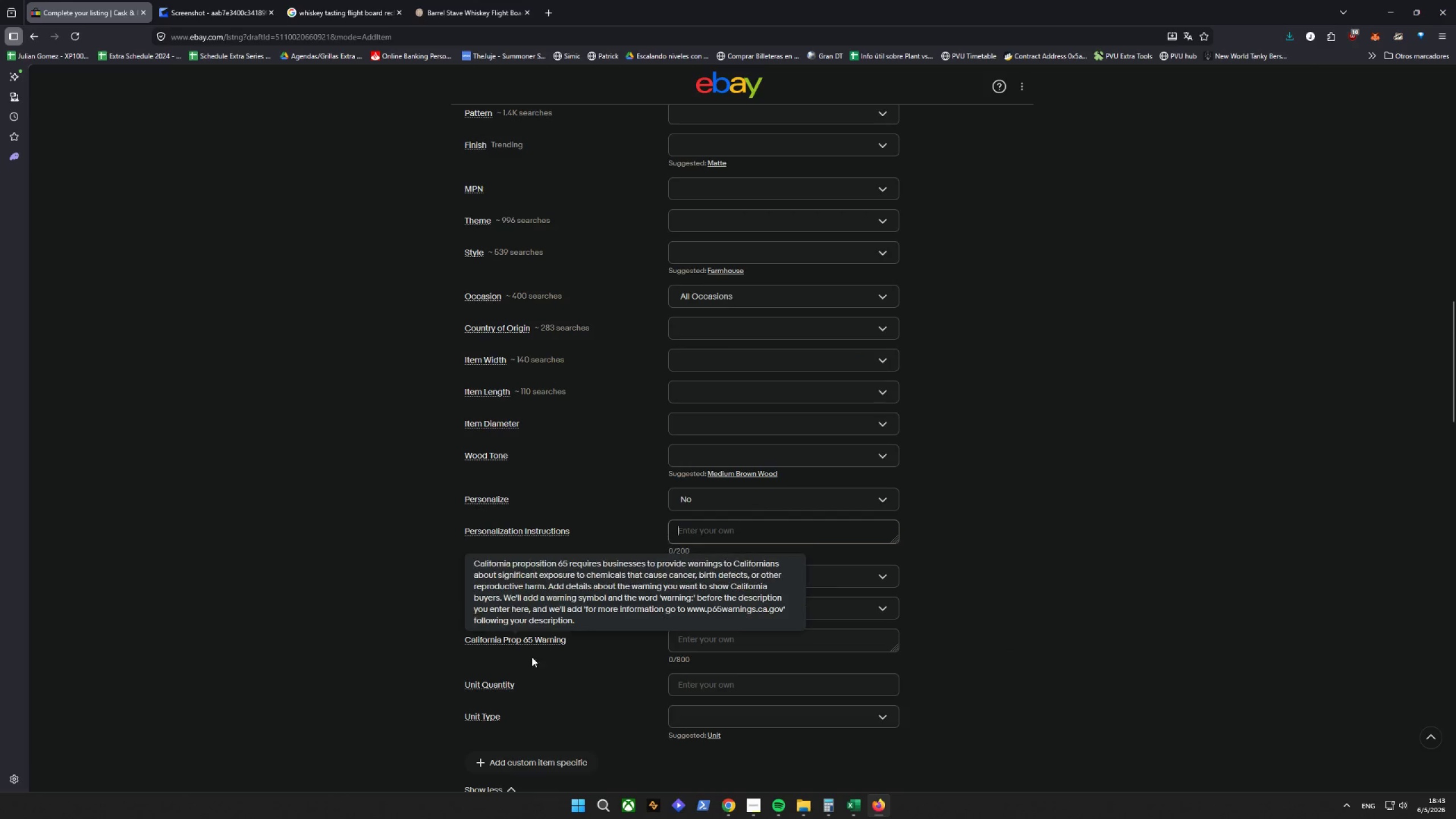 
scroll: coordinate [530, 700], scroll_direction: down, amount: 5.0
 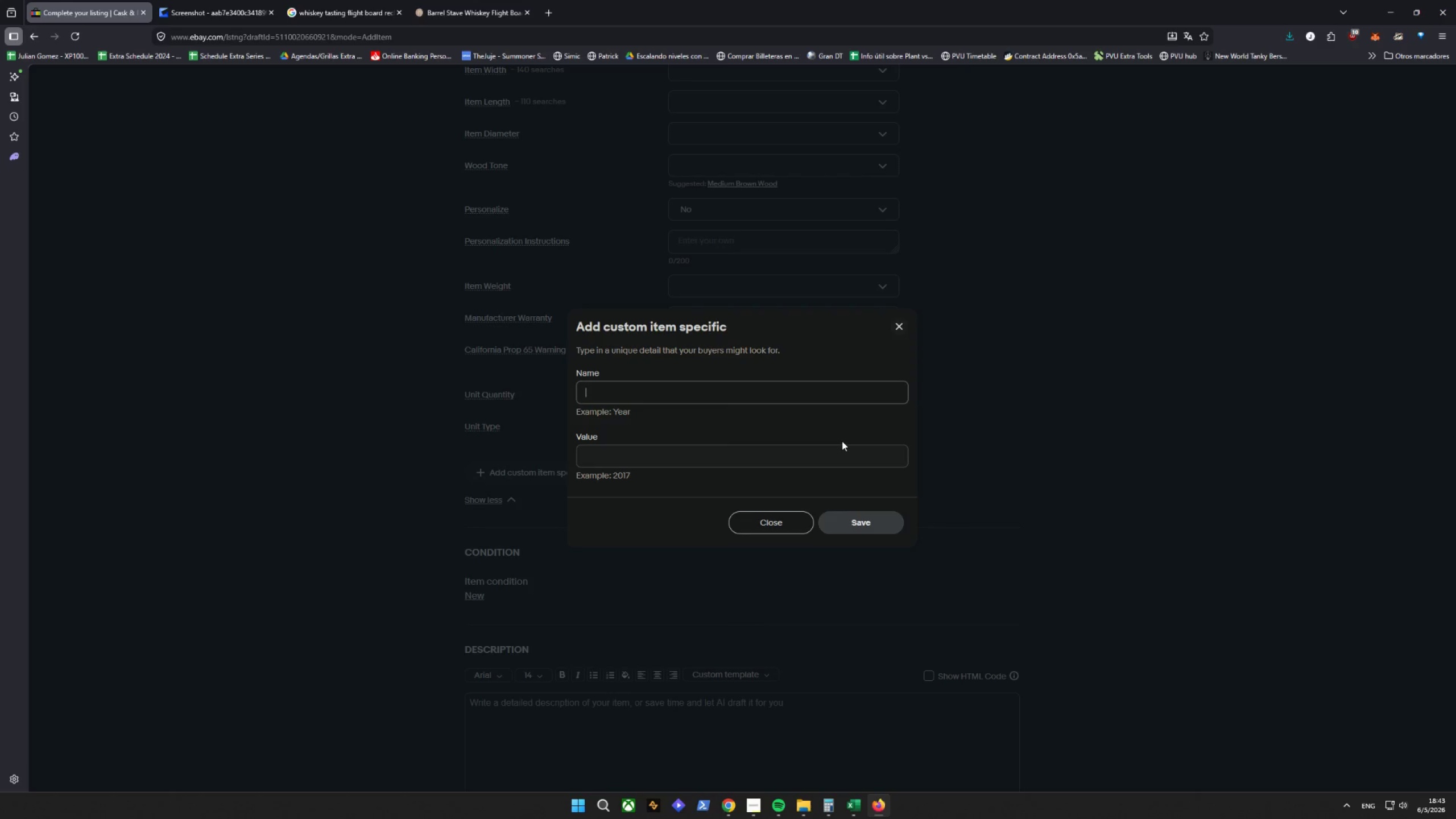 
type(sj)
key(Backspace)
key(Backspace)
type(SKU)
key(Tab)
 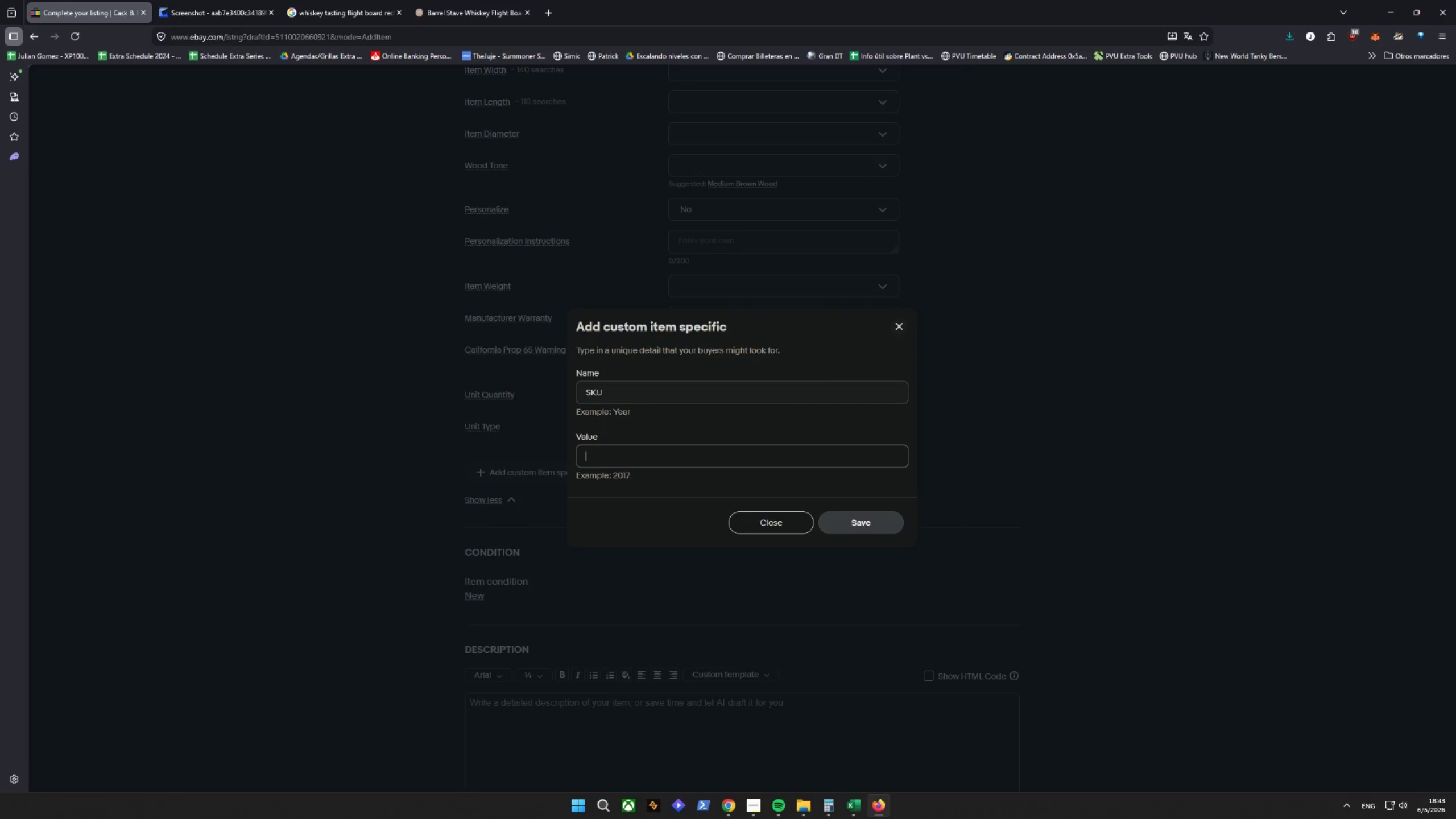 
key(Control+V)
 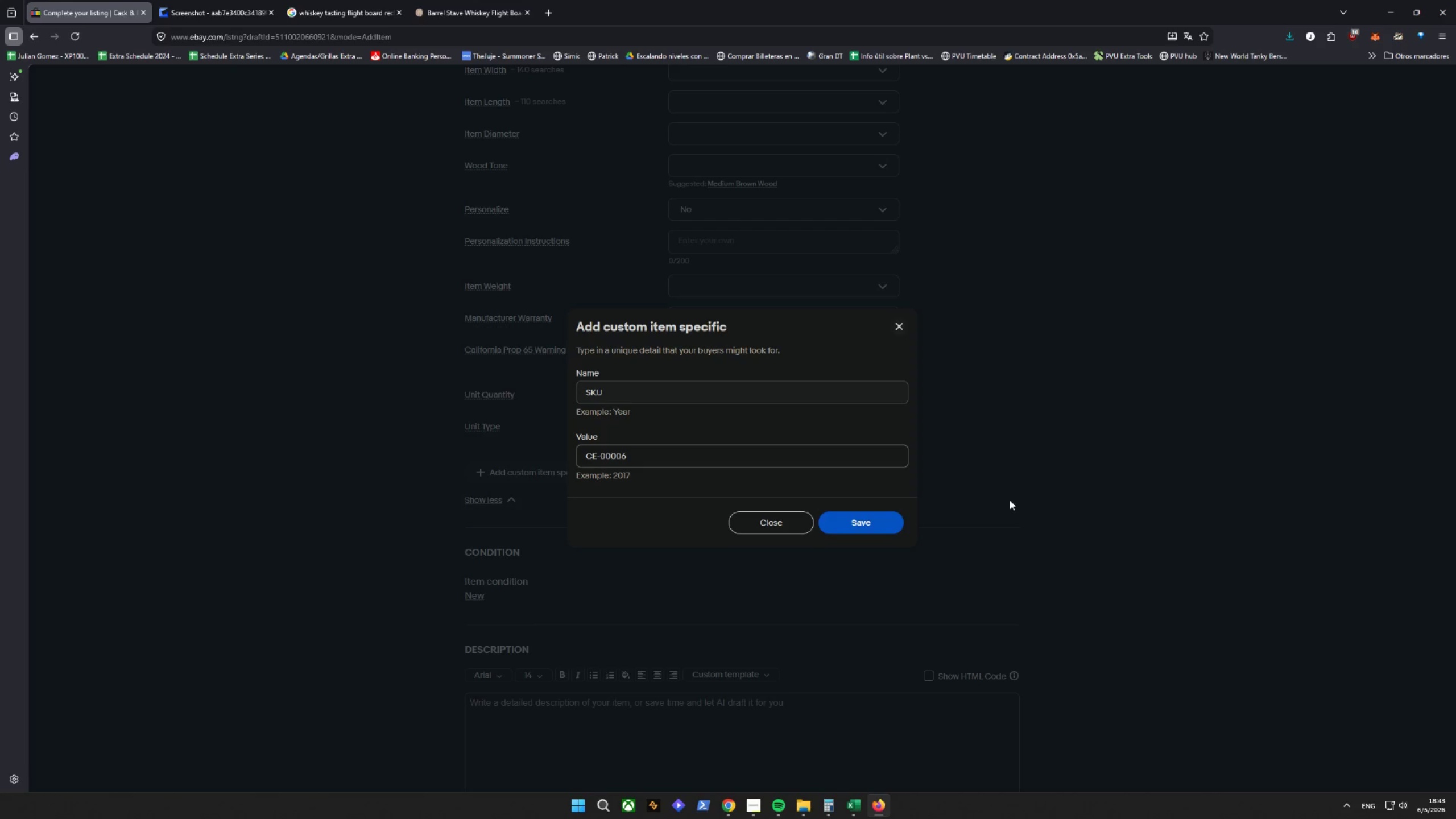 
left_click([850, 518])
 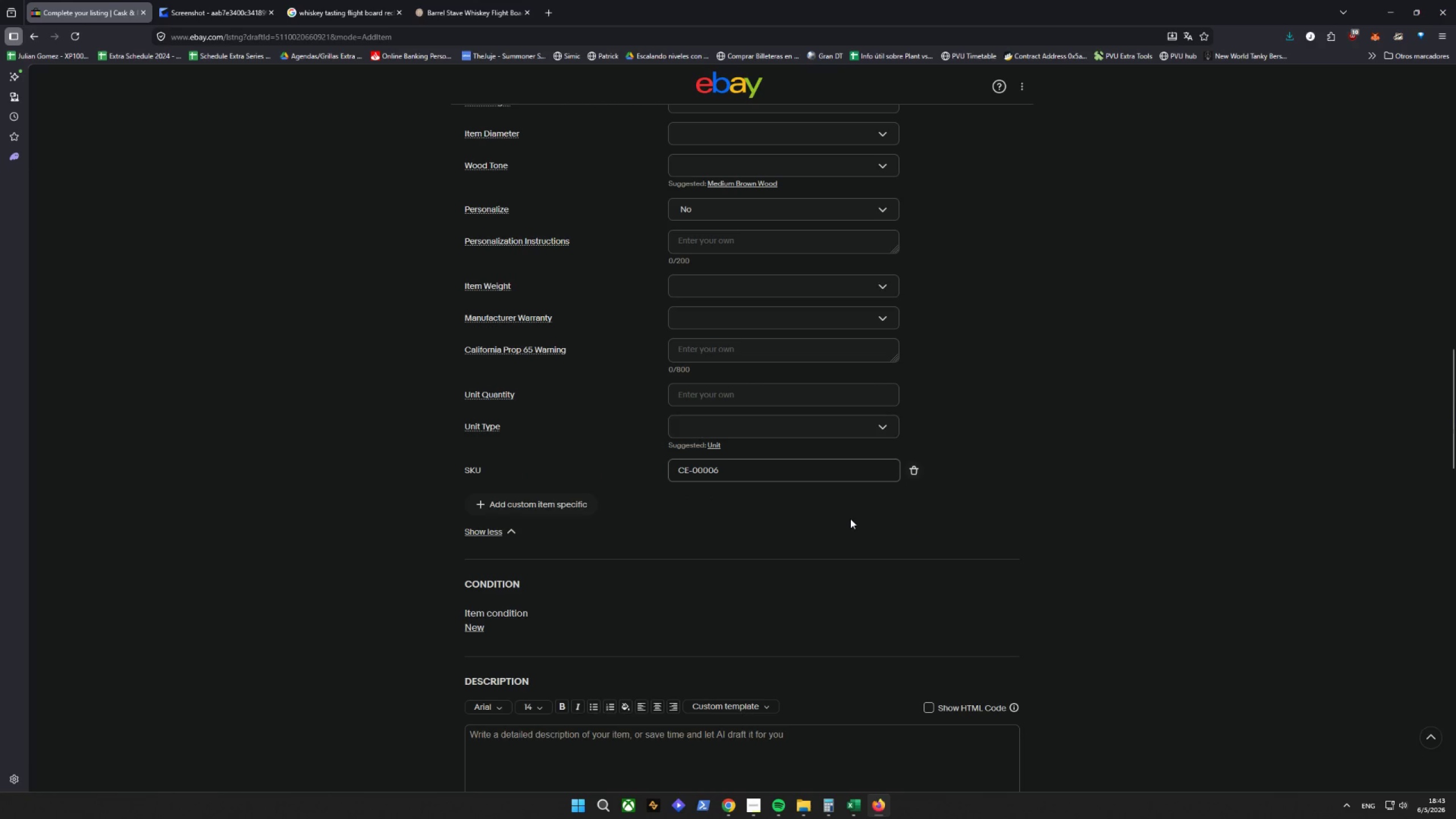 
scroll: coordinate [851, 523], scroll_direction: up, amount: 2.0
 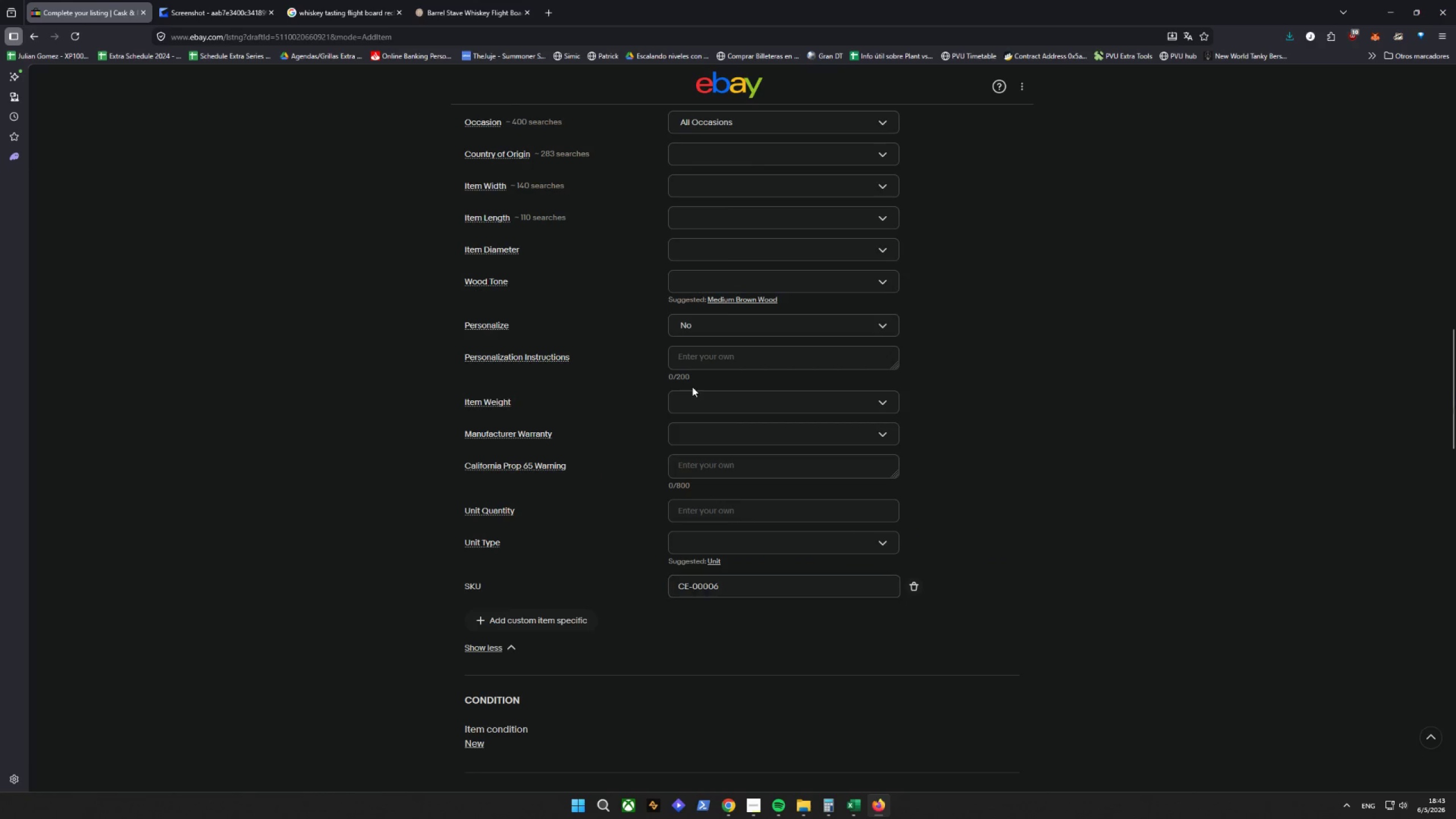 
double_click([710, 407])
 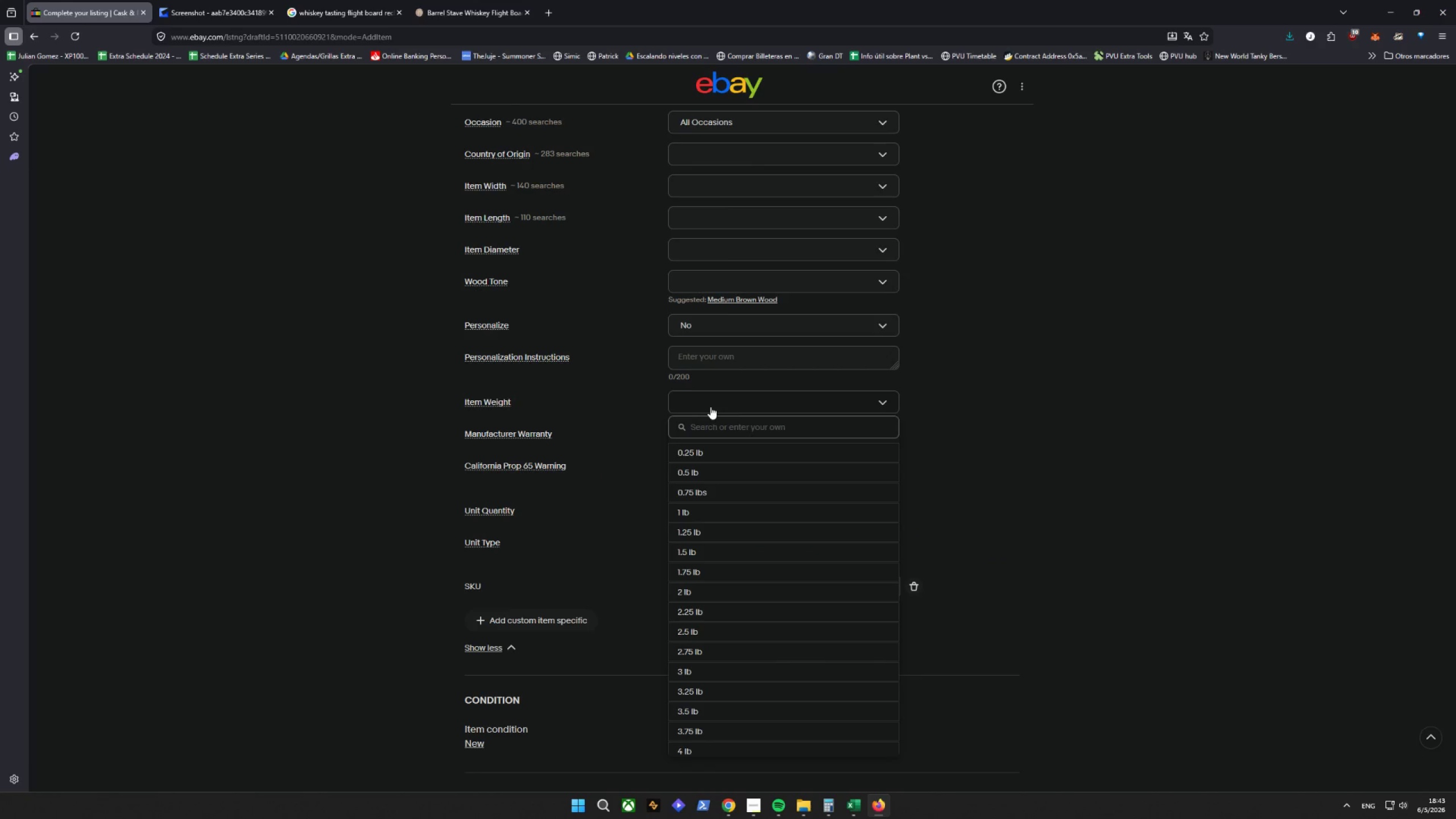 
type(72)
 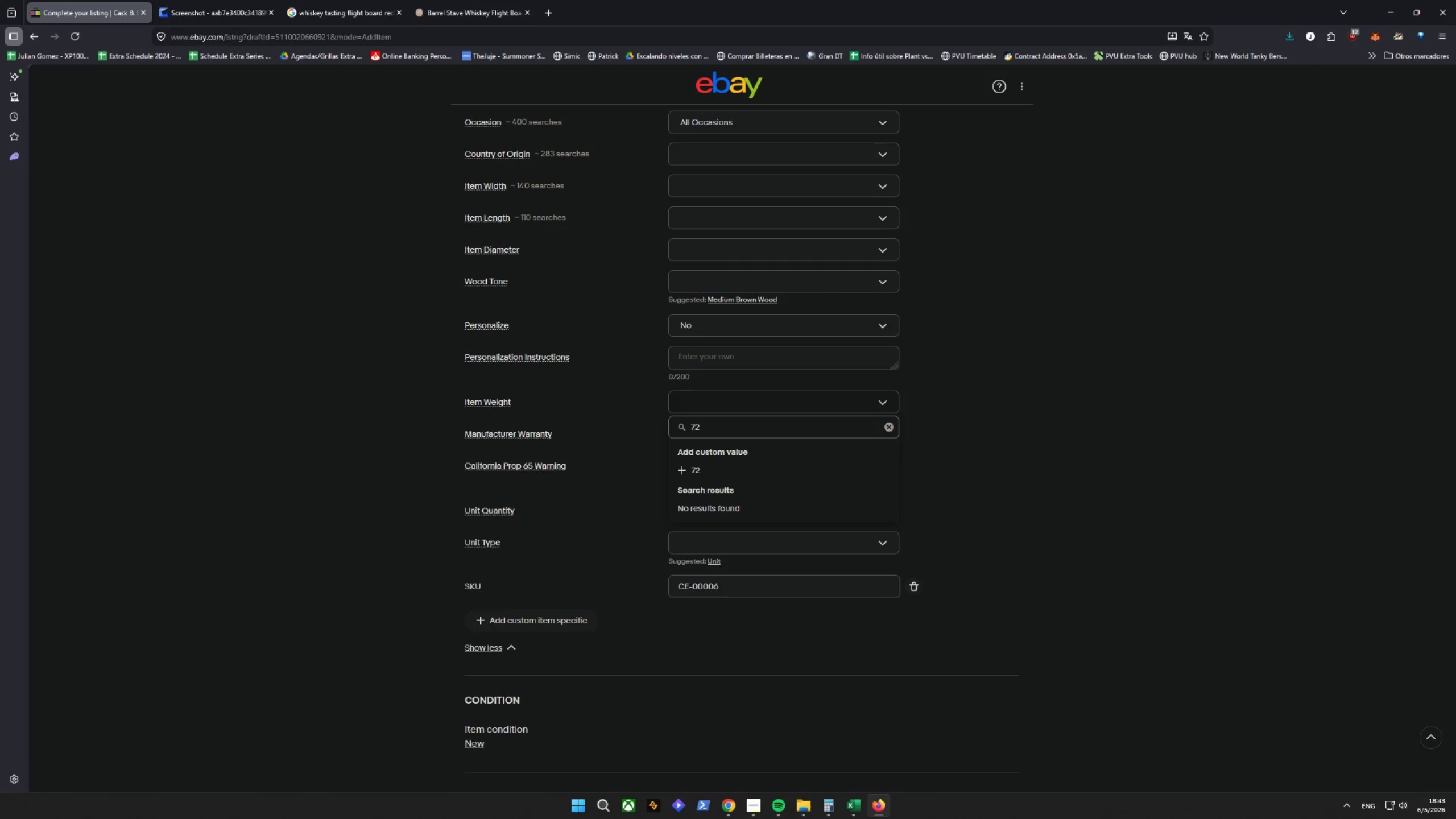 
key(Backspace)
 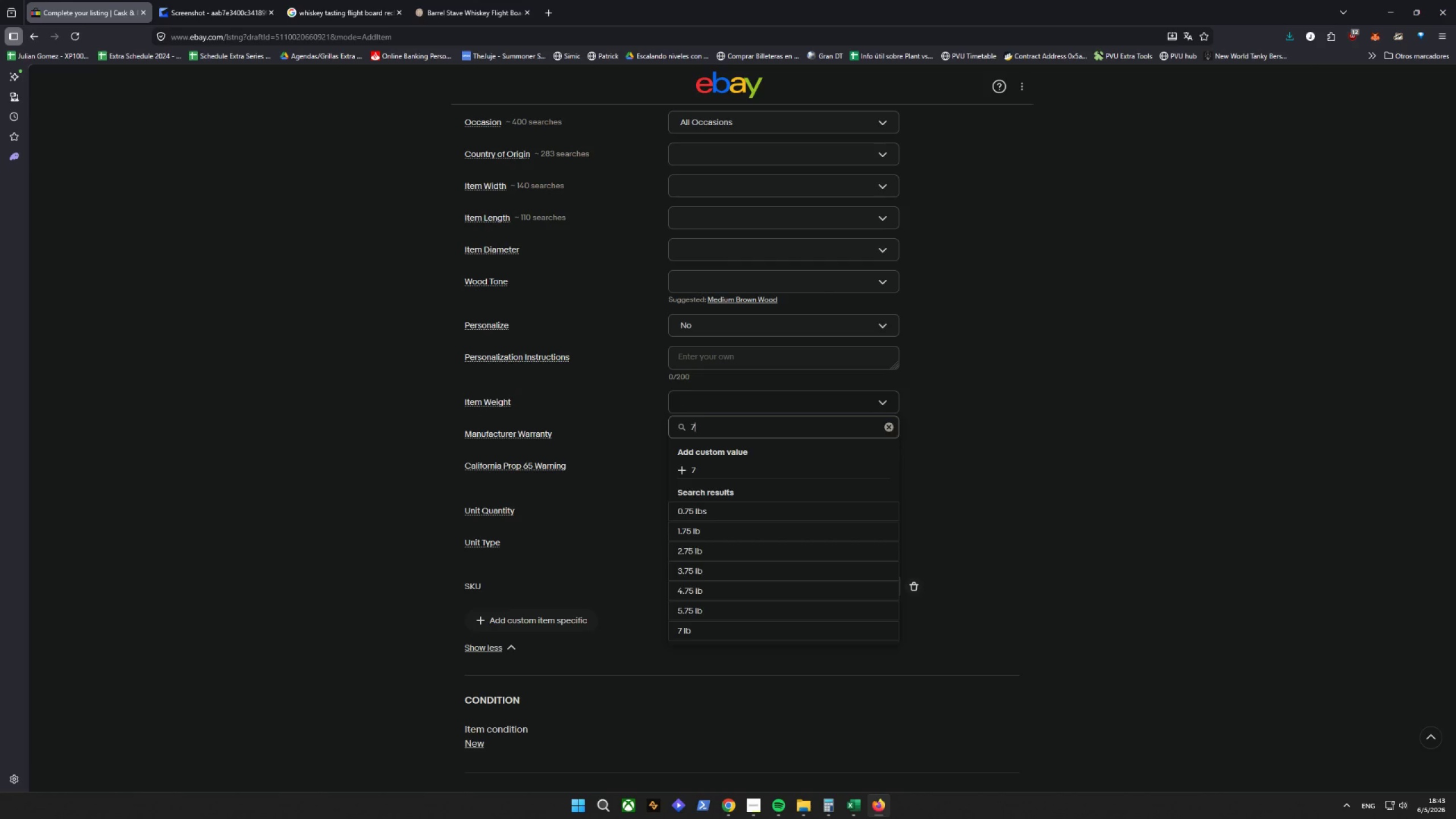 
key(Backspace)
 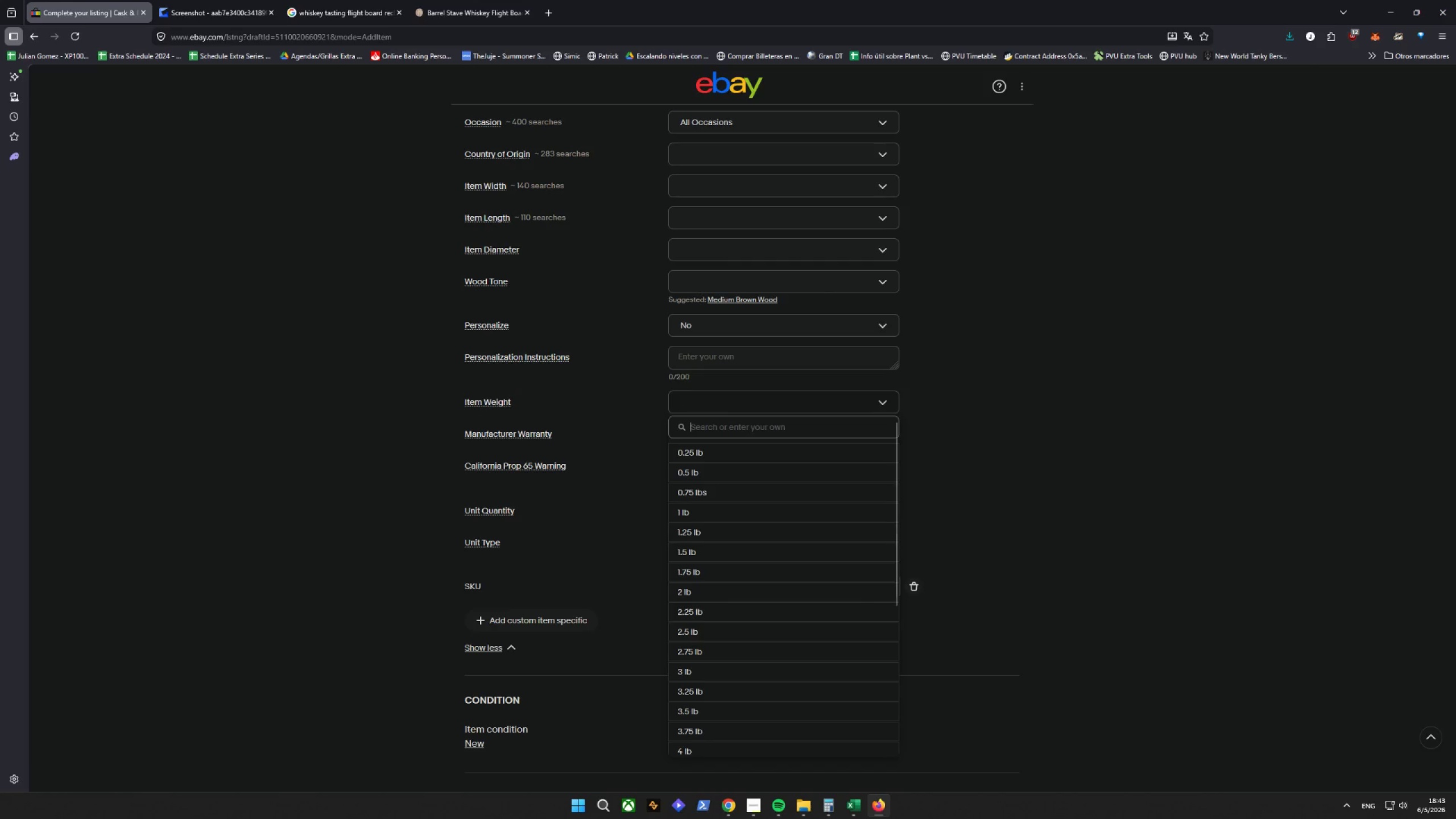 
key(Backspace)
 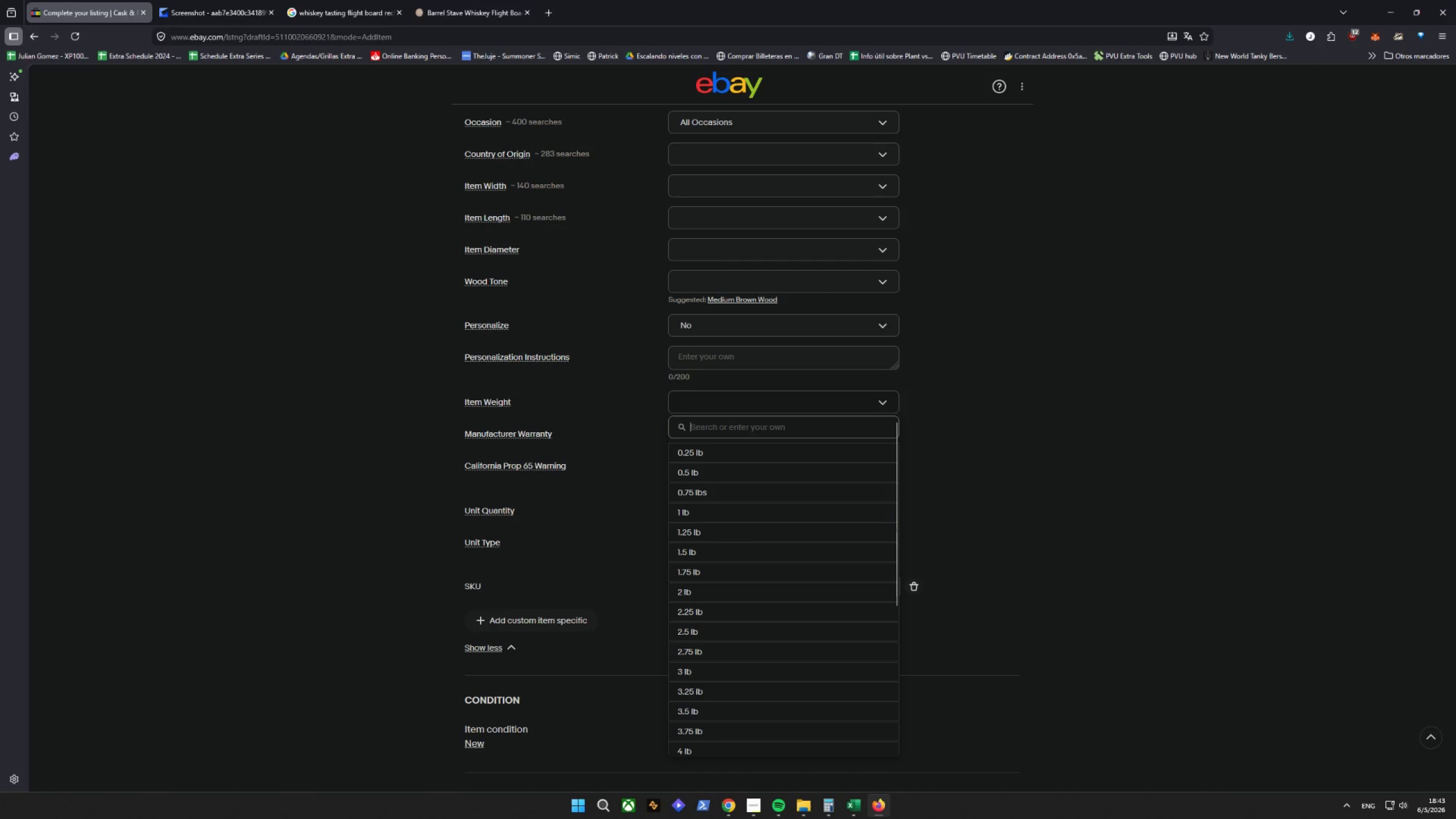 
key(Backspace)
 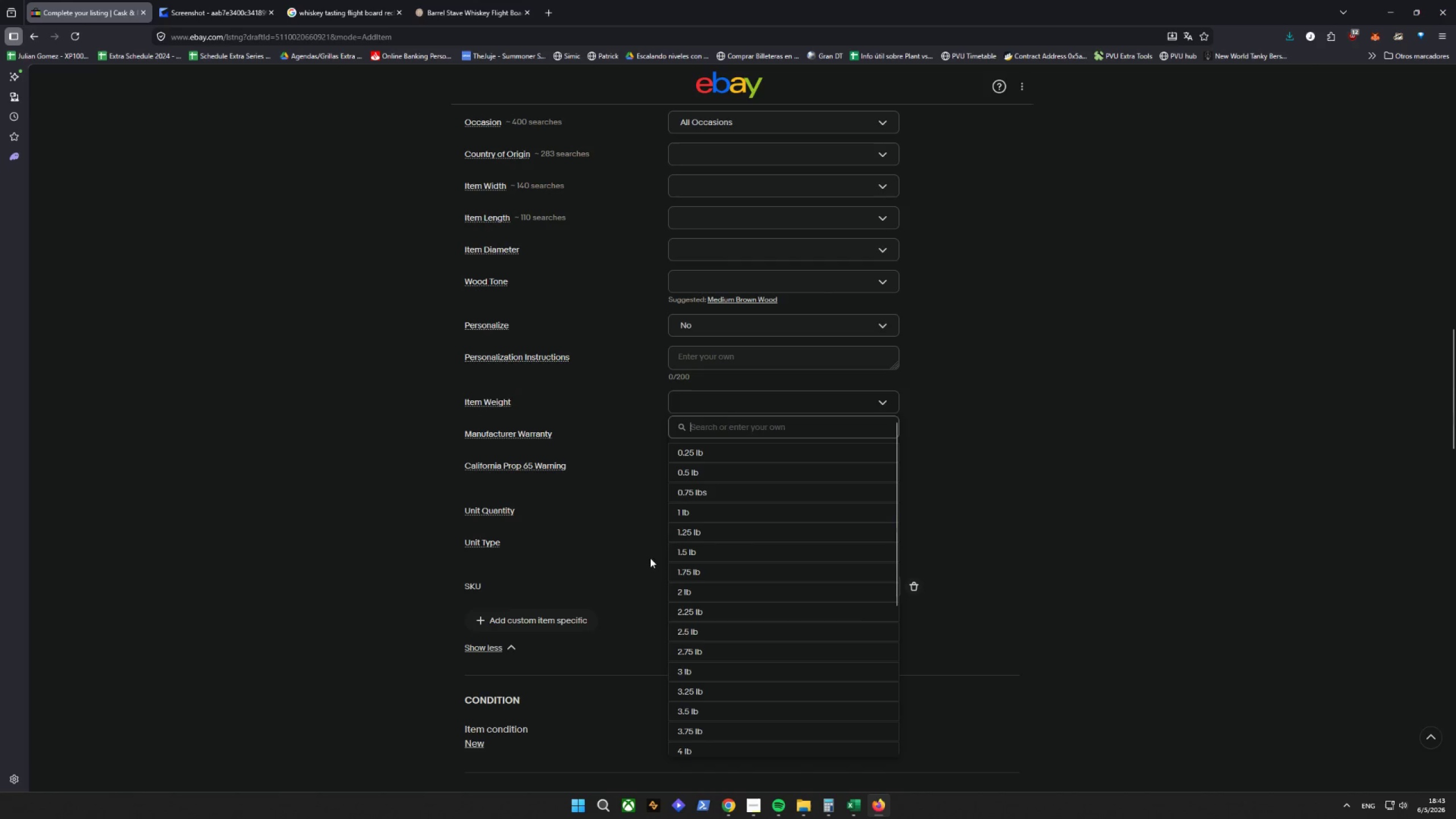 
scroll: coordinate [711, 696], scroll_direction: down, amount: 1.0
 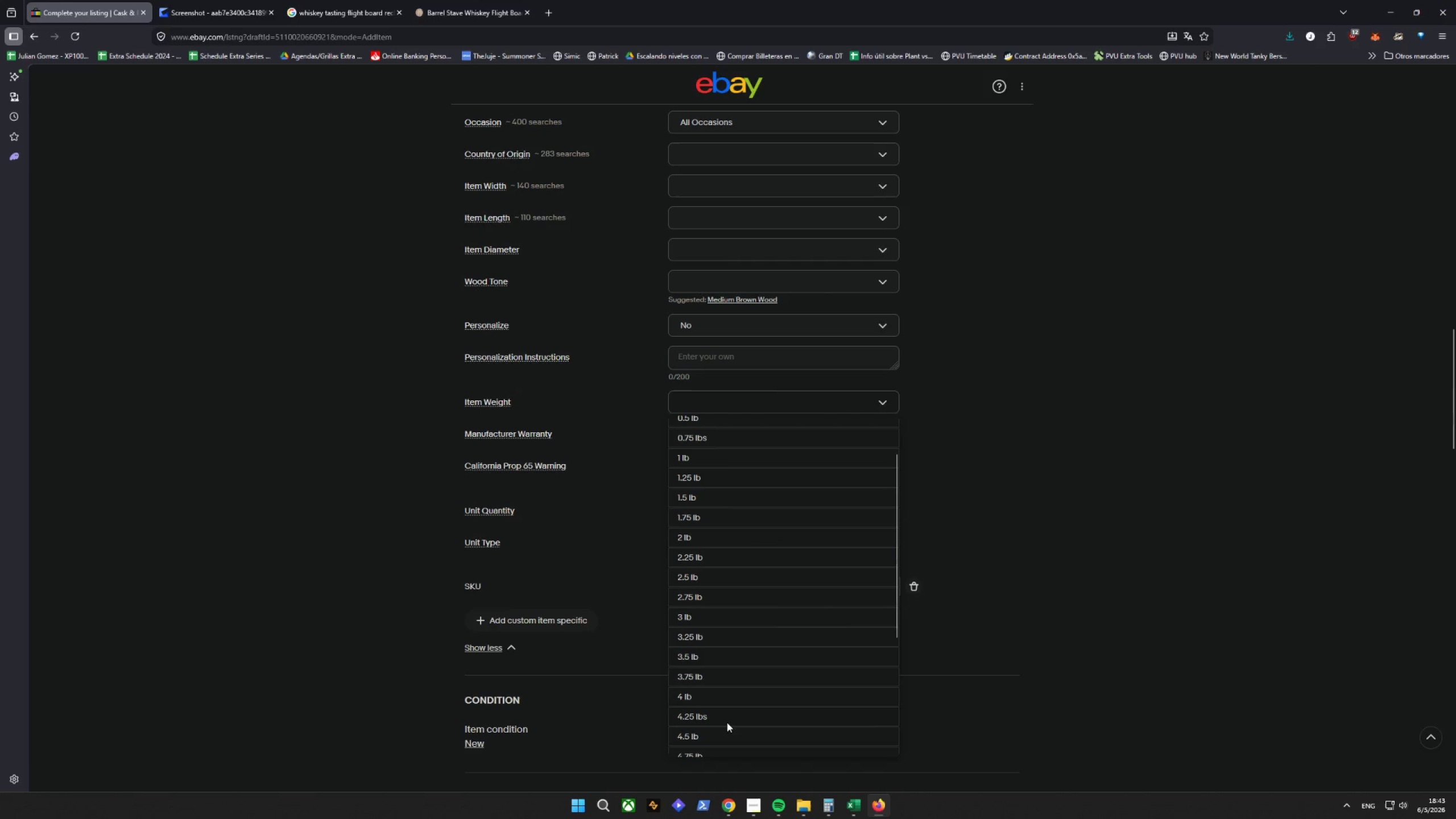 
left_click([710, 738])
 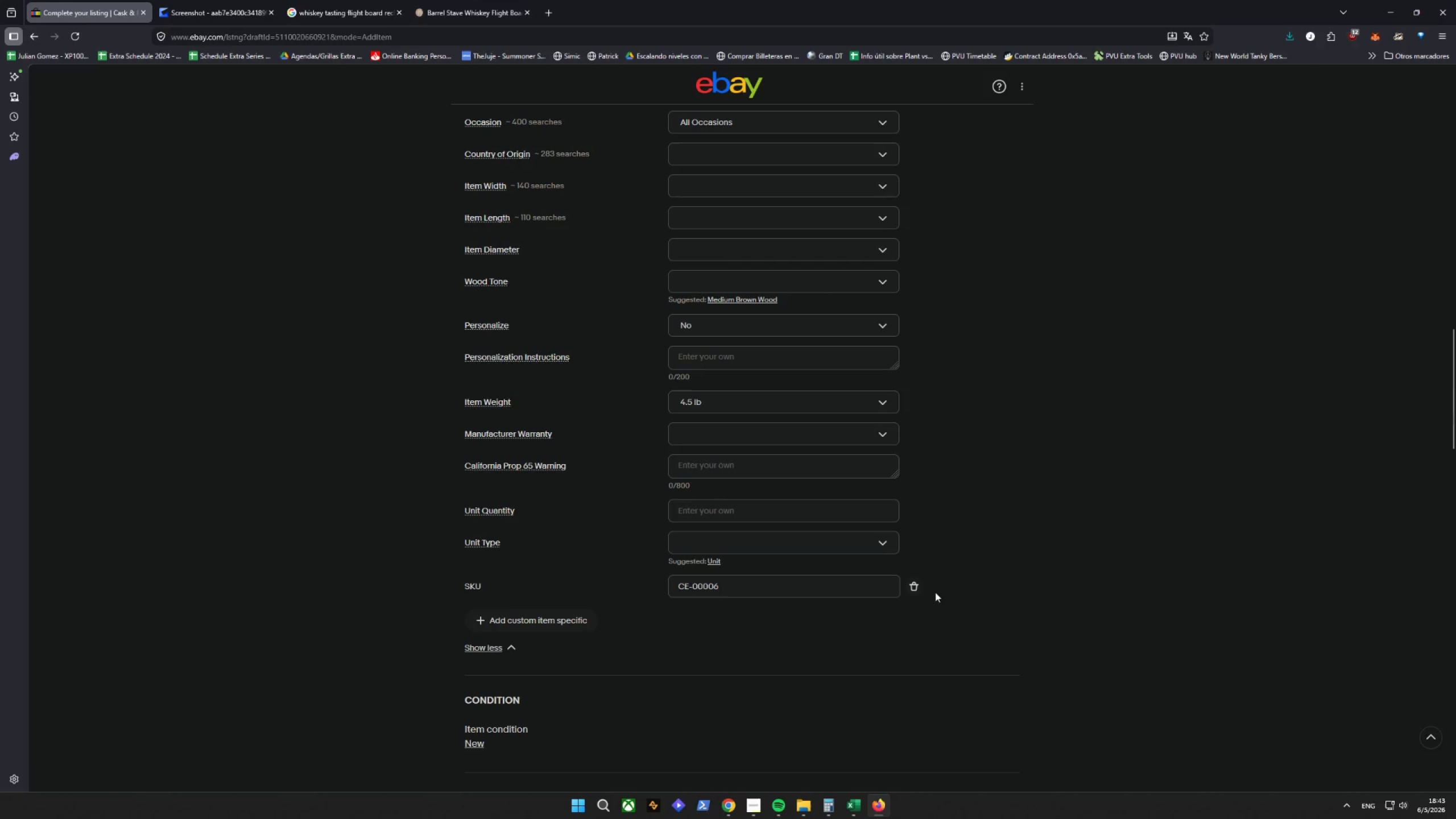 
left_click([991, 554])
 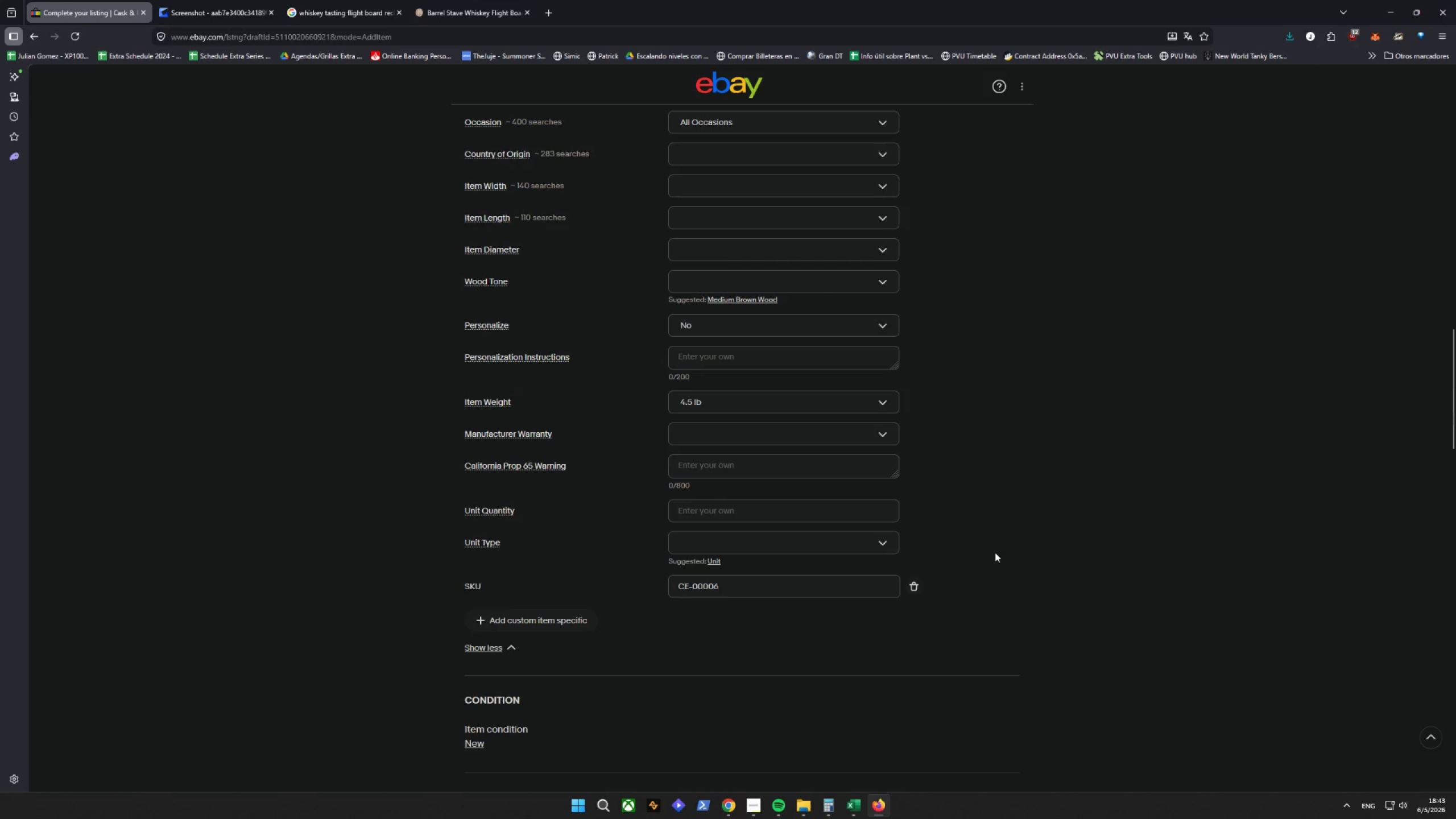 
left_click([536, 621])
 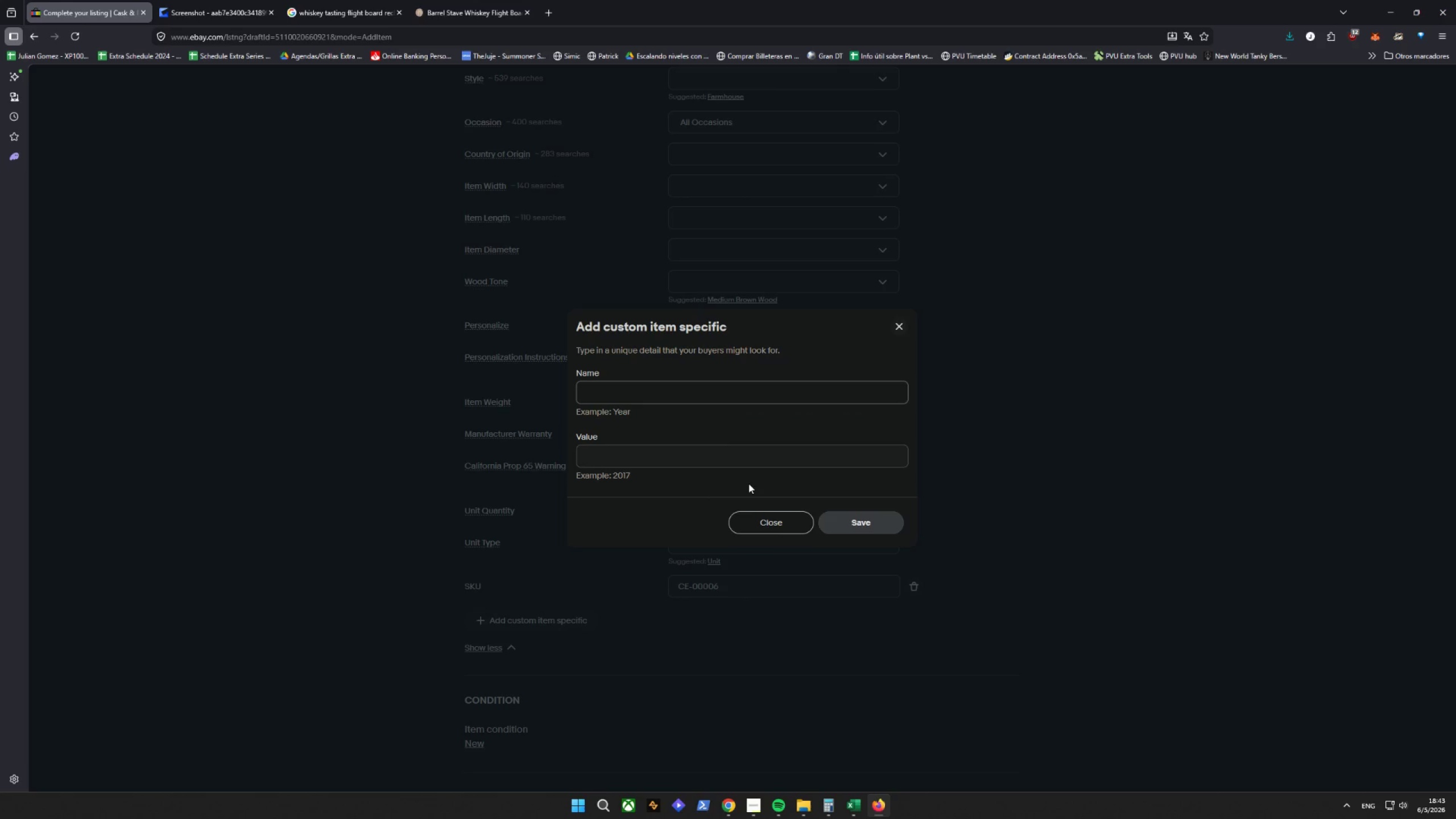 
type(PACK)
key(Backspace)
key(Backspace)
key(Backspace)
type(ackage dimenw)
key(Backspace)
key(Backspace)
key(Backspace)
key(Backspace)
key(Backspace)
key(Backspace)
type(Dimension)
 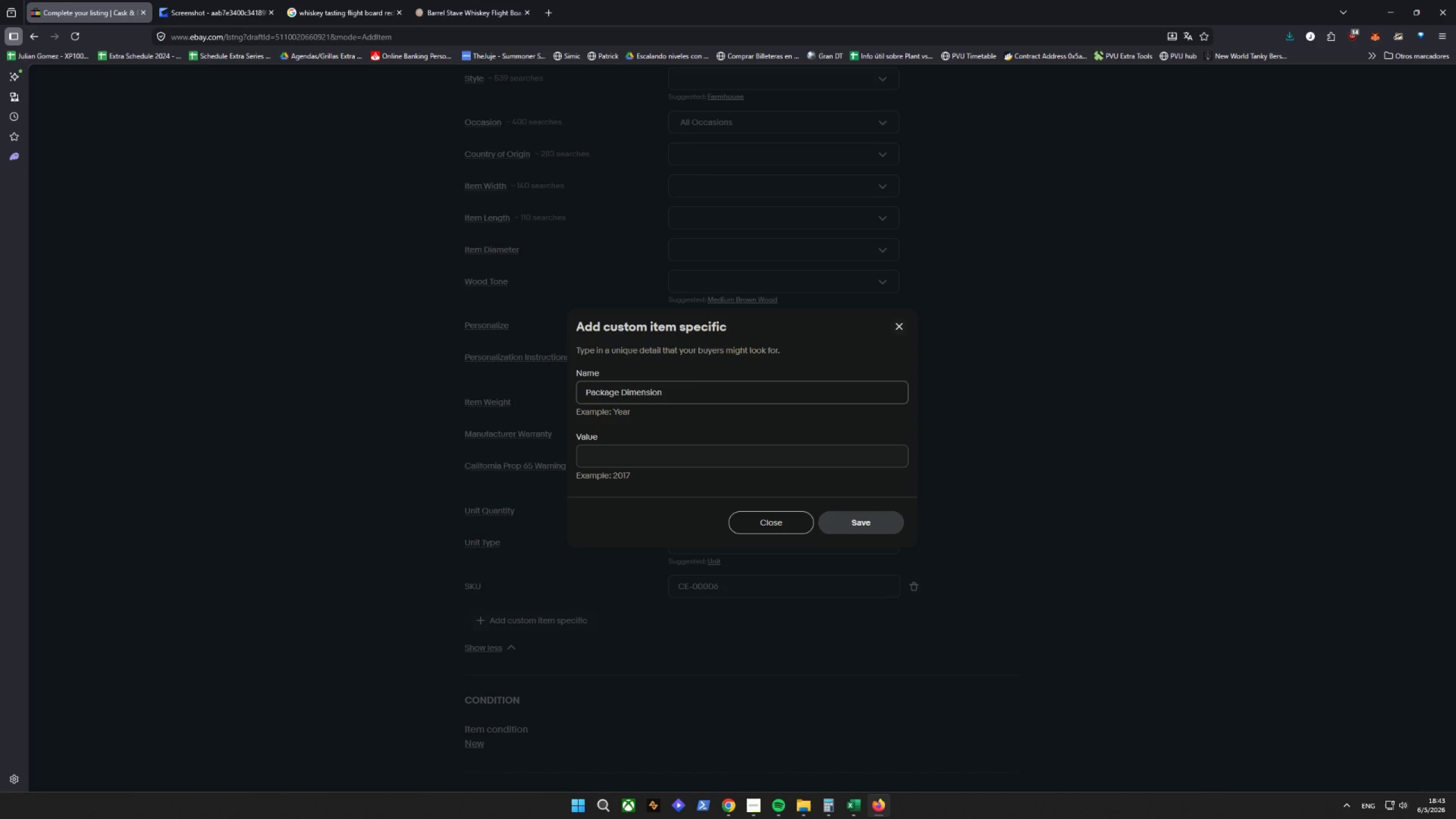 
wait(8.11)
 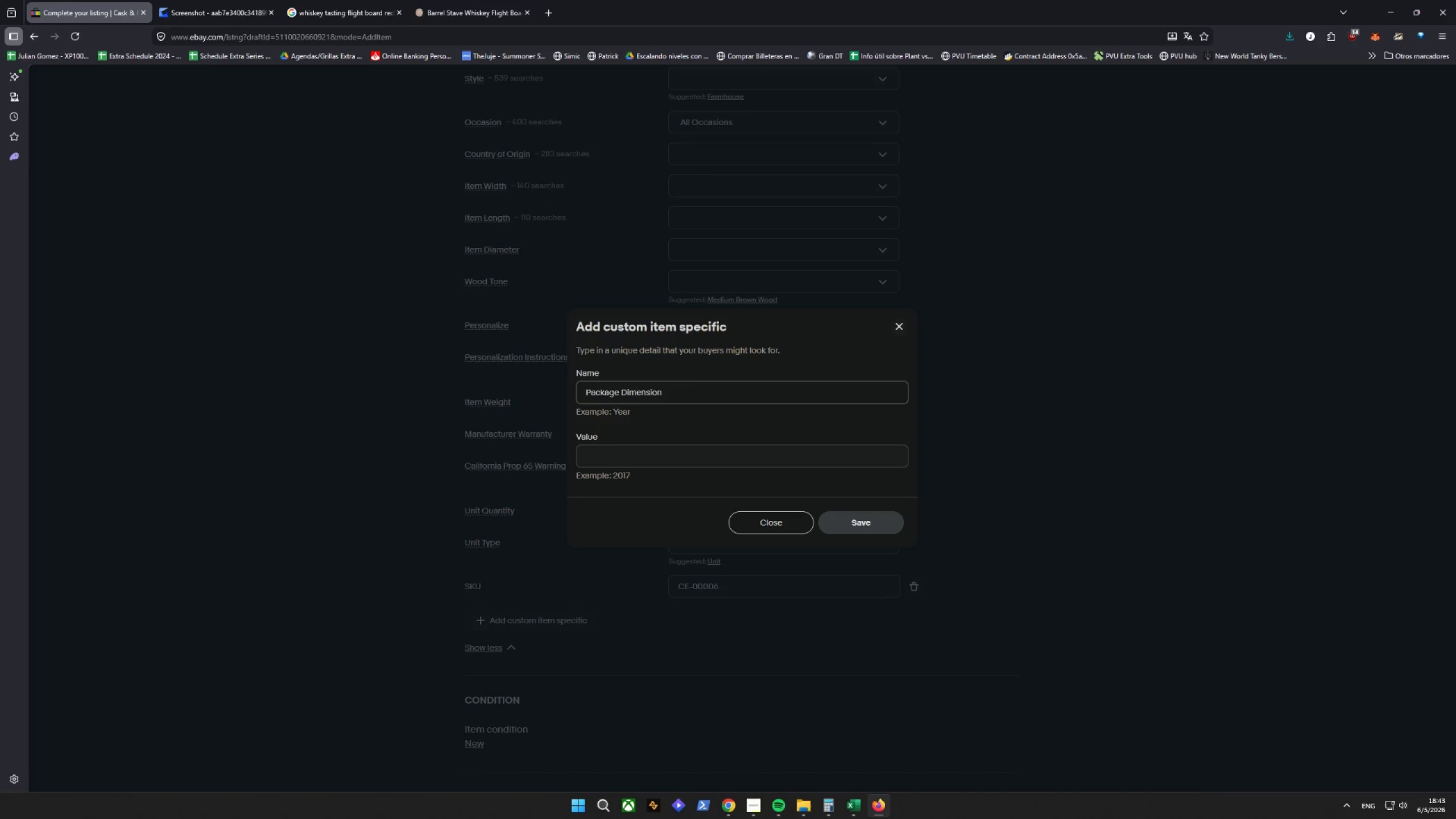 
left_click([750, 464])
 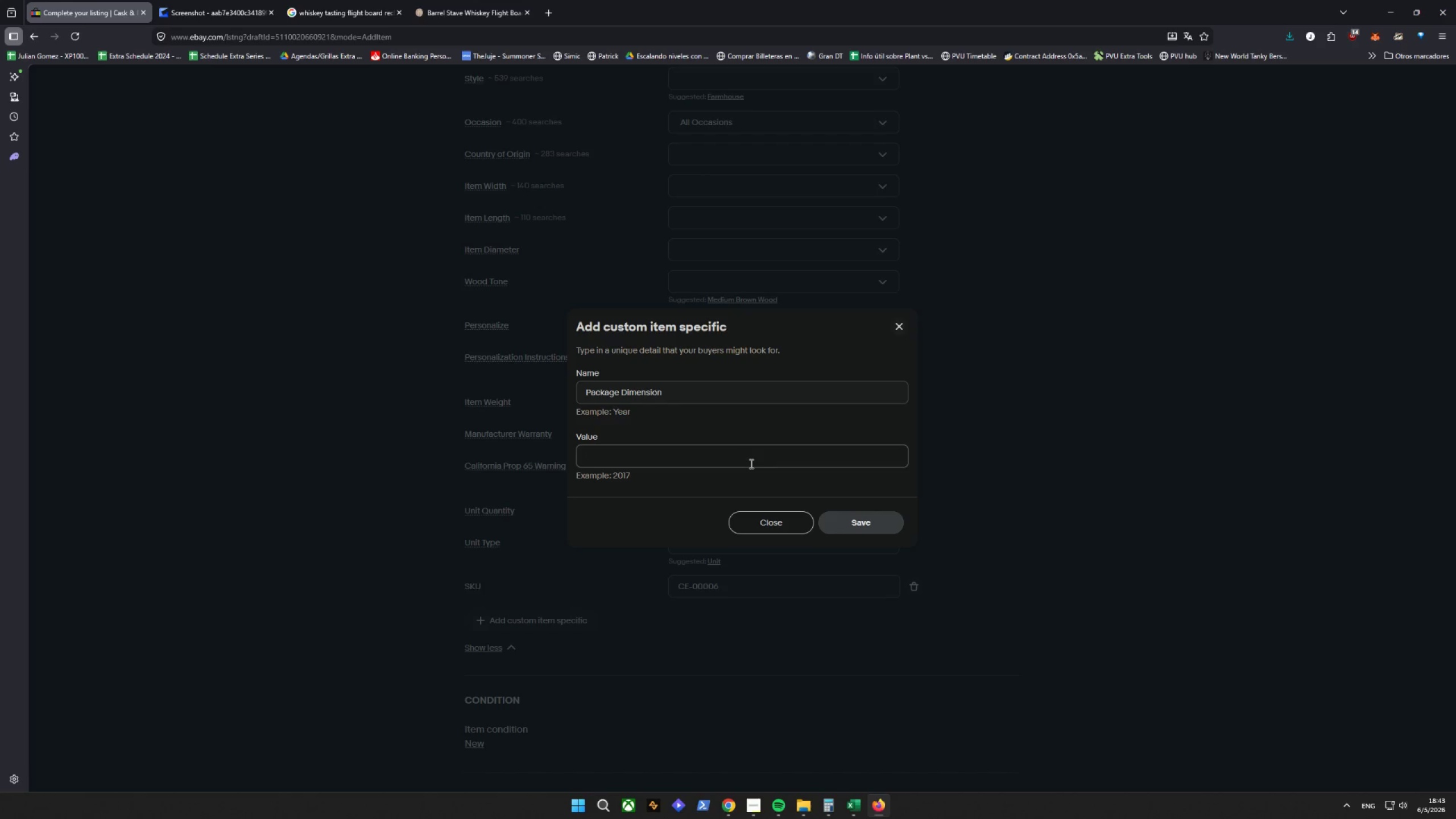 
type(25)
key(Backspace)
type(4 x 10 x 4 in)
 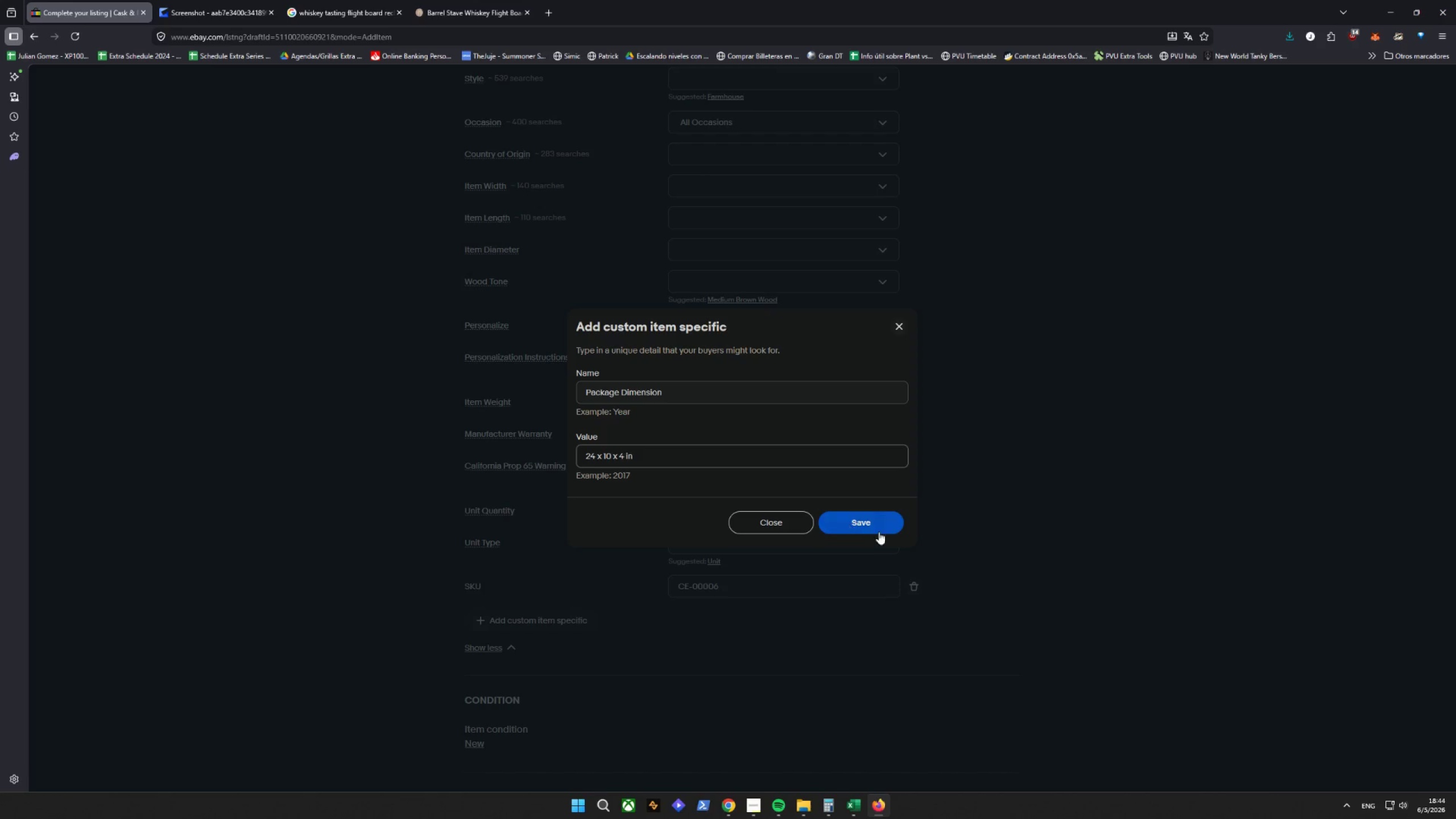 
left_click([880, 523])
 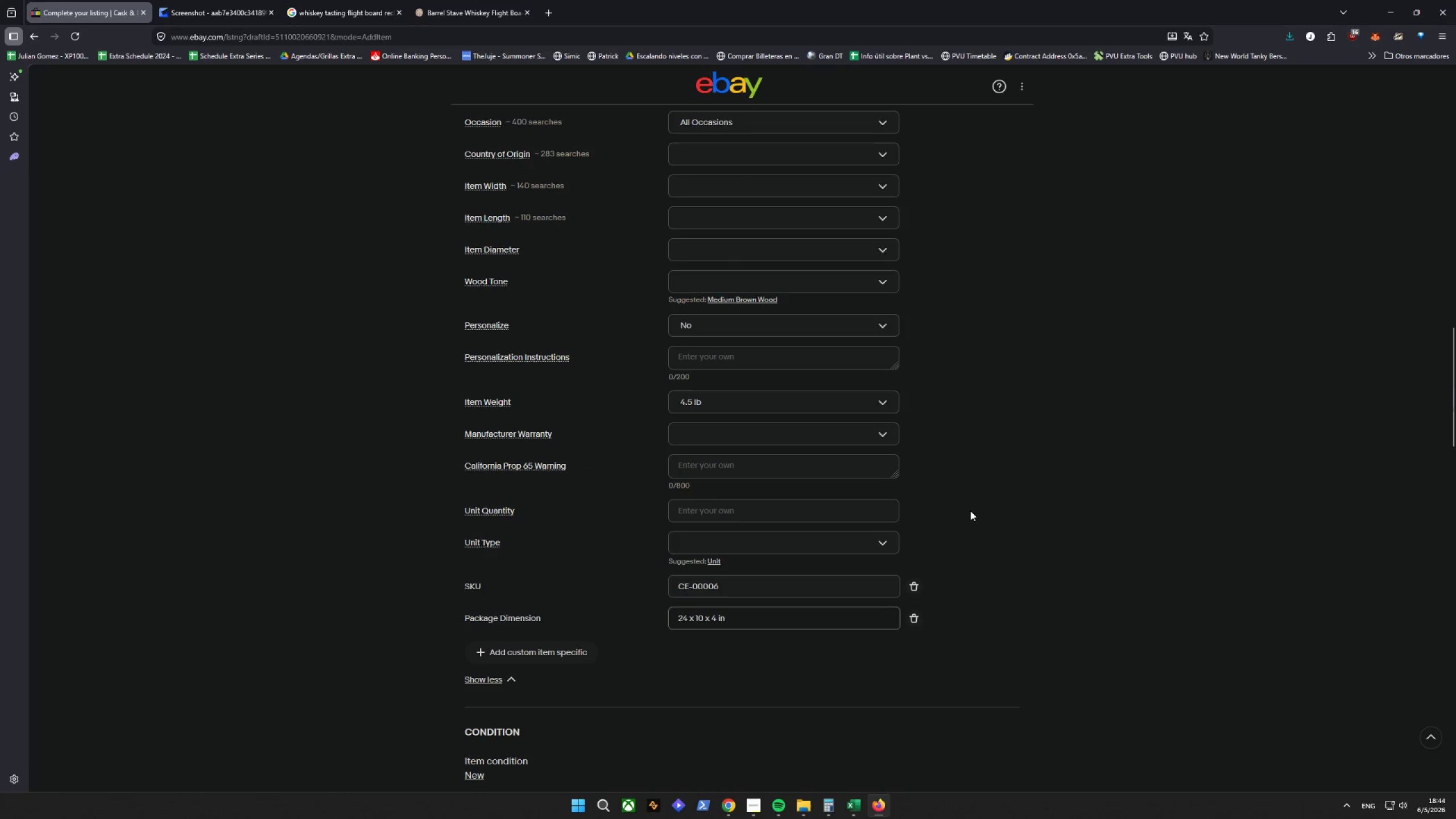 
scroll: coordinate [914, 473], scroll_direction: up, amount: 5.0
 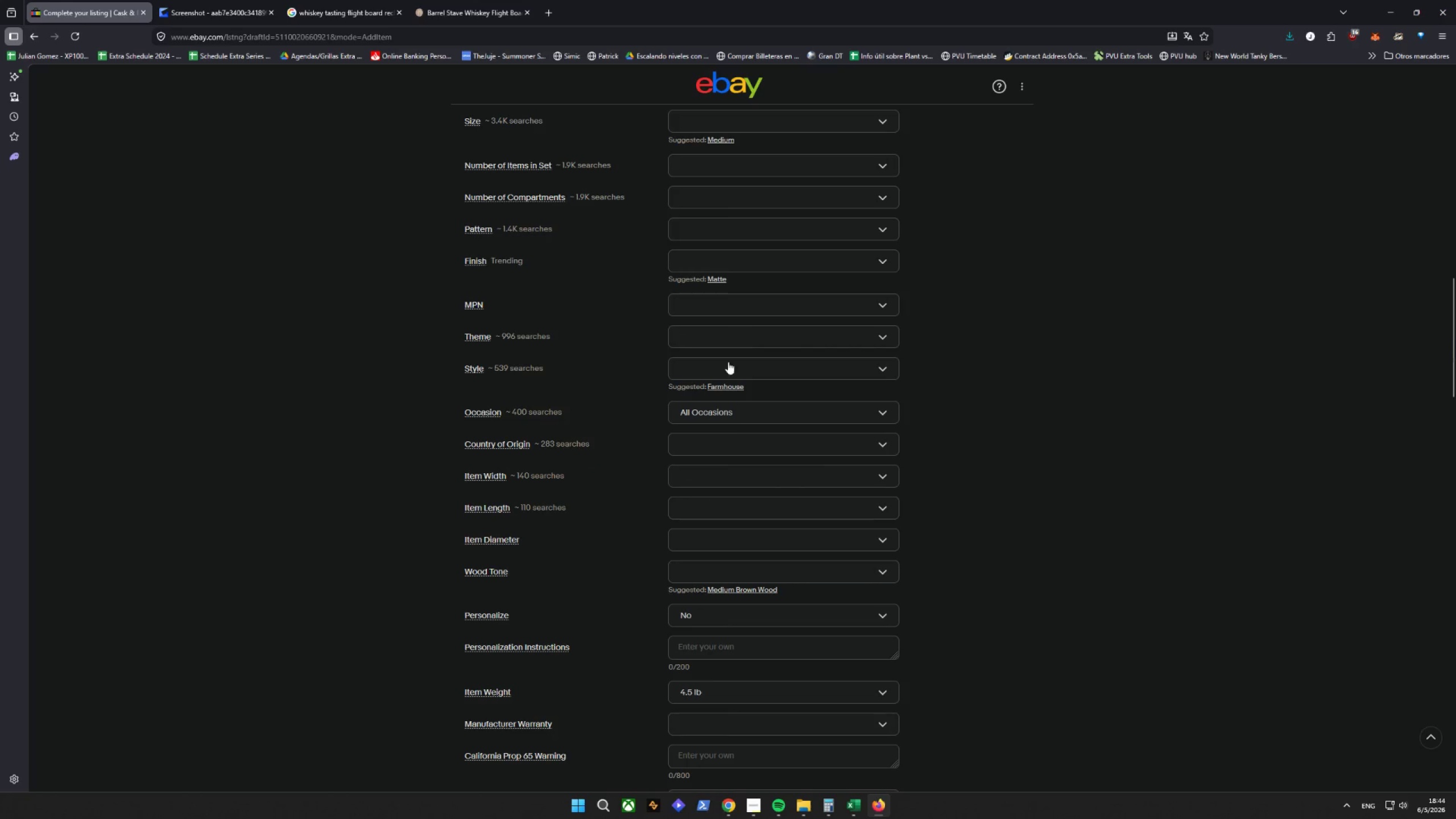 
scroll: coordinate [762, 604], scroll_direction: down, amount: 4.0
 